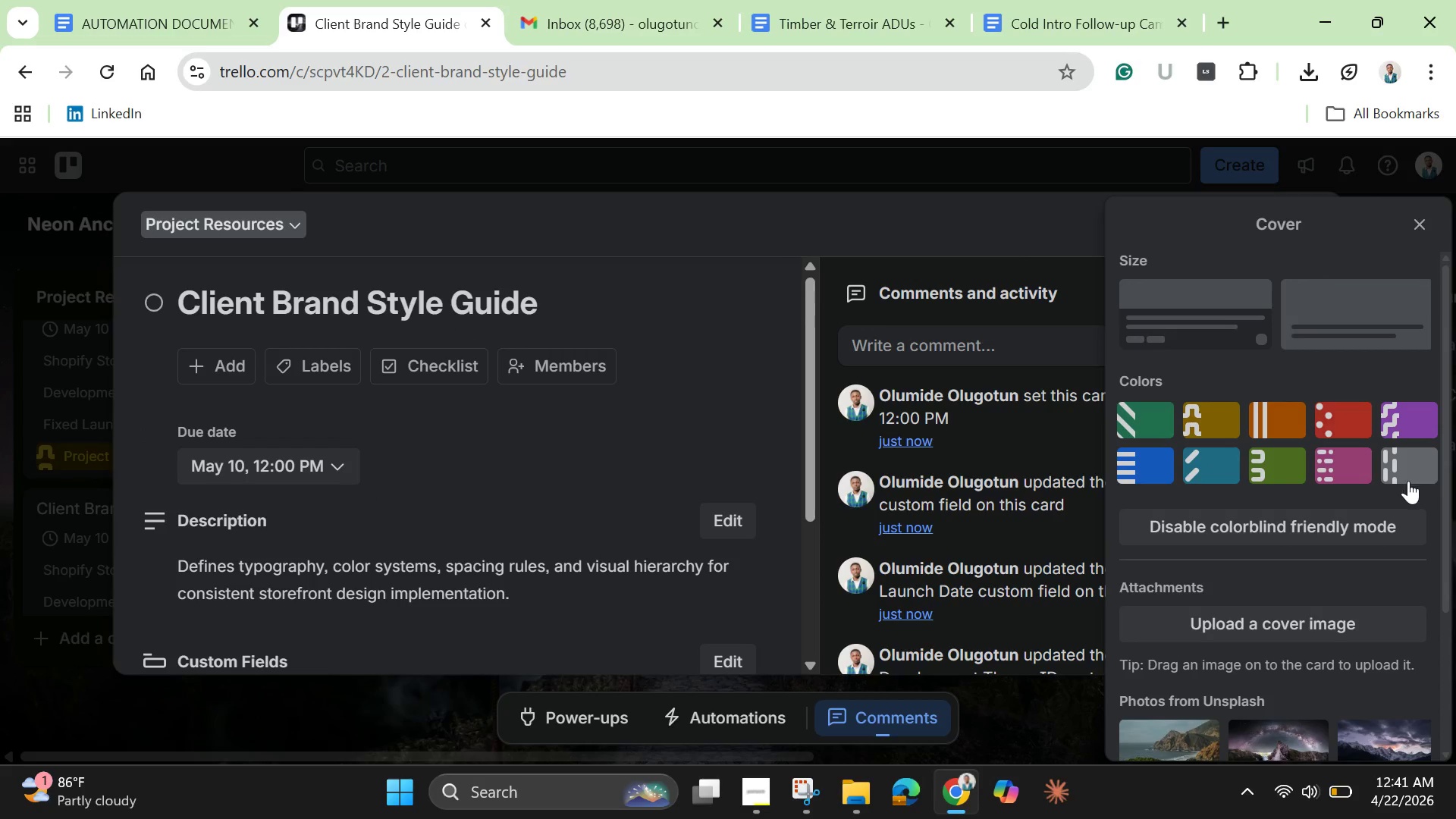 
left_click([1408, 481])
 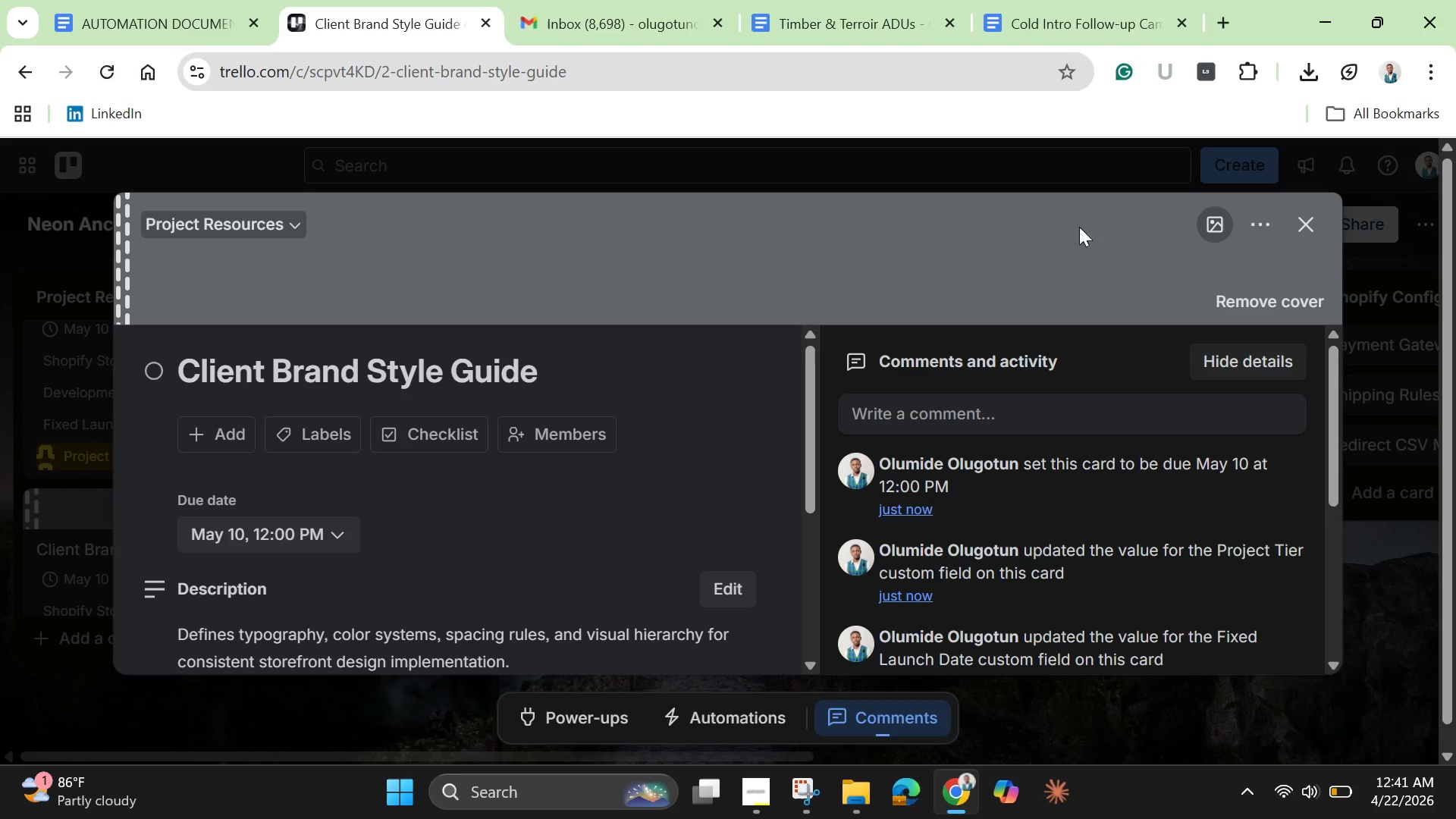 
left_click([1311, 212])
 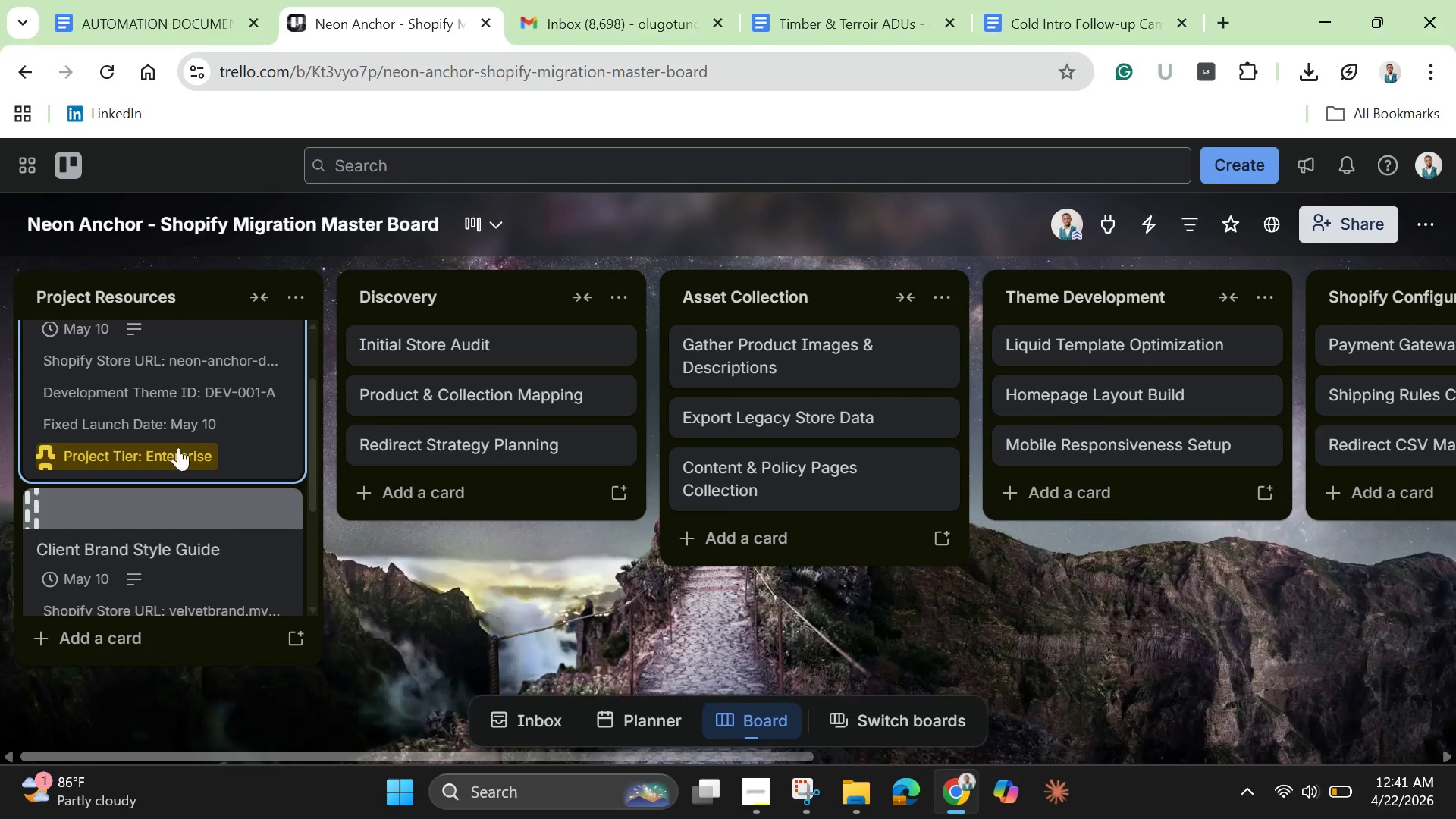 
scroll: coordinate [175, 468], scroll_direction: down, amount: 4.0
 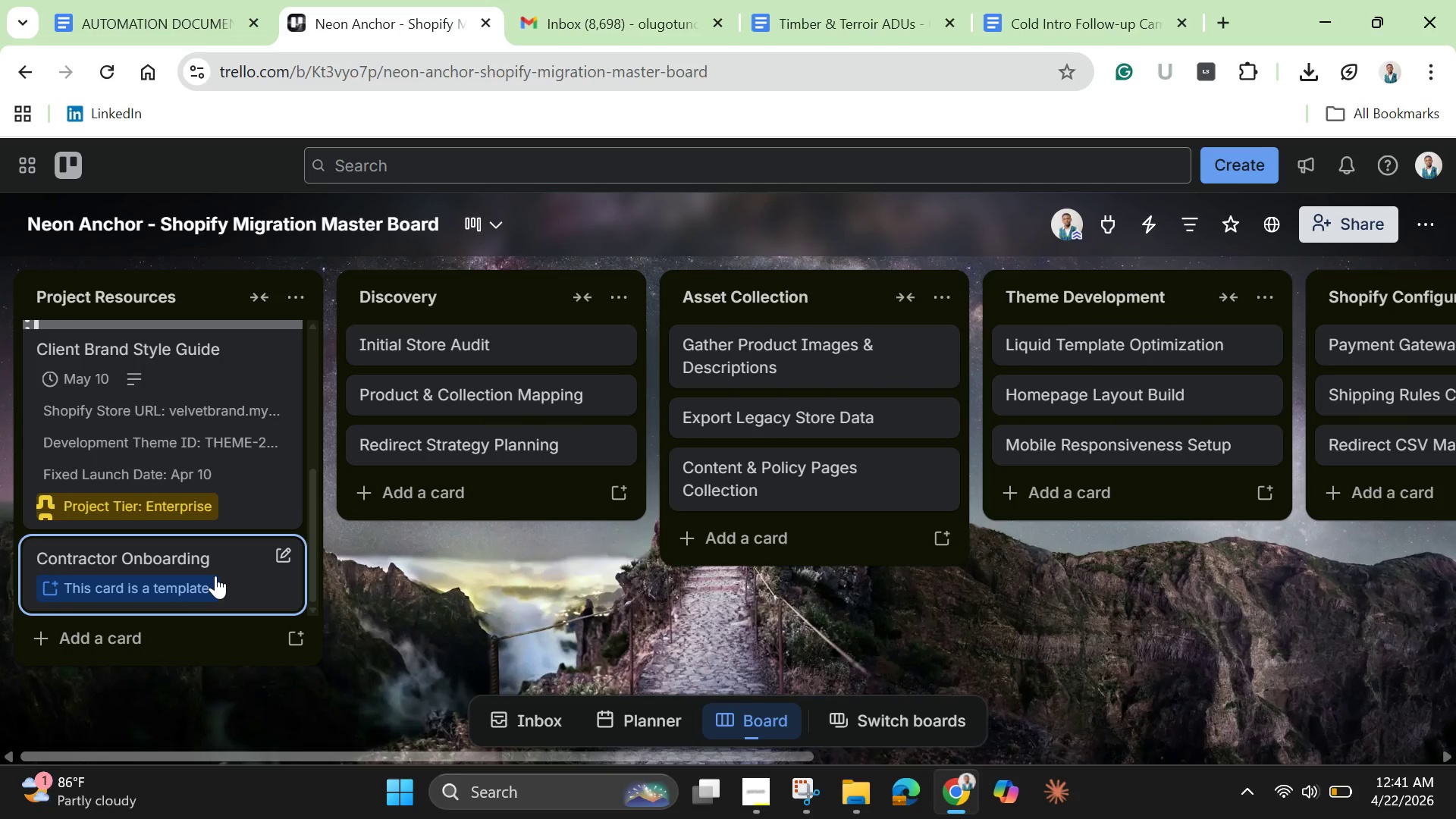 
left_click([215, 576])
 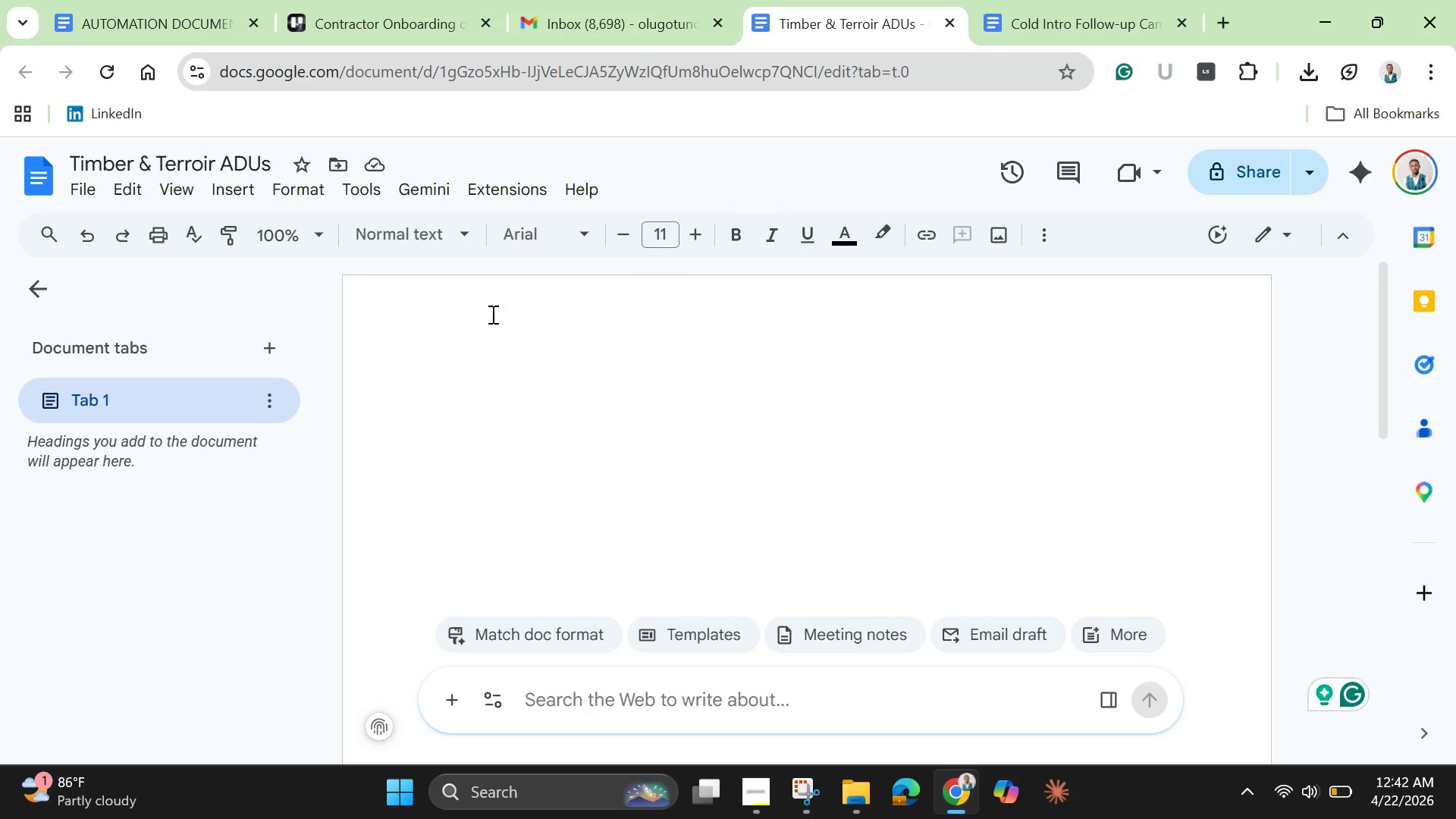 
wait(61.61)
 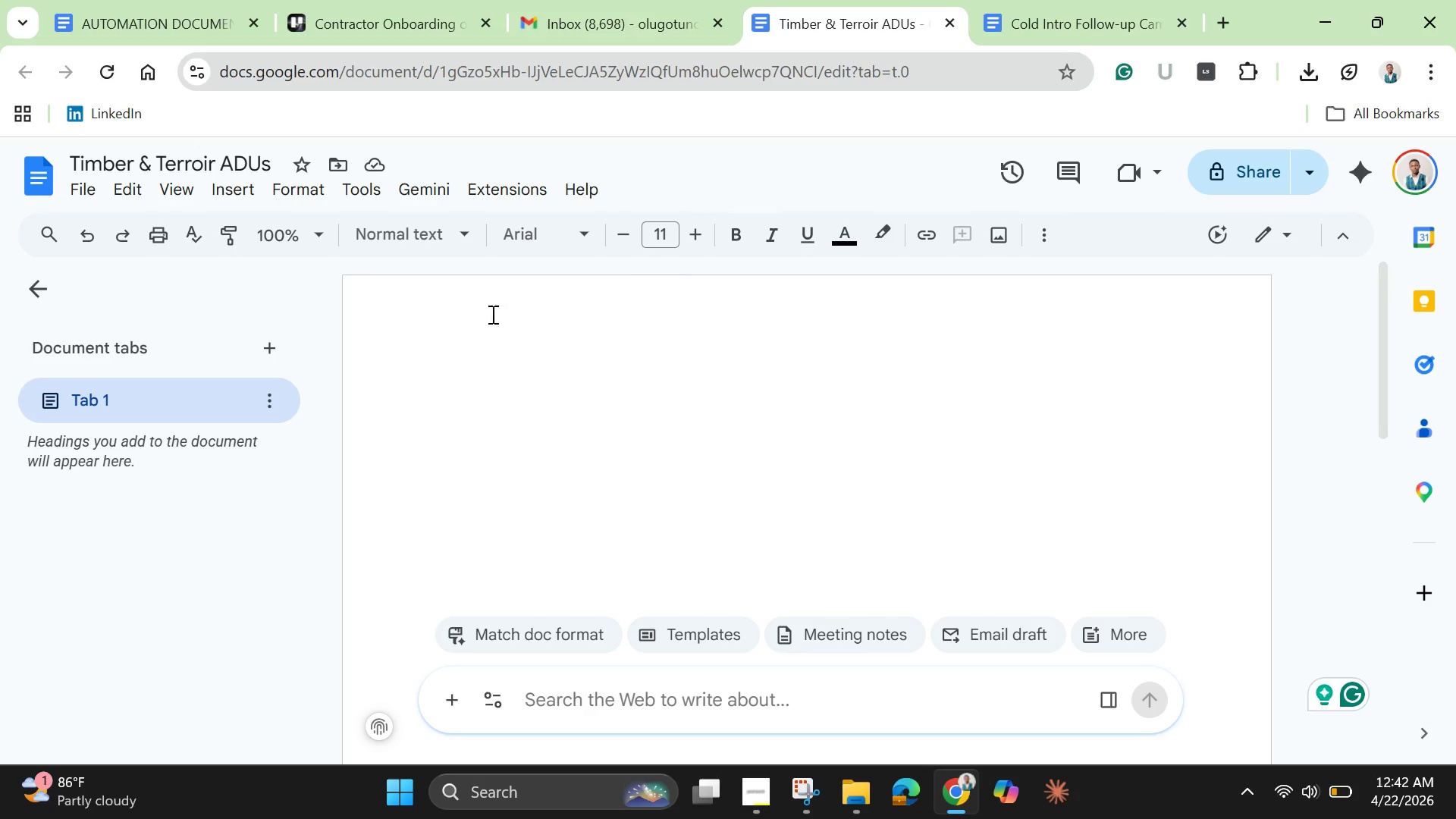 
left_click_drag(start_coordinate=[765, 670], to_coordinate=[429, 375])
 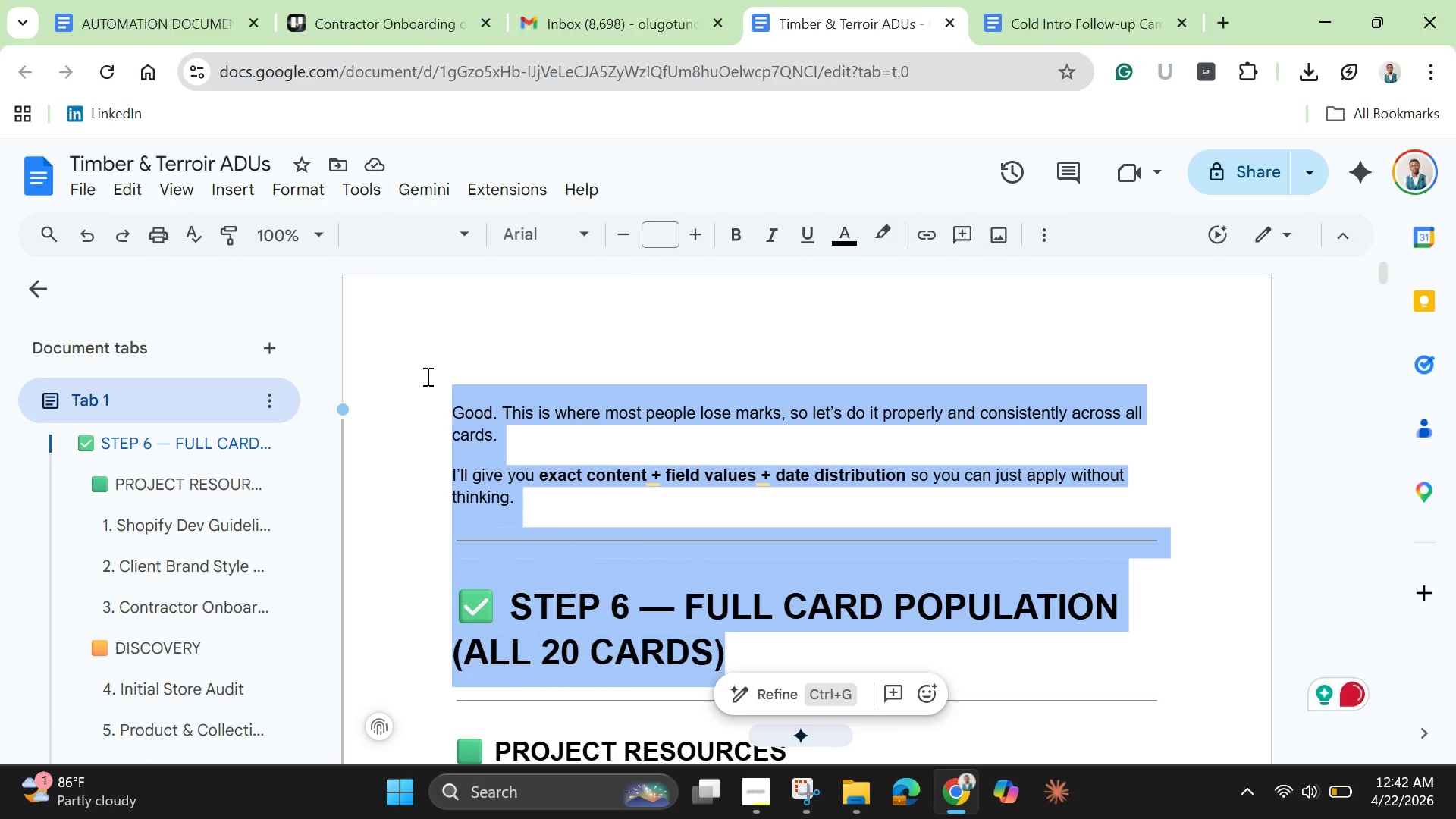 
hold_key(key=Backspace, duration=0.34)
 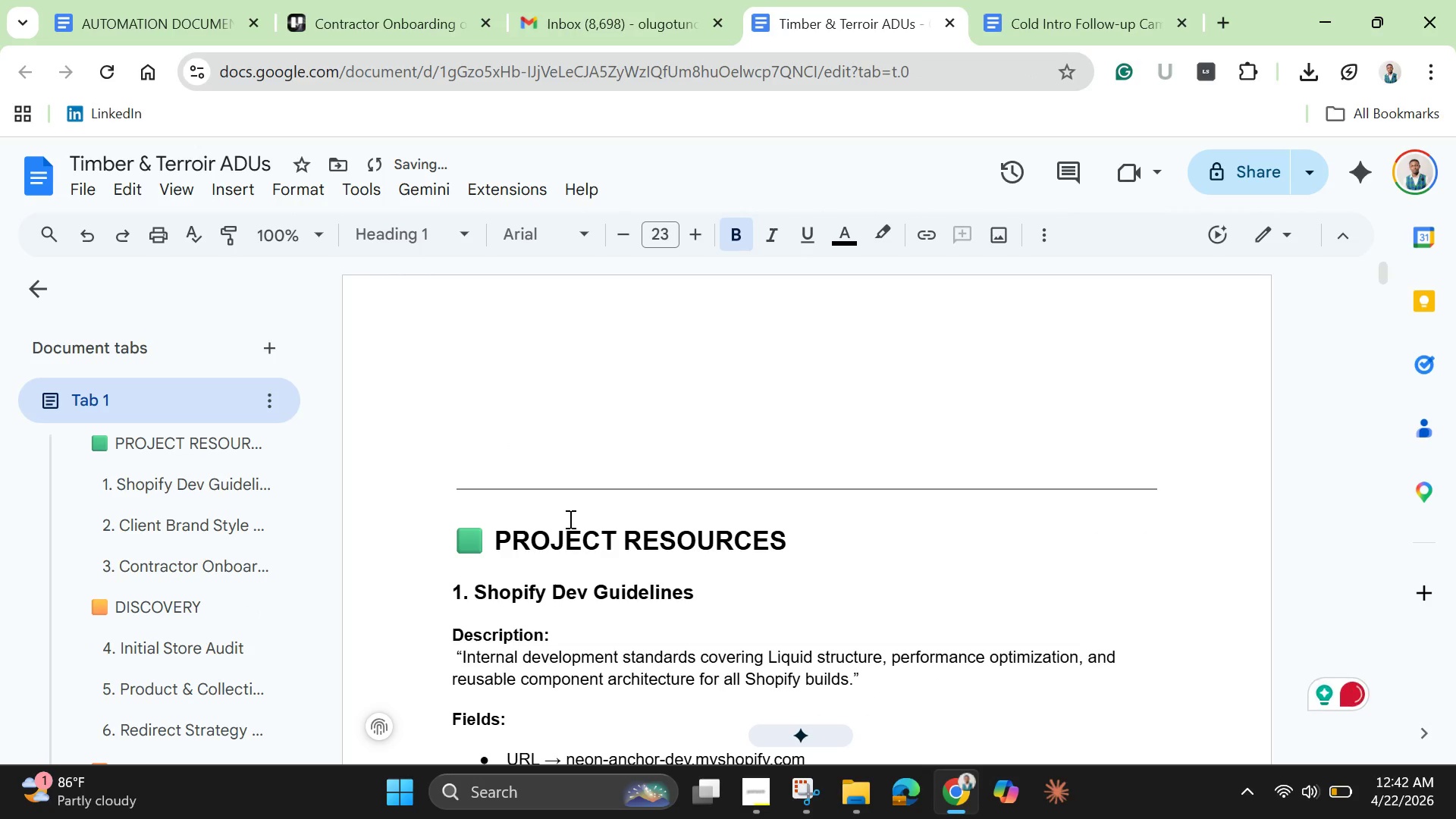 
scroll: coordinate [661, 539], scroll_direction: down, amount: 6.0
 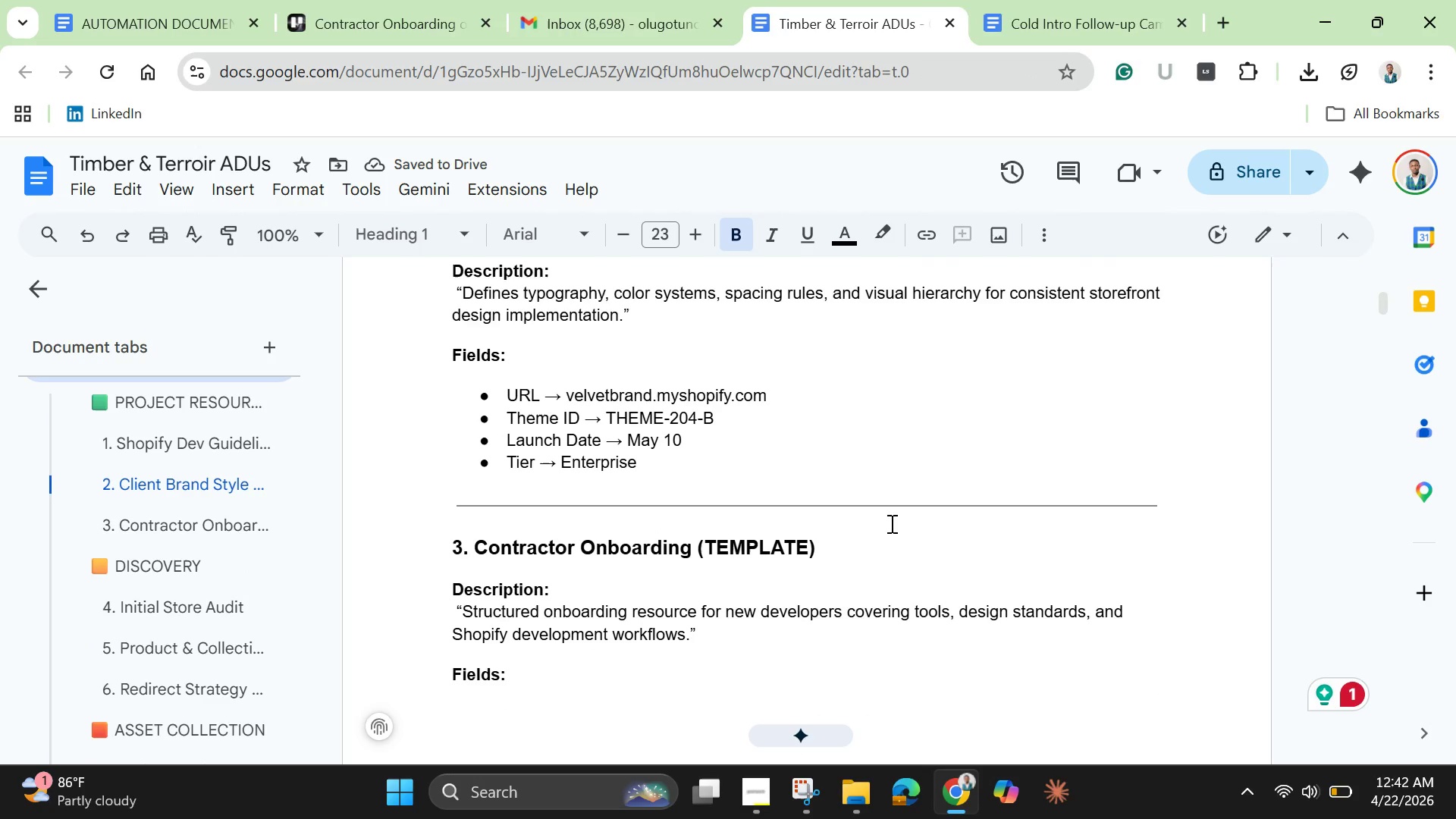 
left_click_drag(start_coordinate=[1178, 503], to_coordinate=[401, 221])
 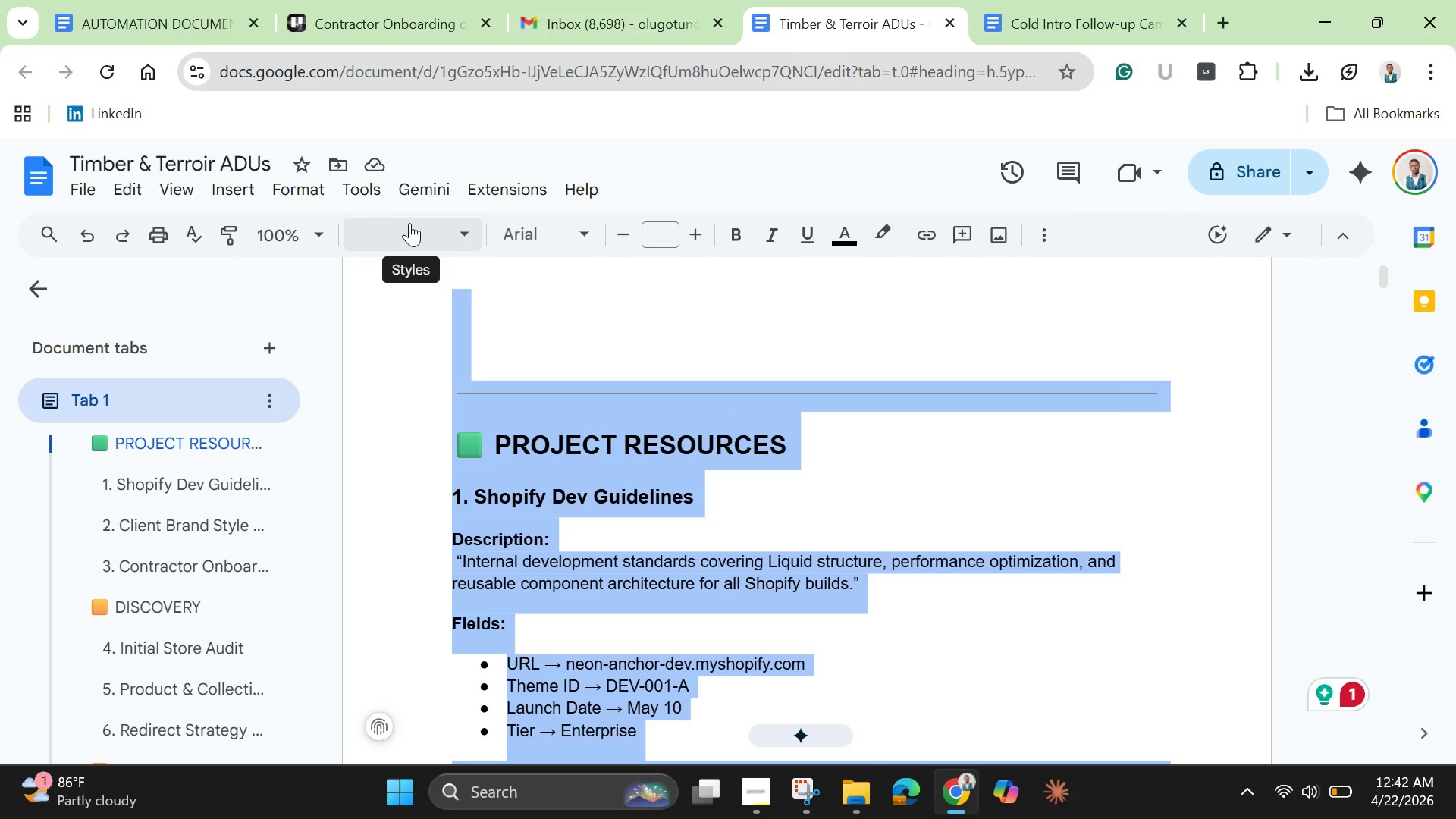 
key(Backspace)
 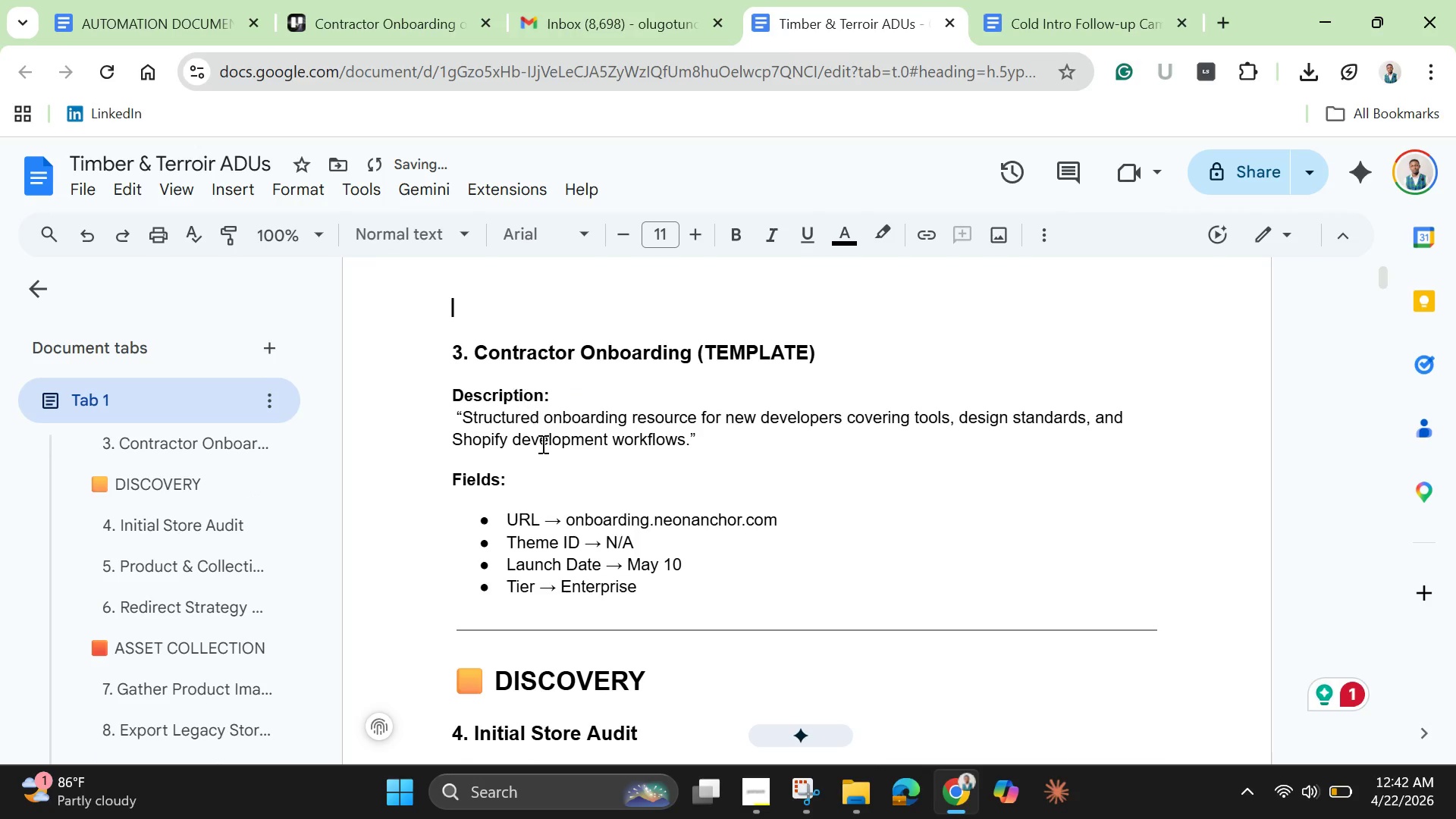 
hold_key(key=Backspace, duration=0.36)
 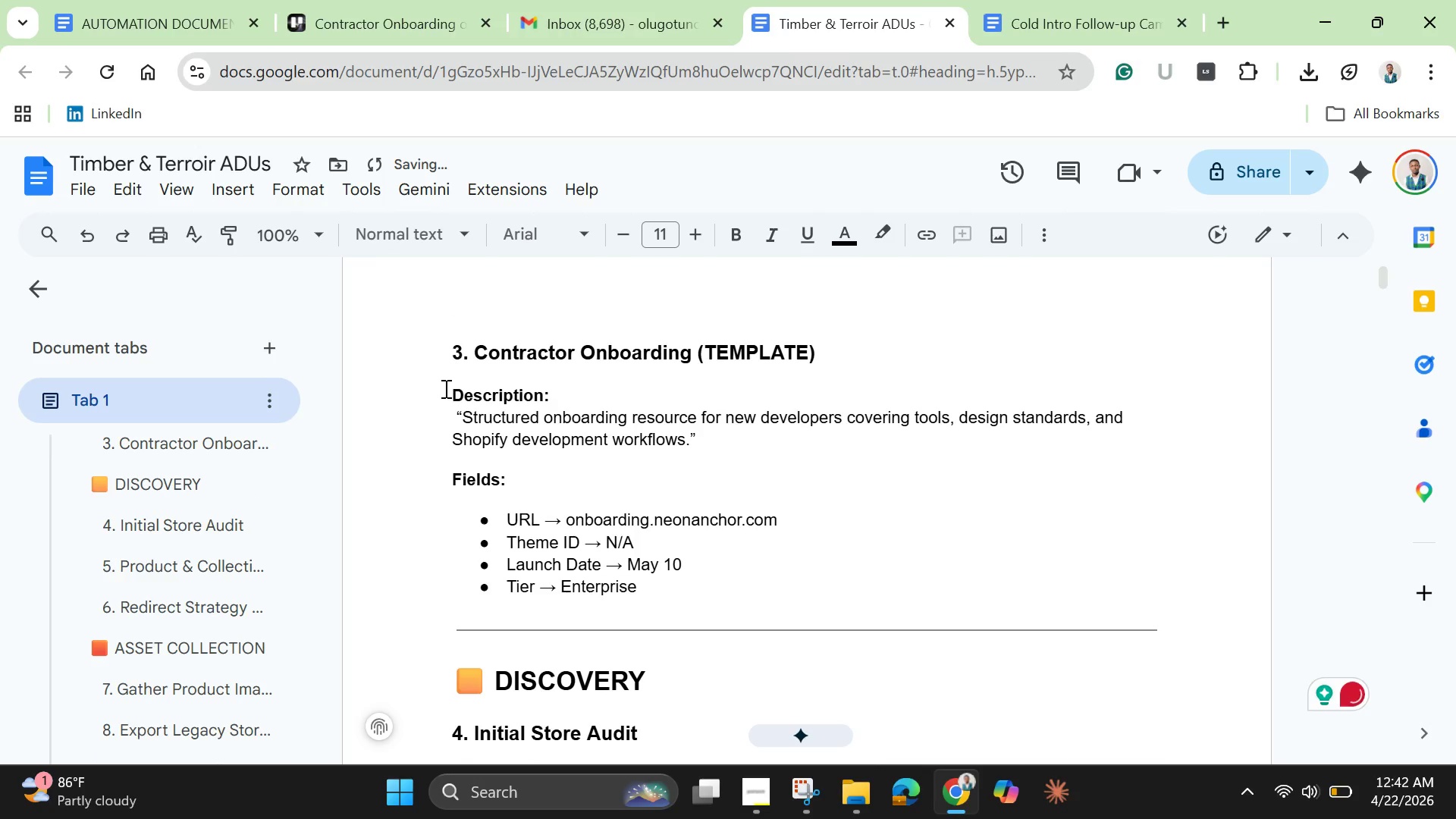 
left_click_drag(start_coordinate=[441, 389], to_coordinate=[736, 588])
 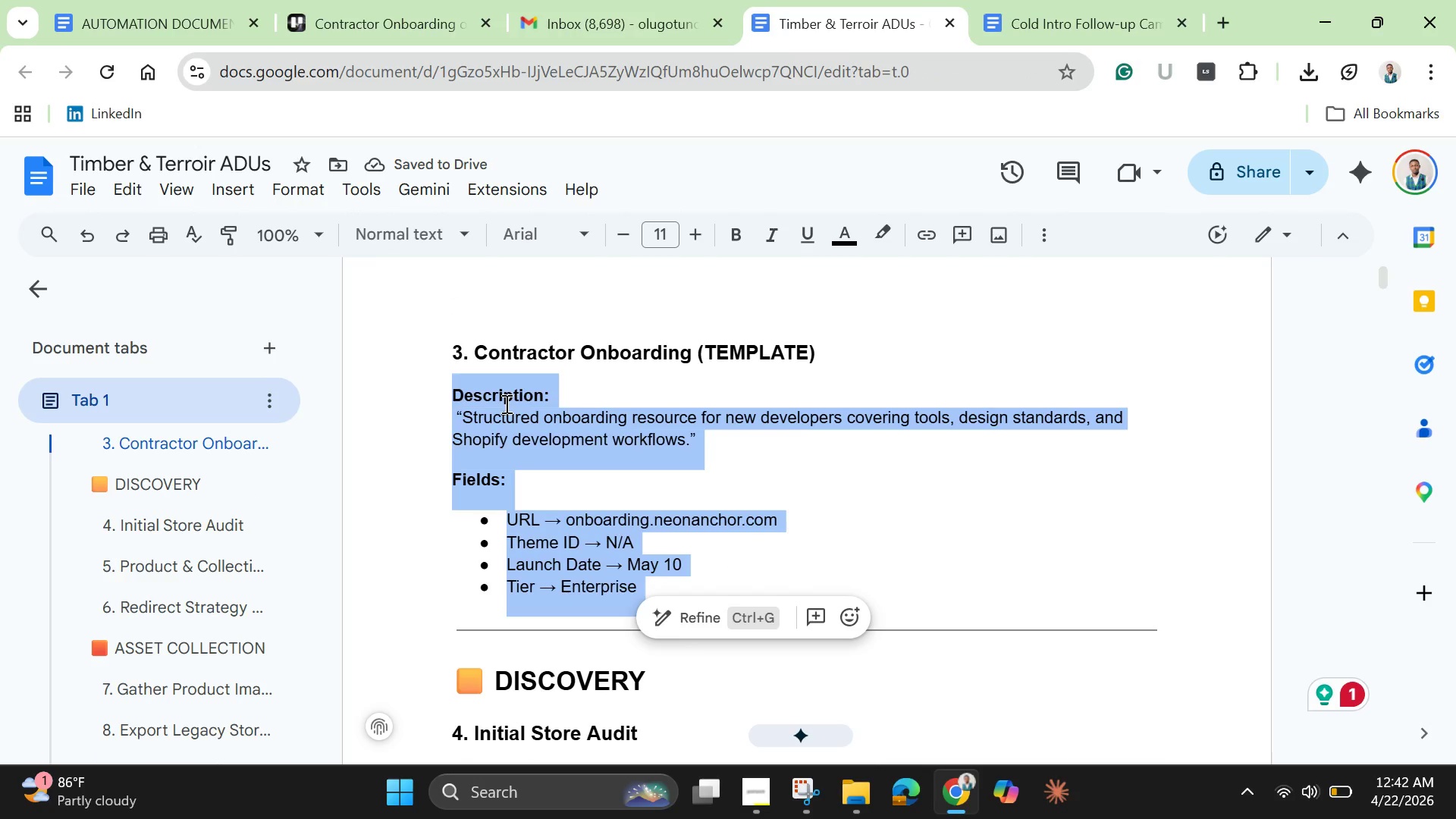 
right_click([505, 403])
 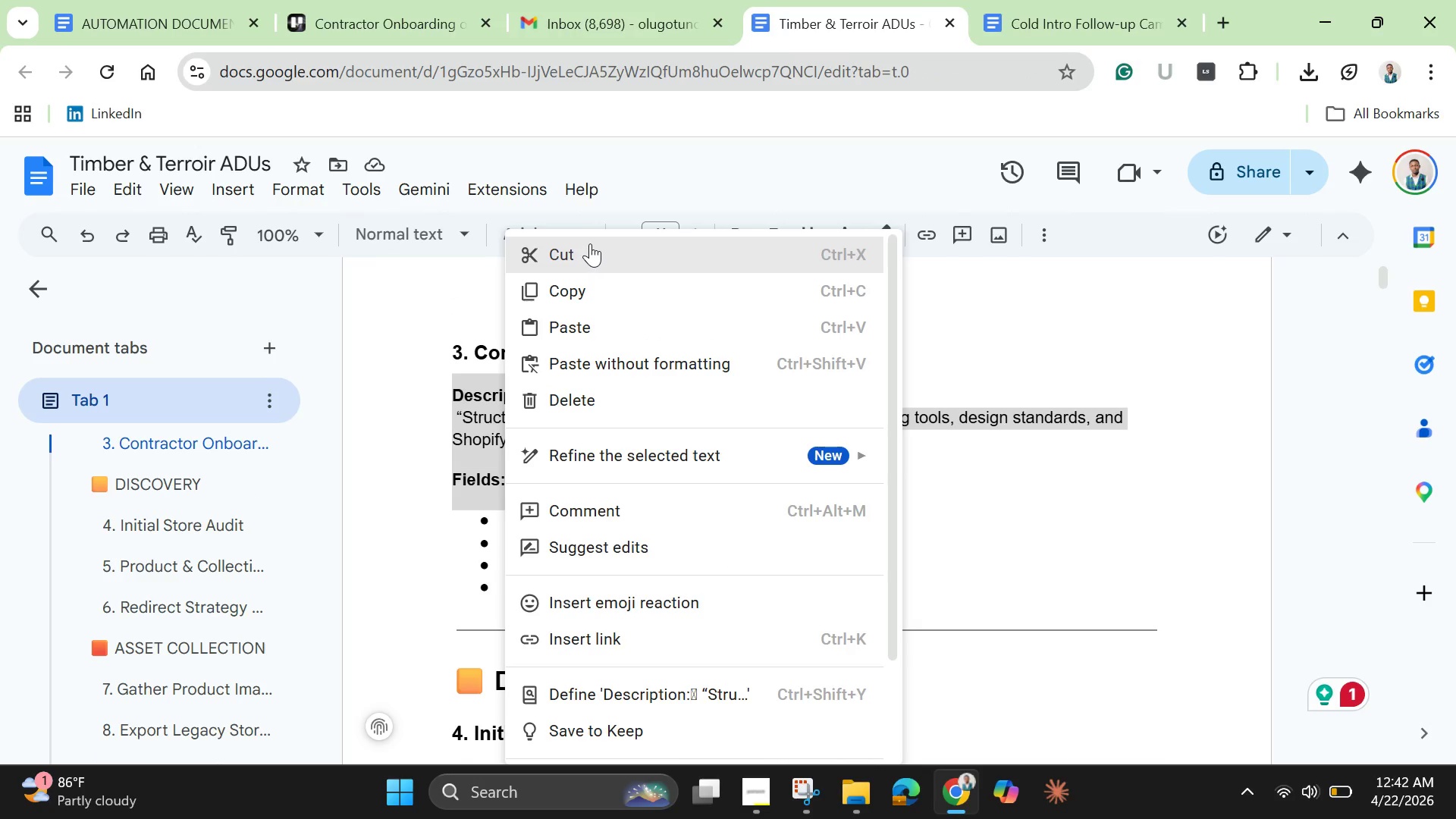 
left_click([590, 243])
 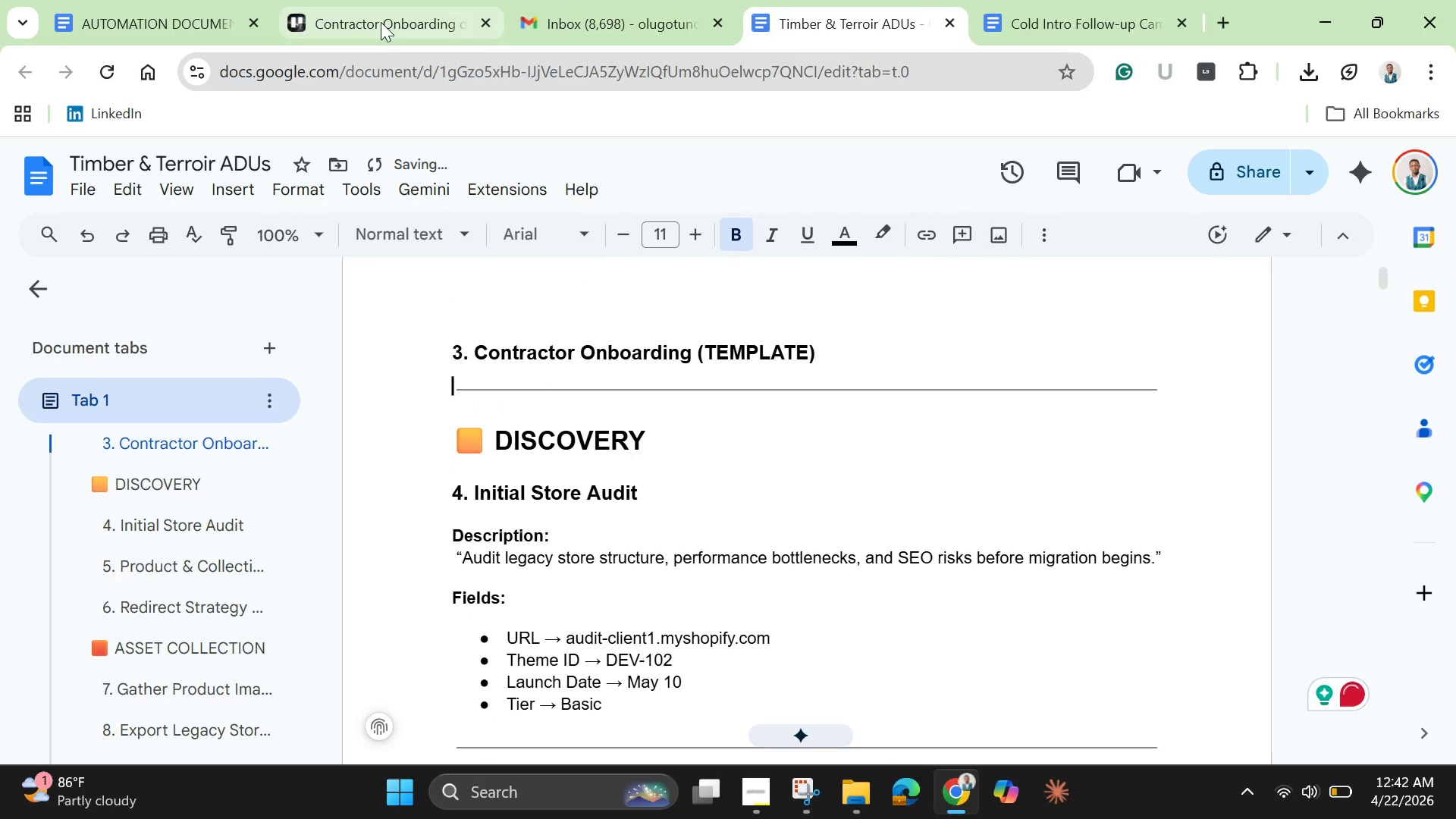 
left_click([383, 22])
 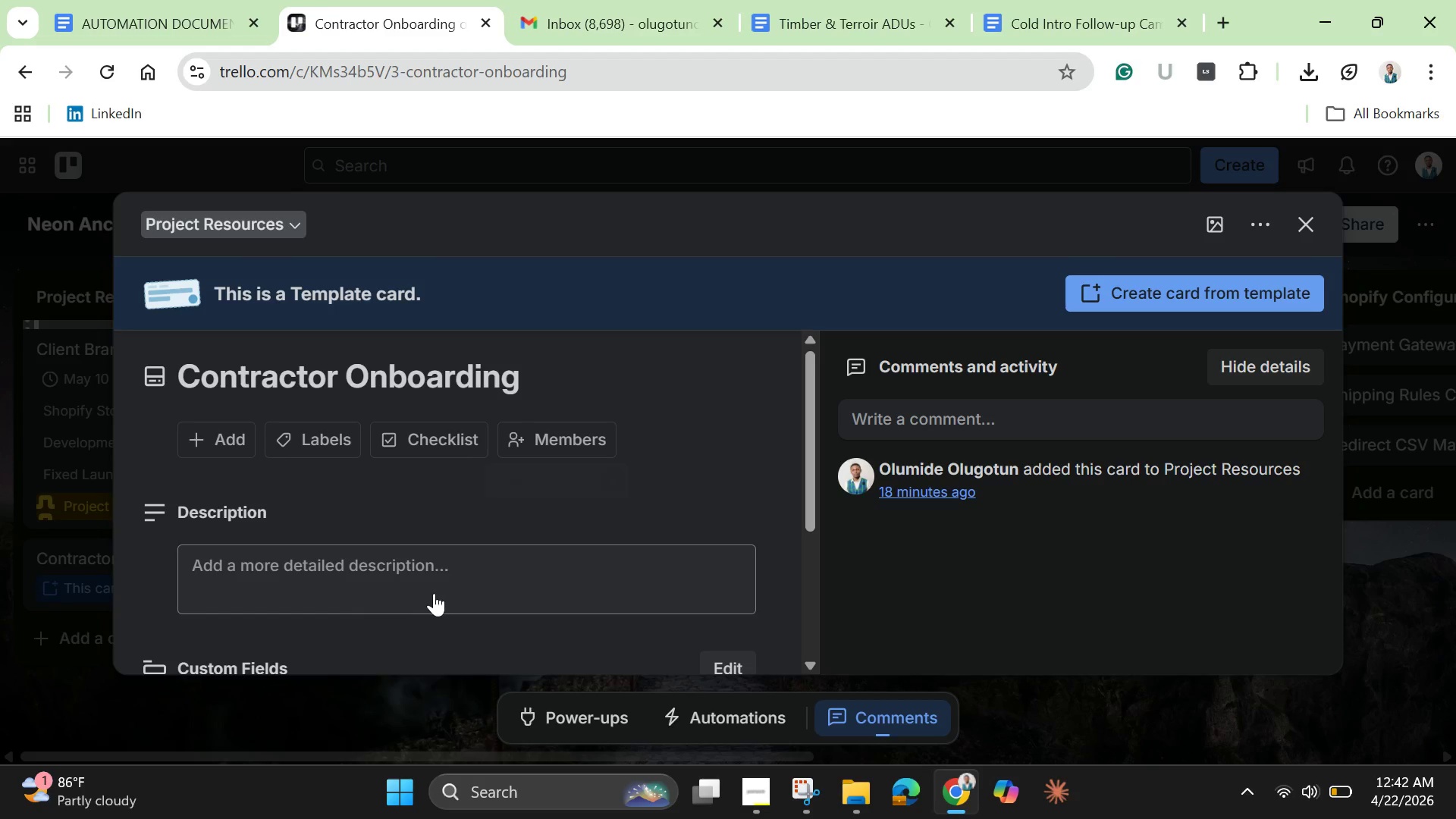 
left_click([440, 582])
 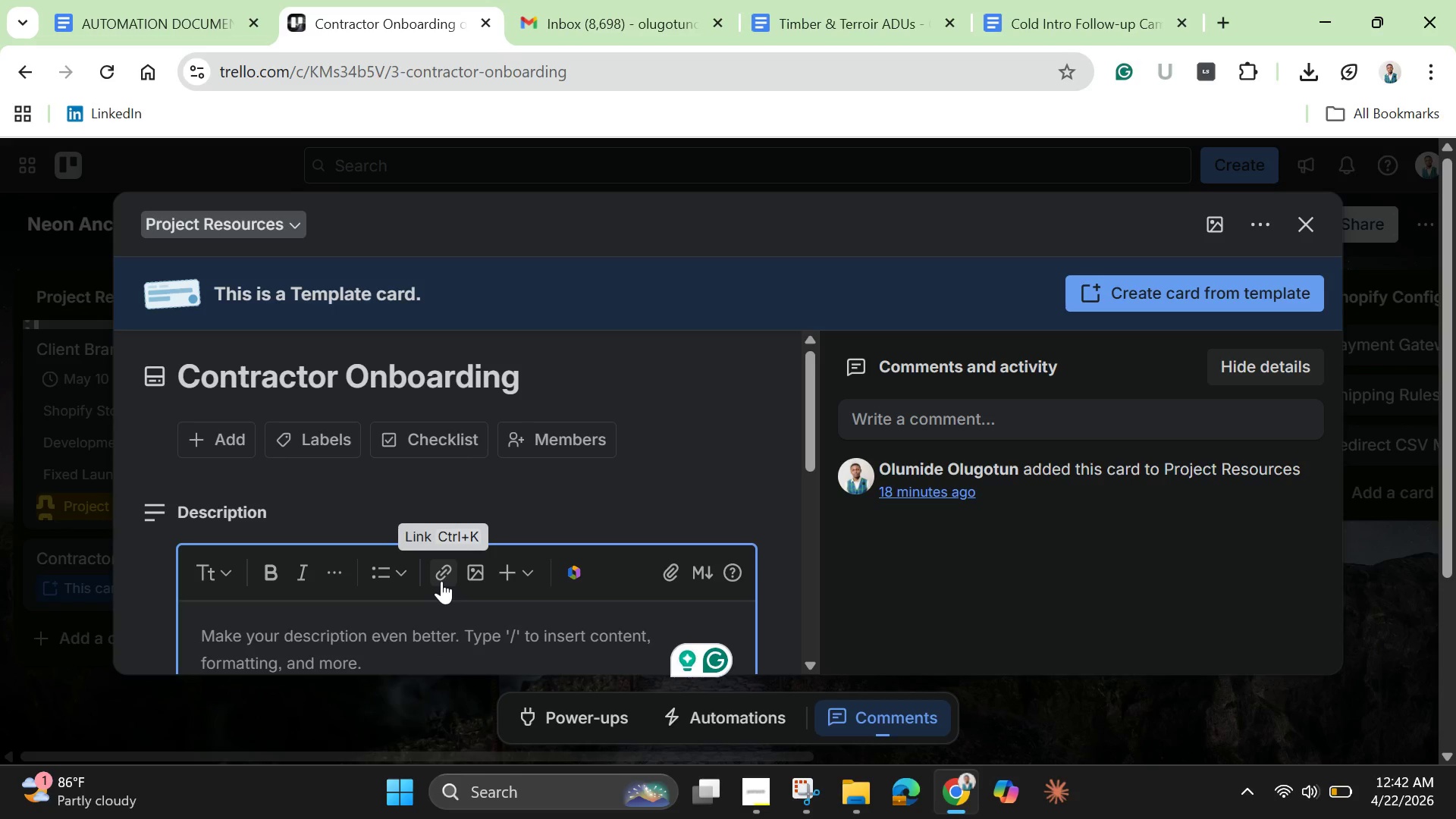 
wait(7.72)
 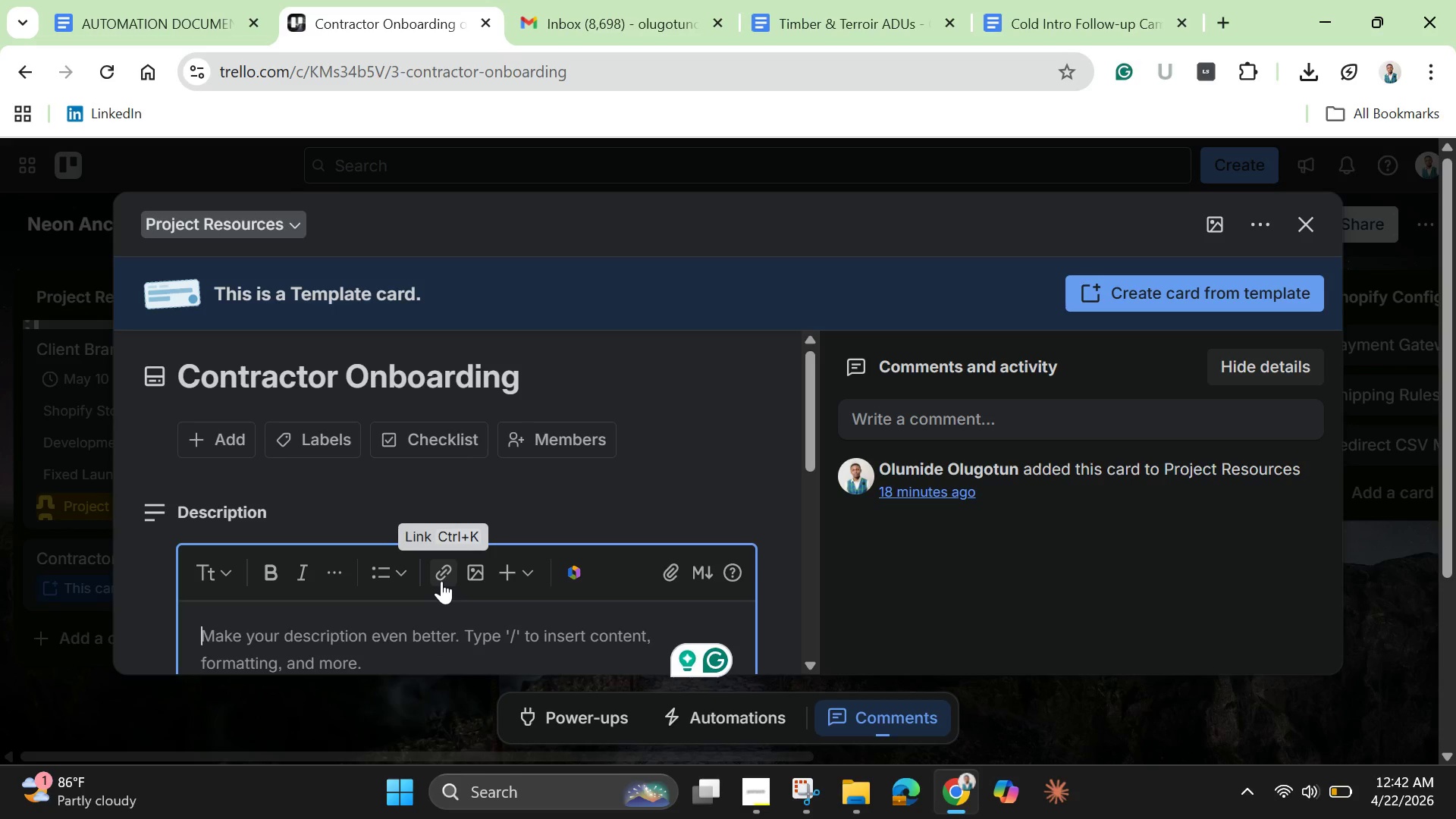 
key(Control+V)
 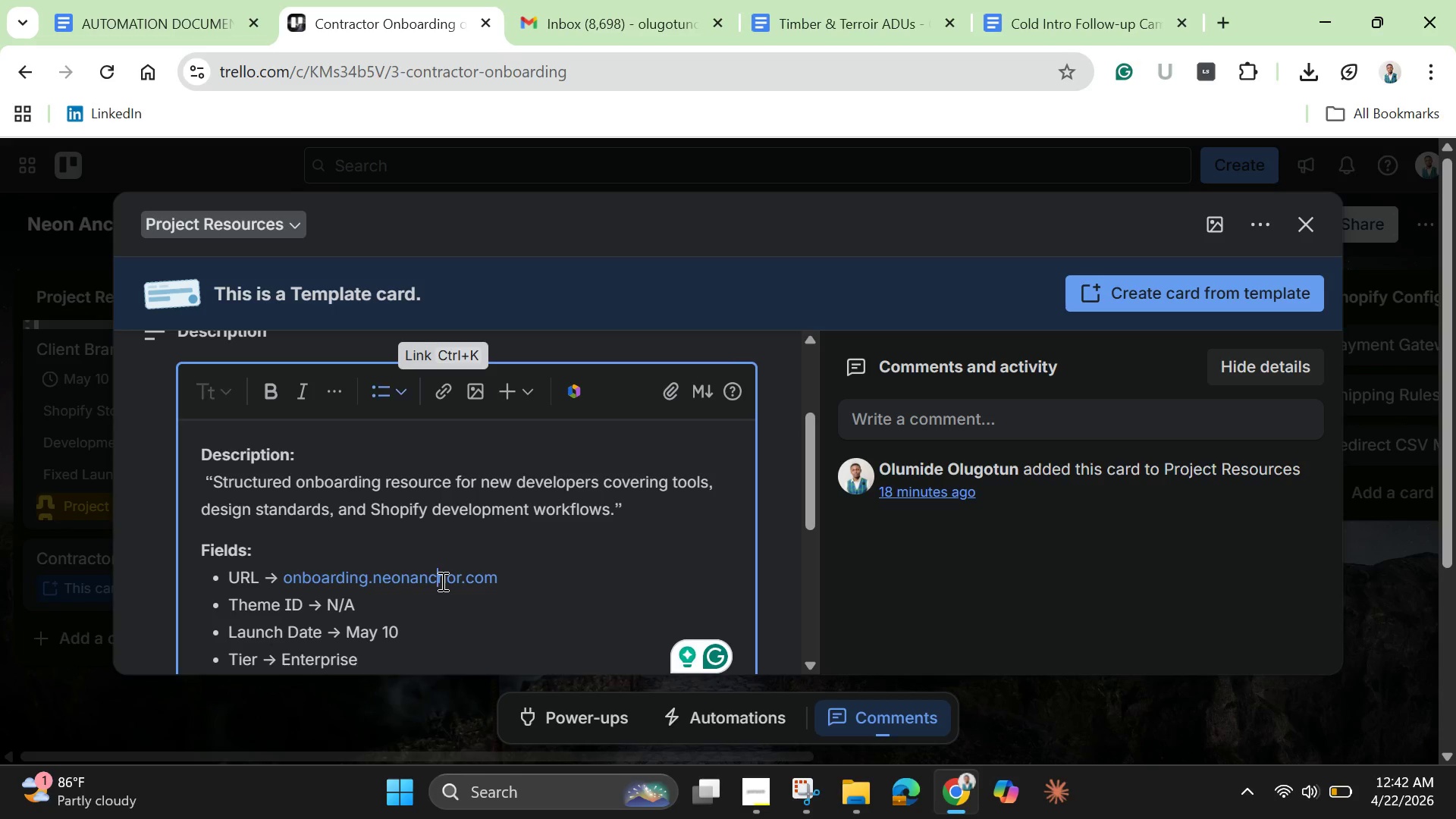 
left_click([441, 581])
 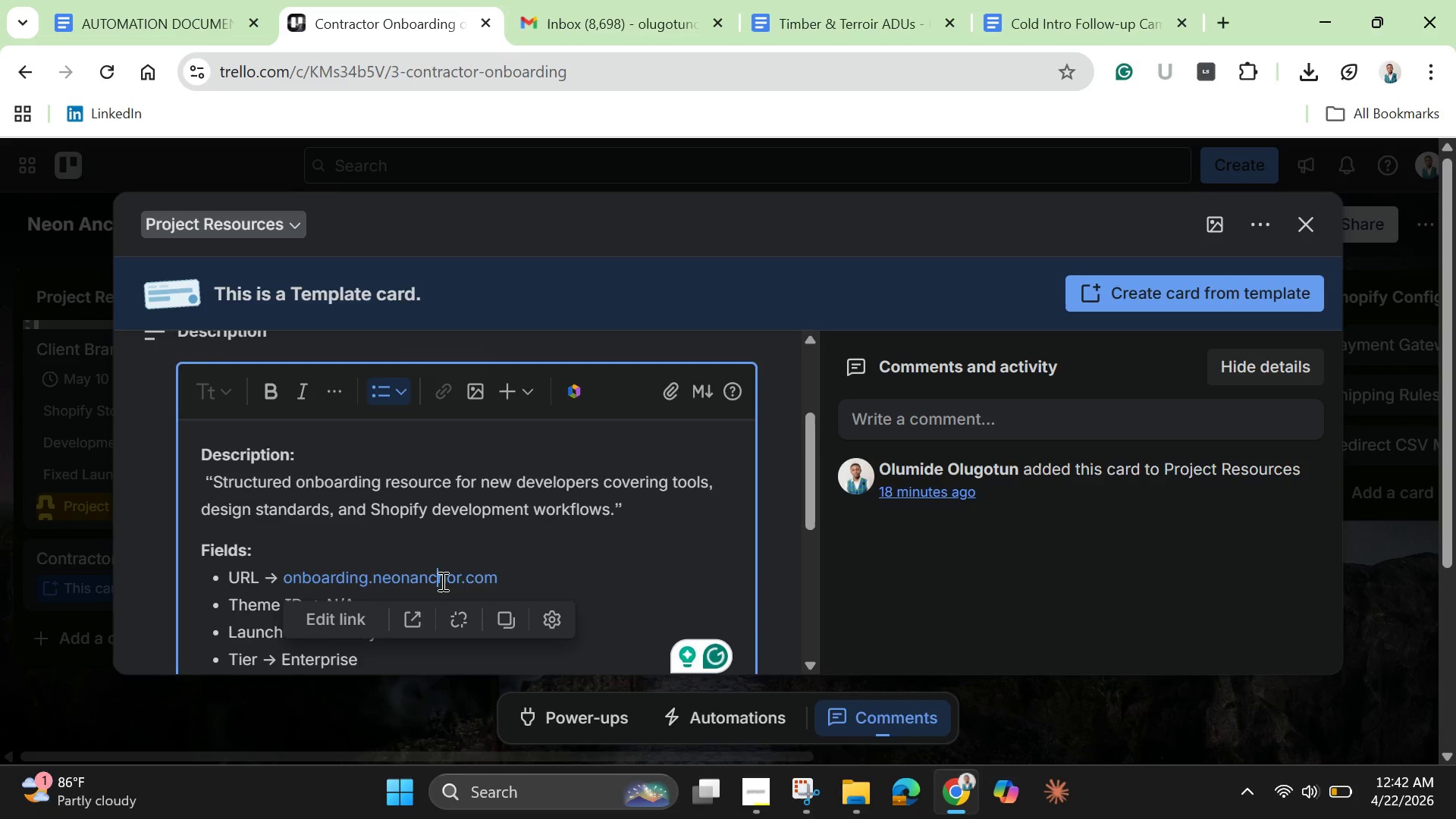 
scroll: coordinate [441, 581], scroll_direction: down, amount: 1.0
 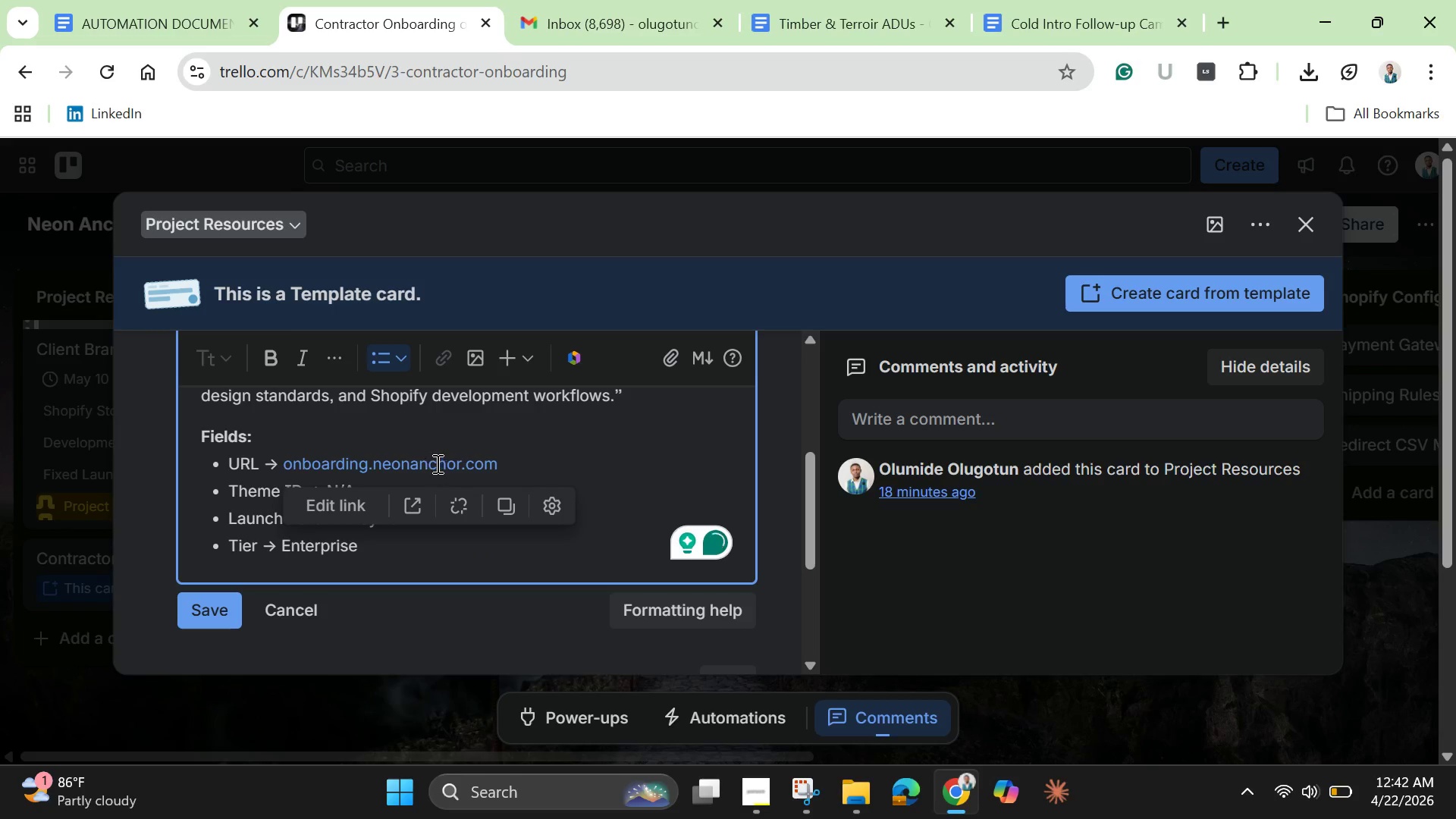 
left_click([505, 508])
 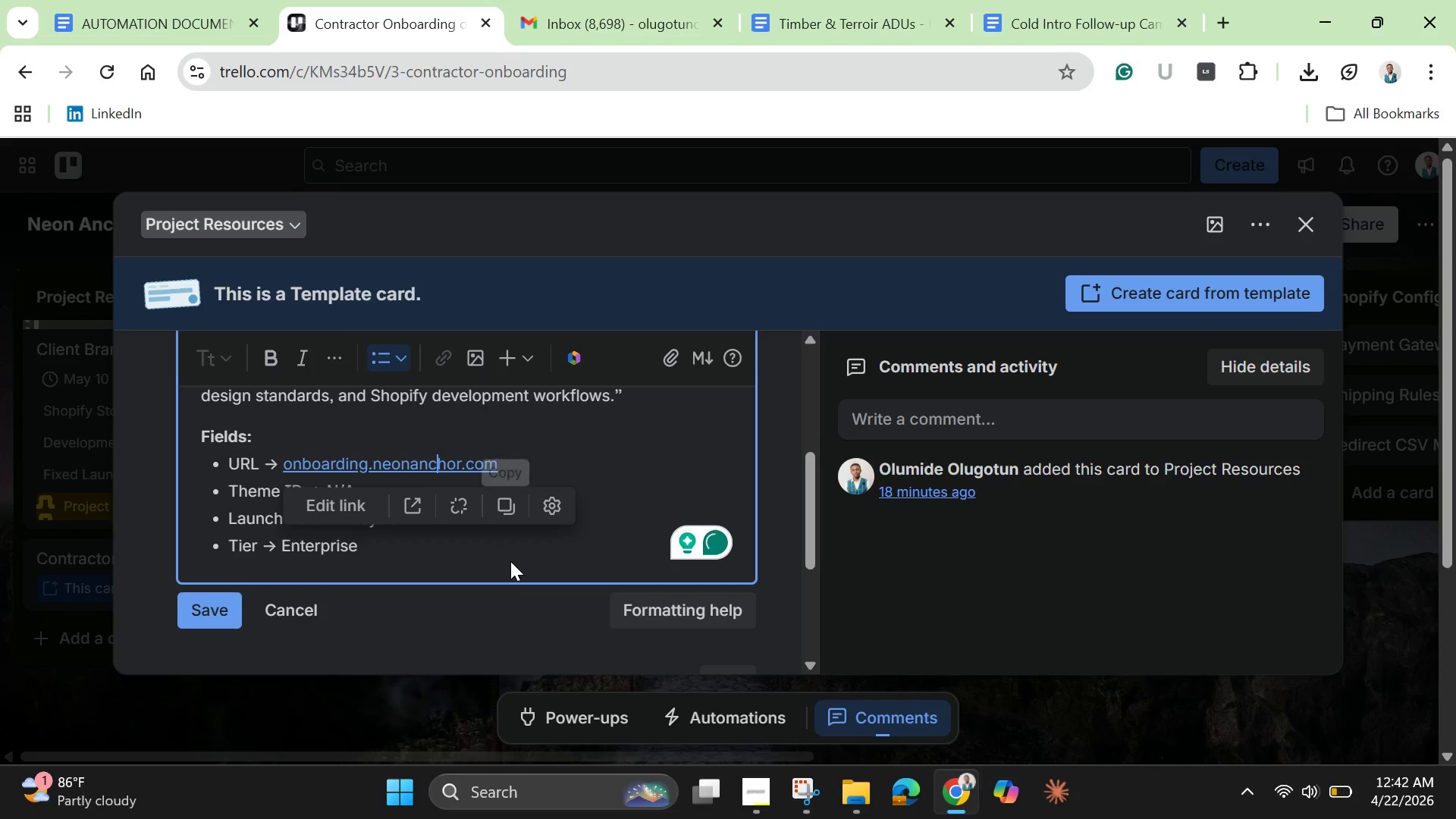 
scroll: coordinate [510, 563], scroll_direction: down, amount: 1.0
 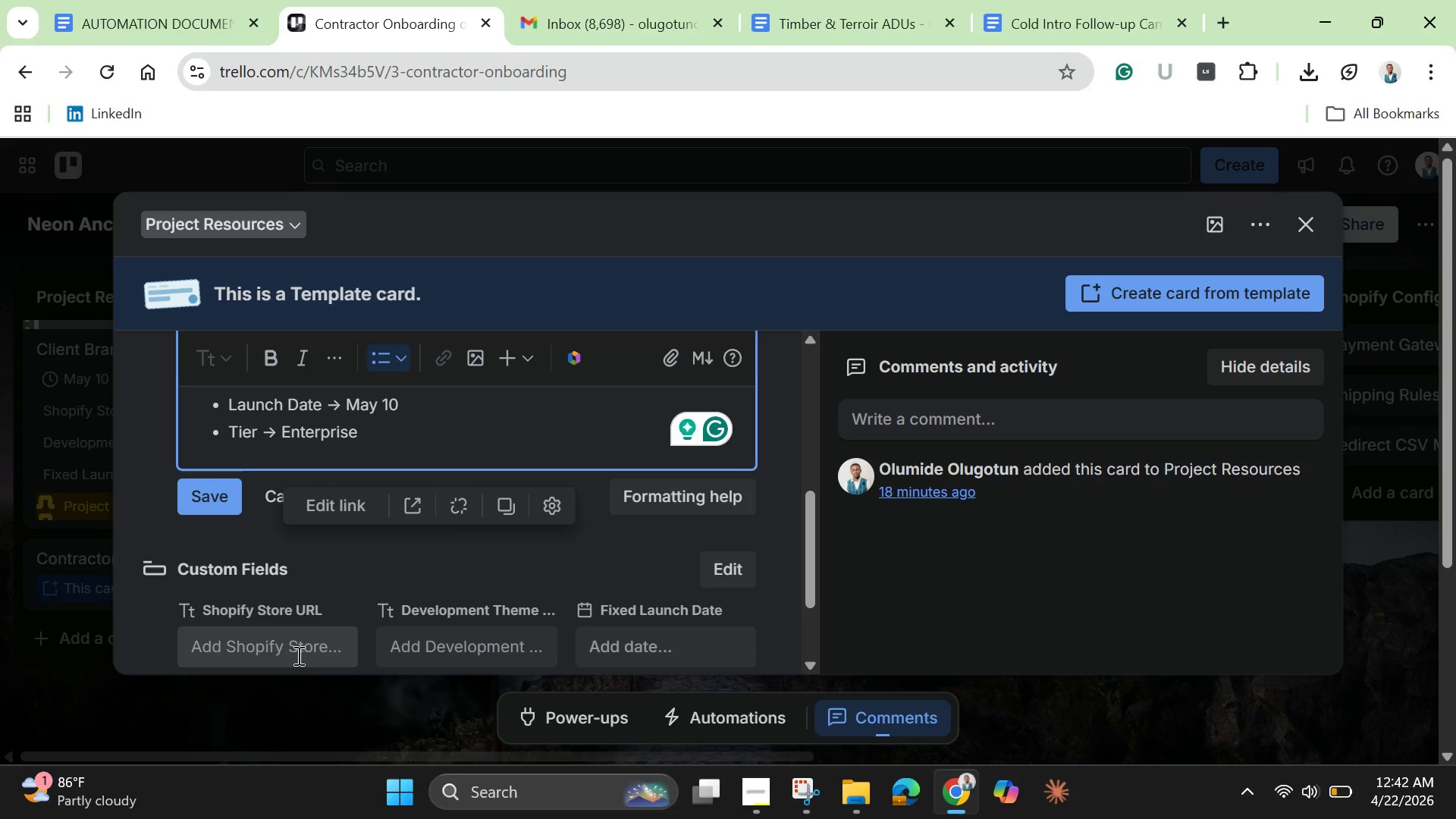 
left_click([300, 645])
 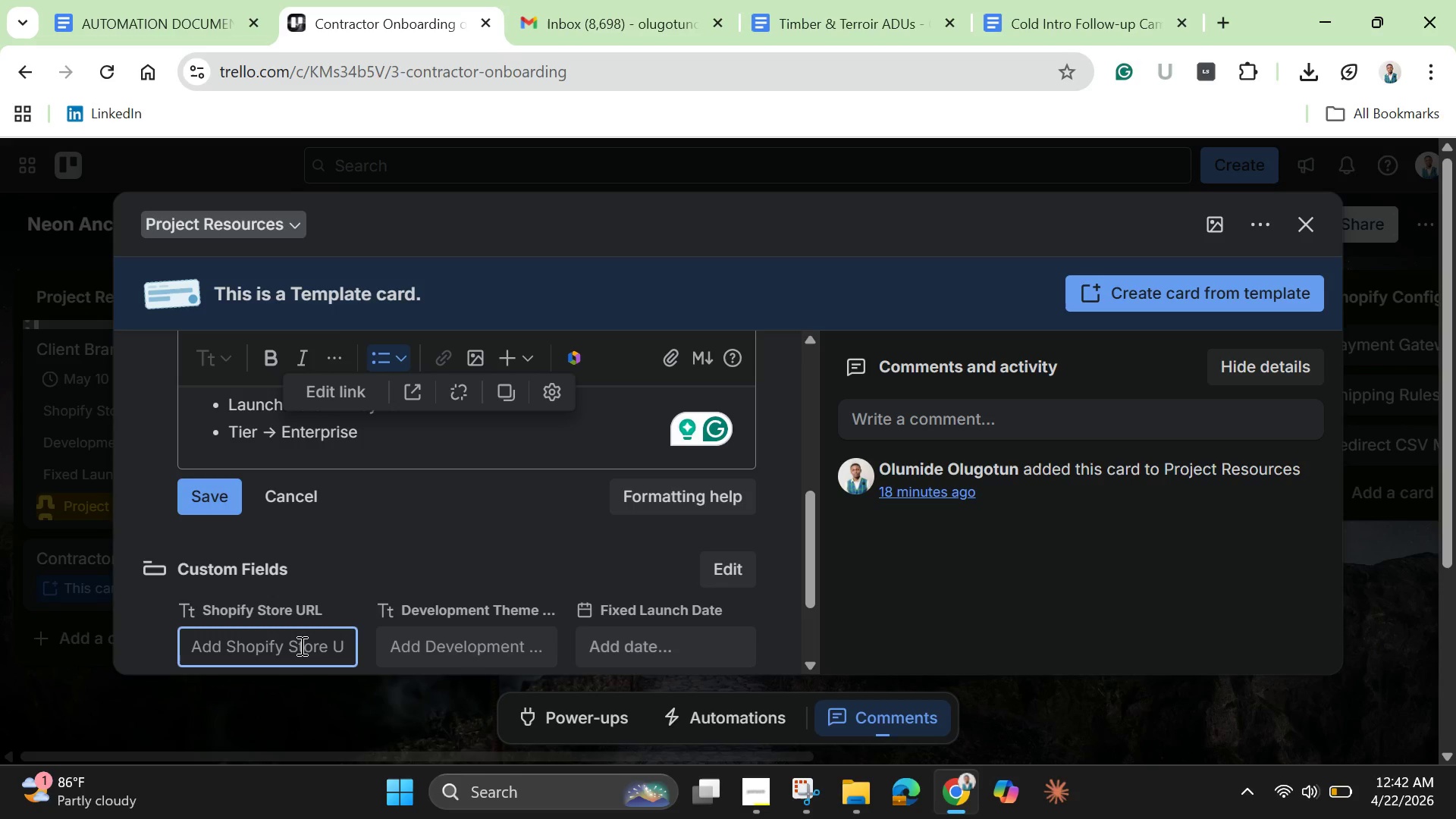 
key(Control+V)
 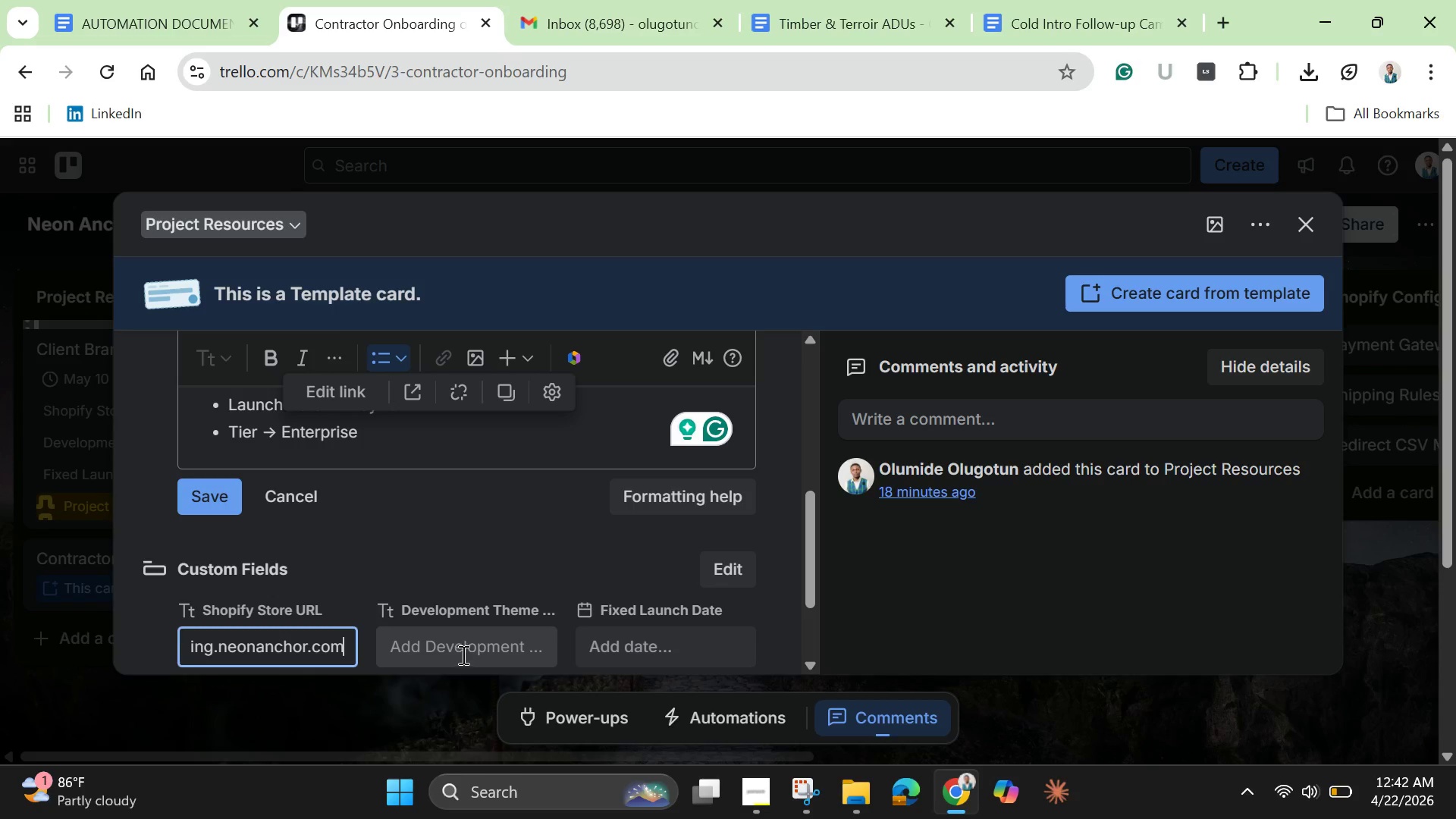 
left_click([470, 644])
 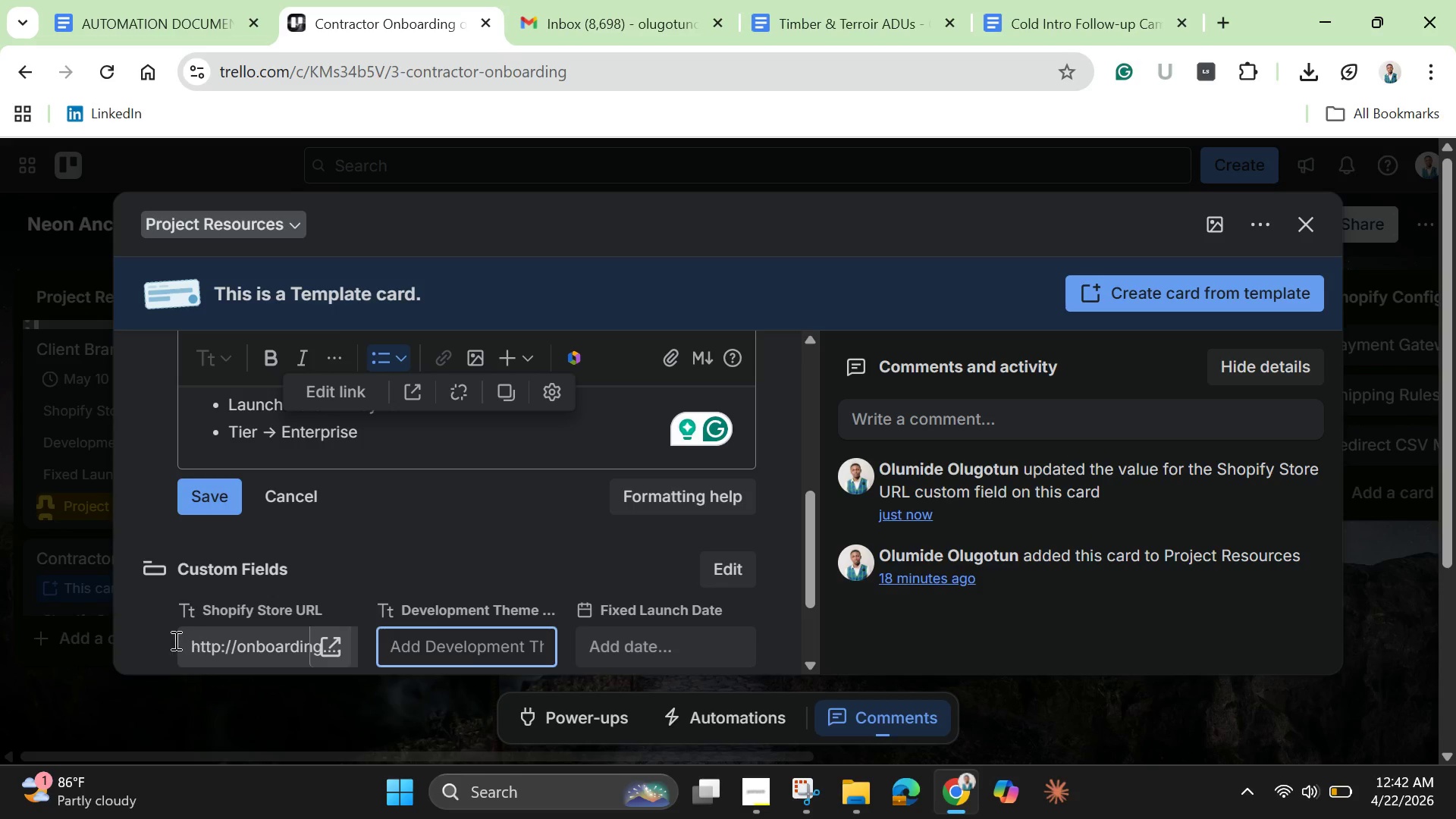 
left_click([162, 638])
 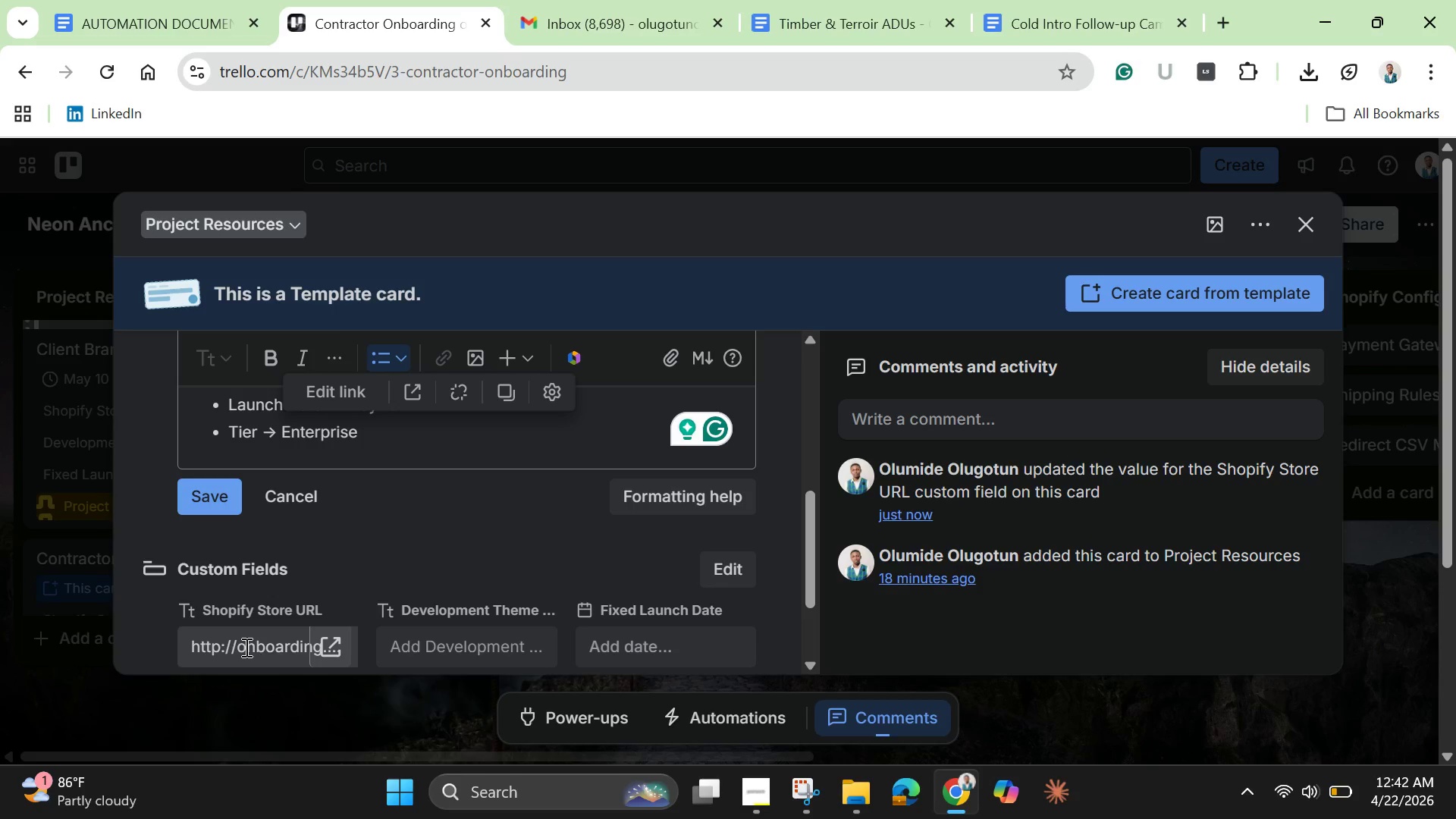 
left_click([245, 647])
 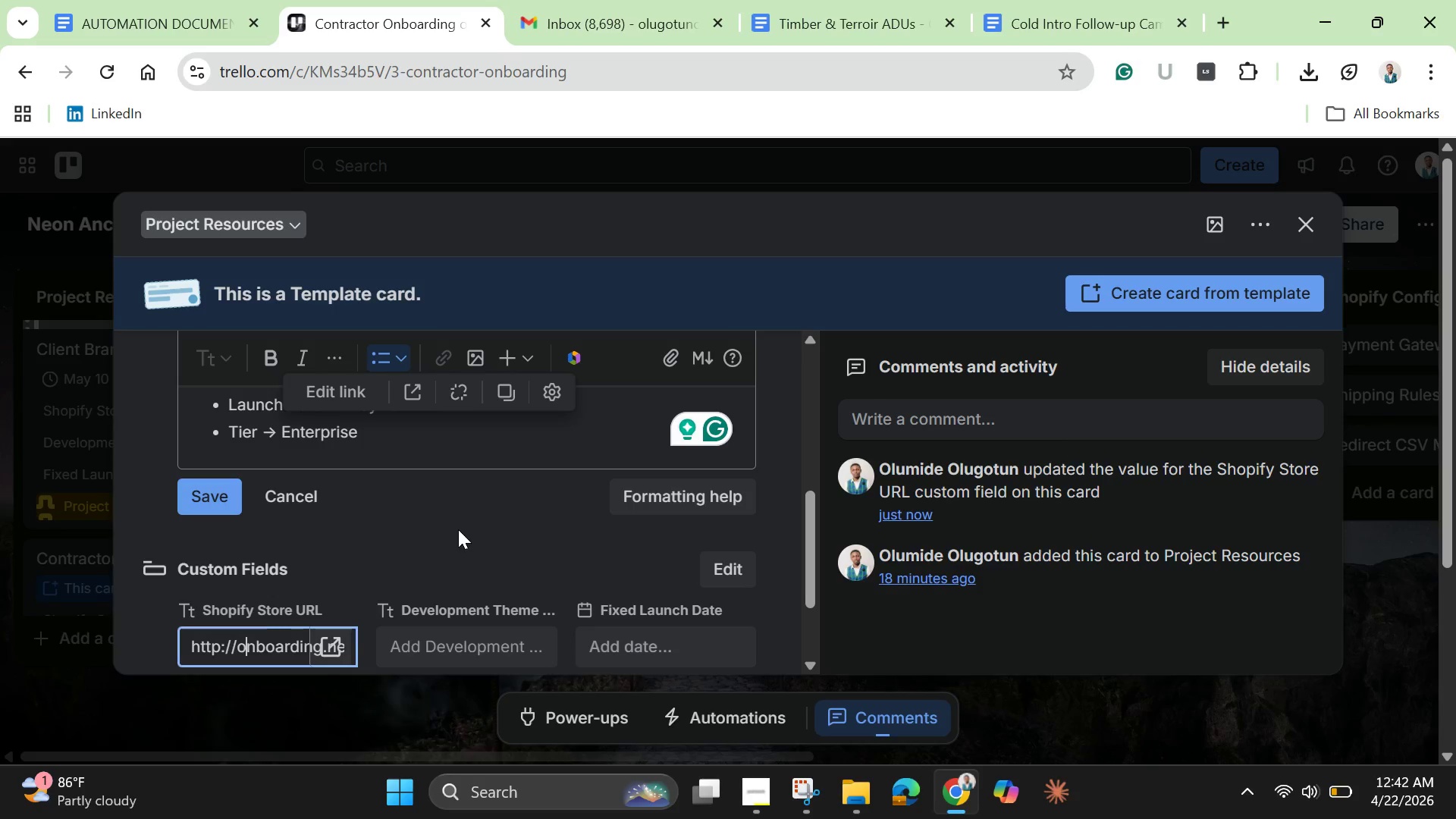 
left_click([457, 528])
 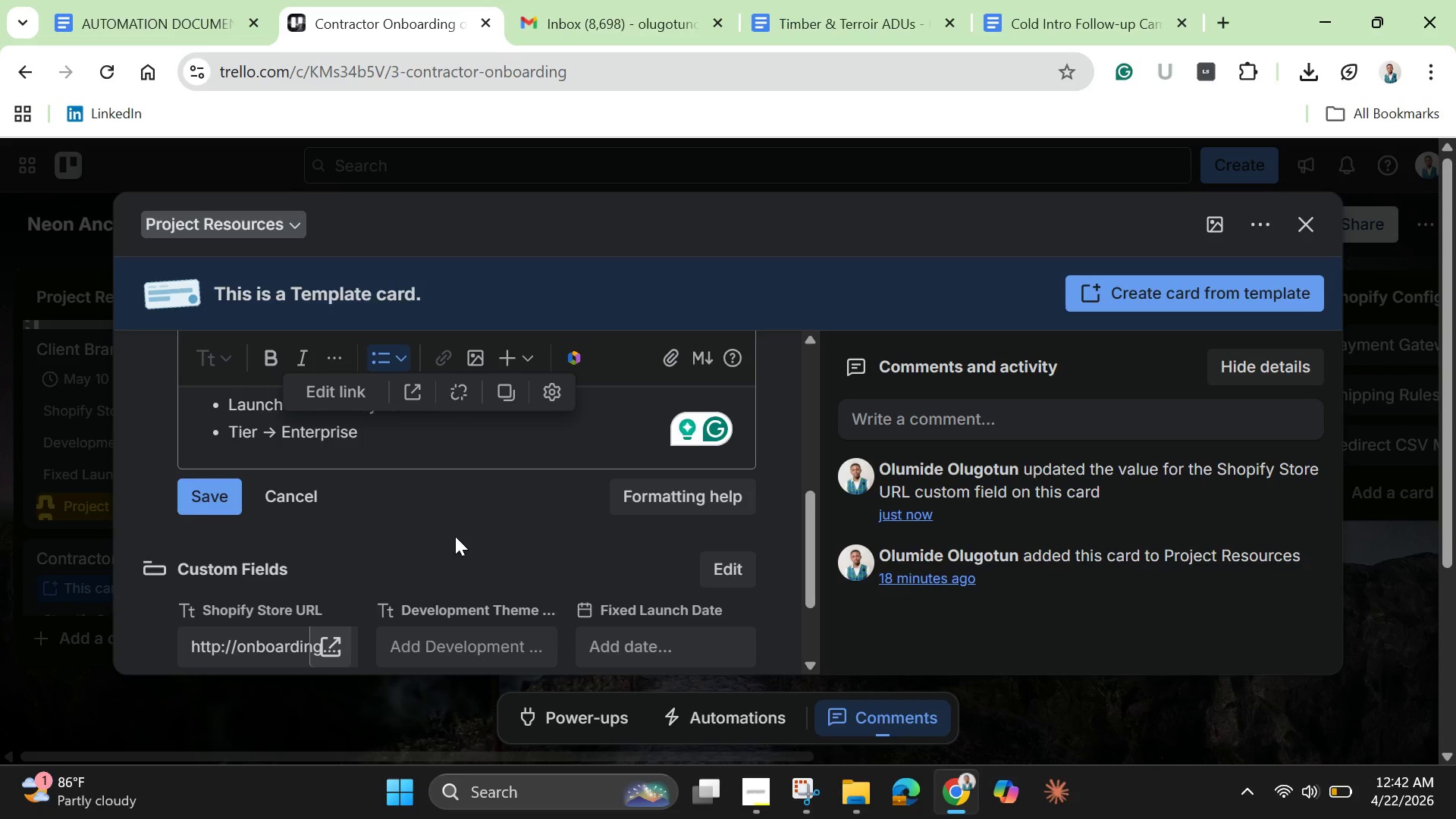 
scroll: coordinate [455, 536], scroll_direction: up, amount: 3.0
 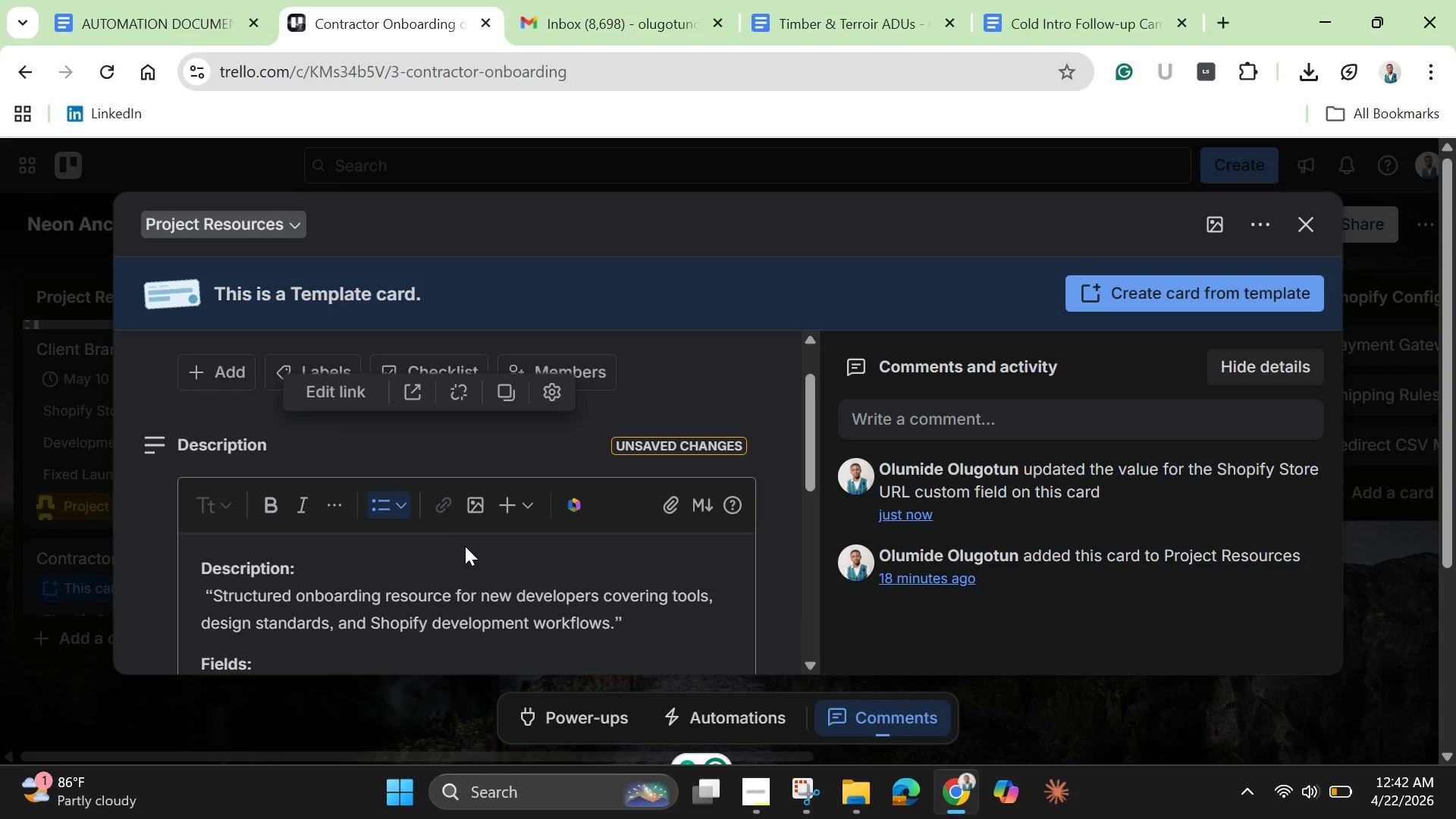 
scroll: coordinate [463, 544], scroll_direction: none, amount: 0.0
 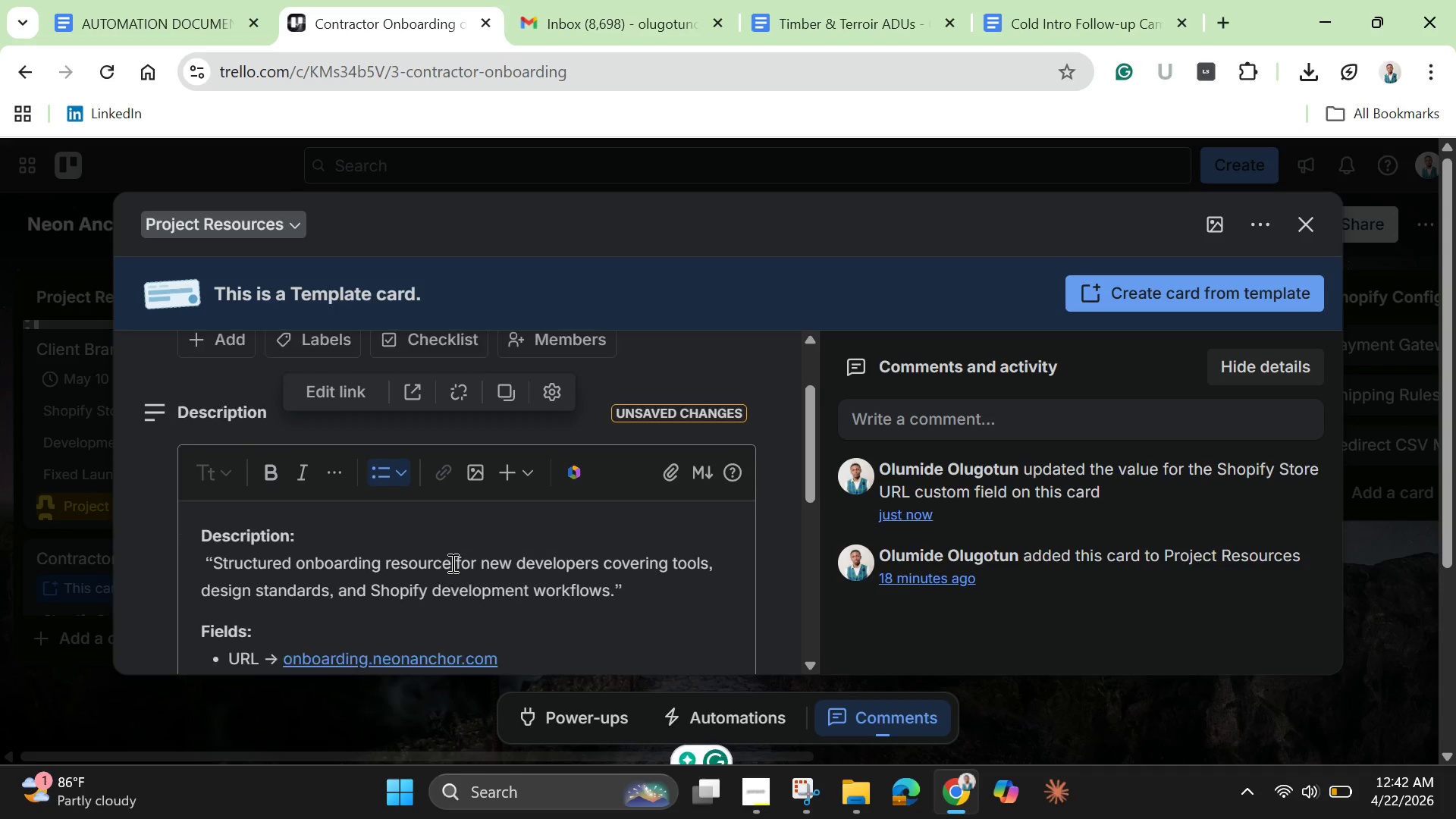 
scroll: coordinate [451, 563], scroll_direction: down, amount: 1.0
 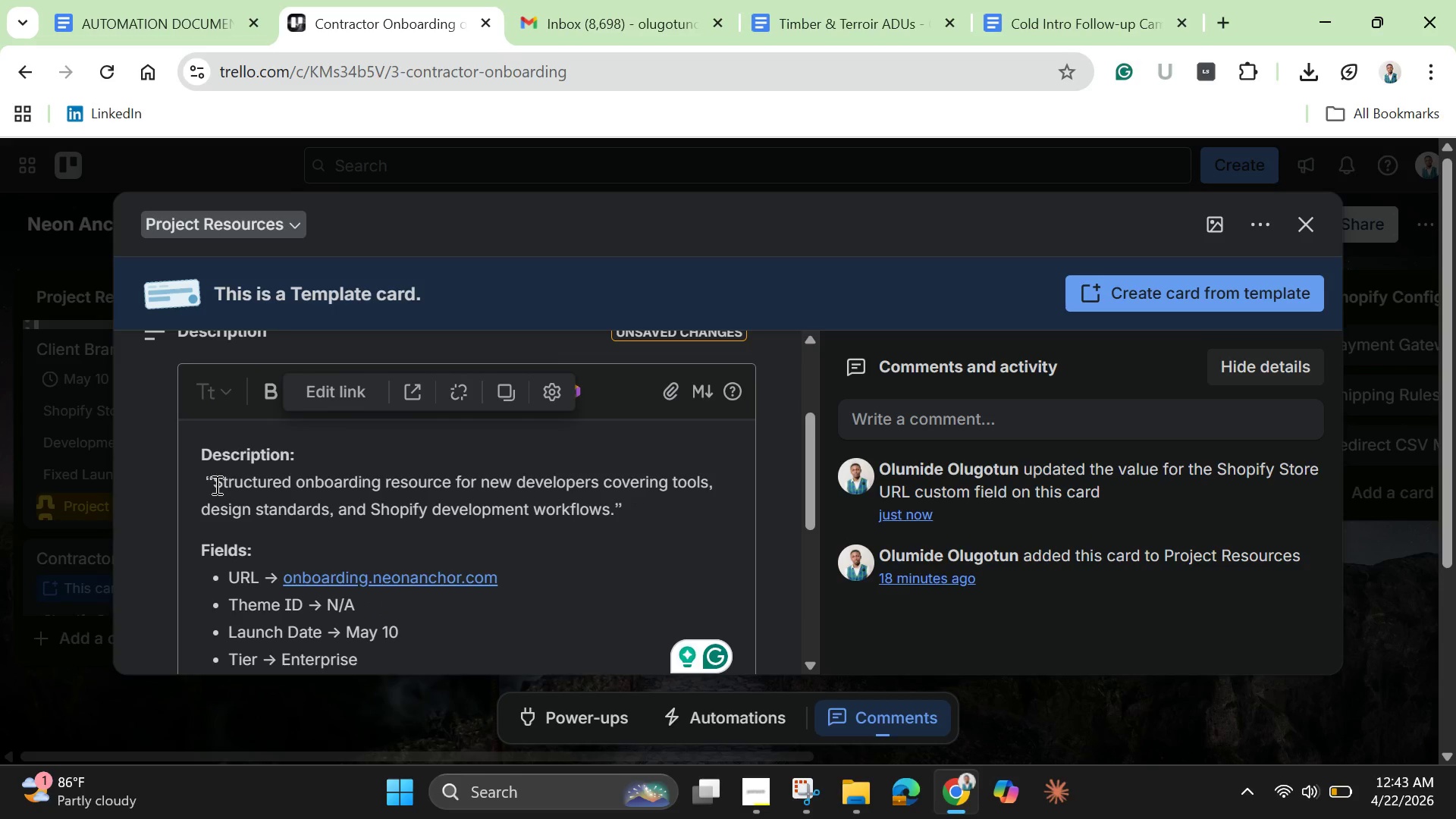 
left_click_drag(start_coordinate=[215, 483], to_coordinate=[155, 453])
 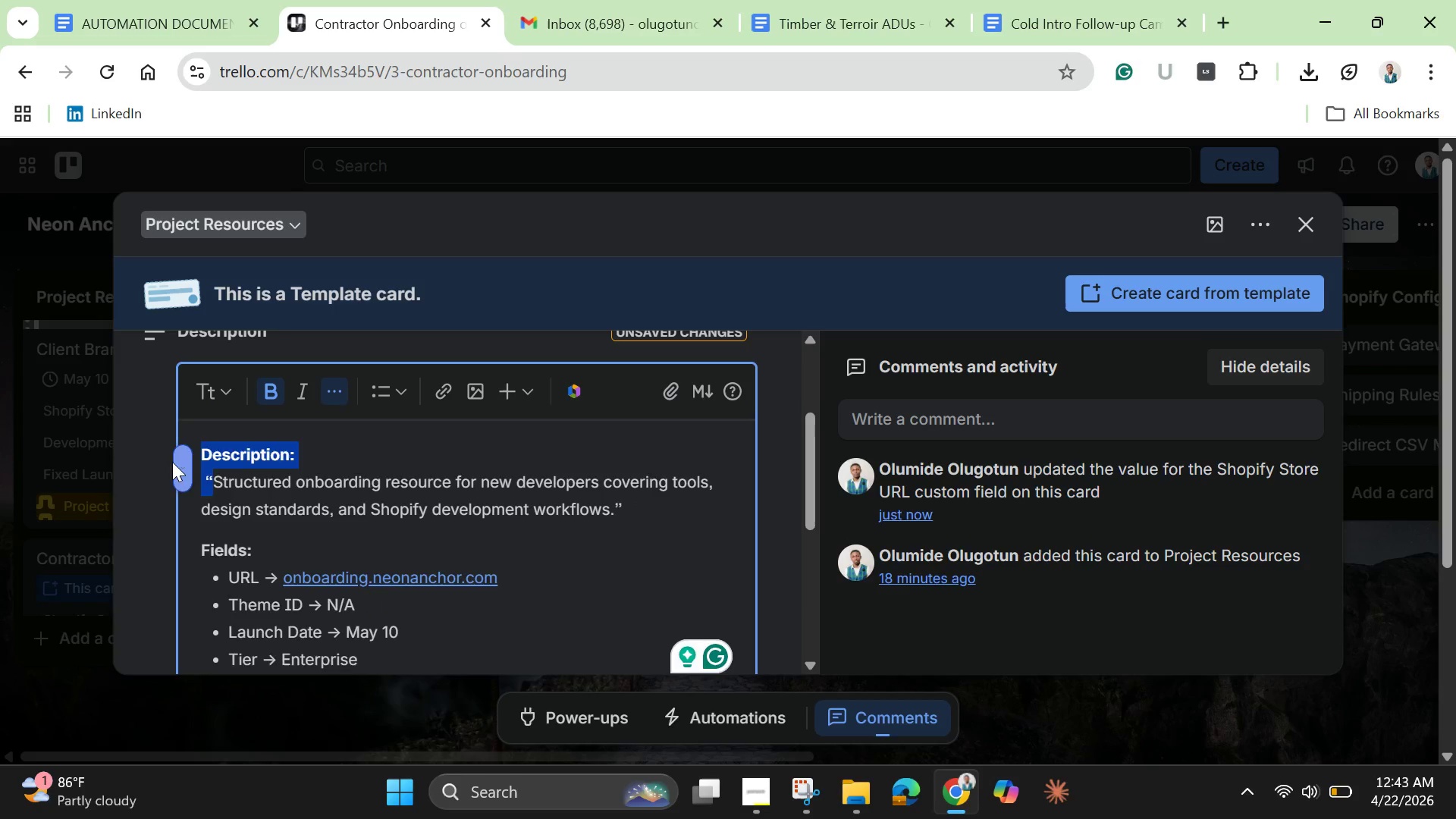 
hold_key(key=Backspace, duration=0.53)
 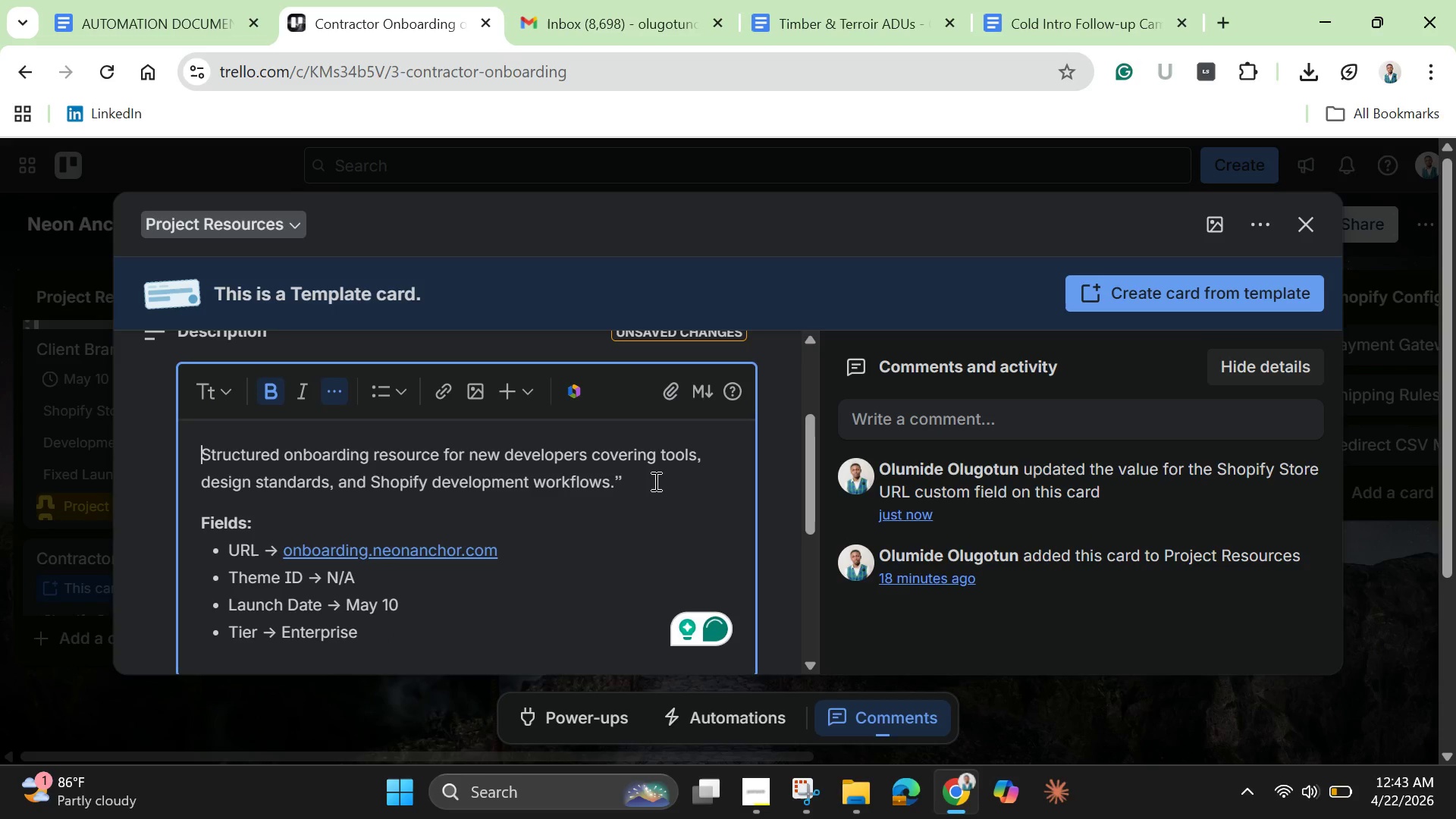 
left_click([654, 481])
 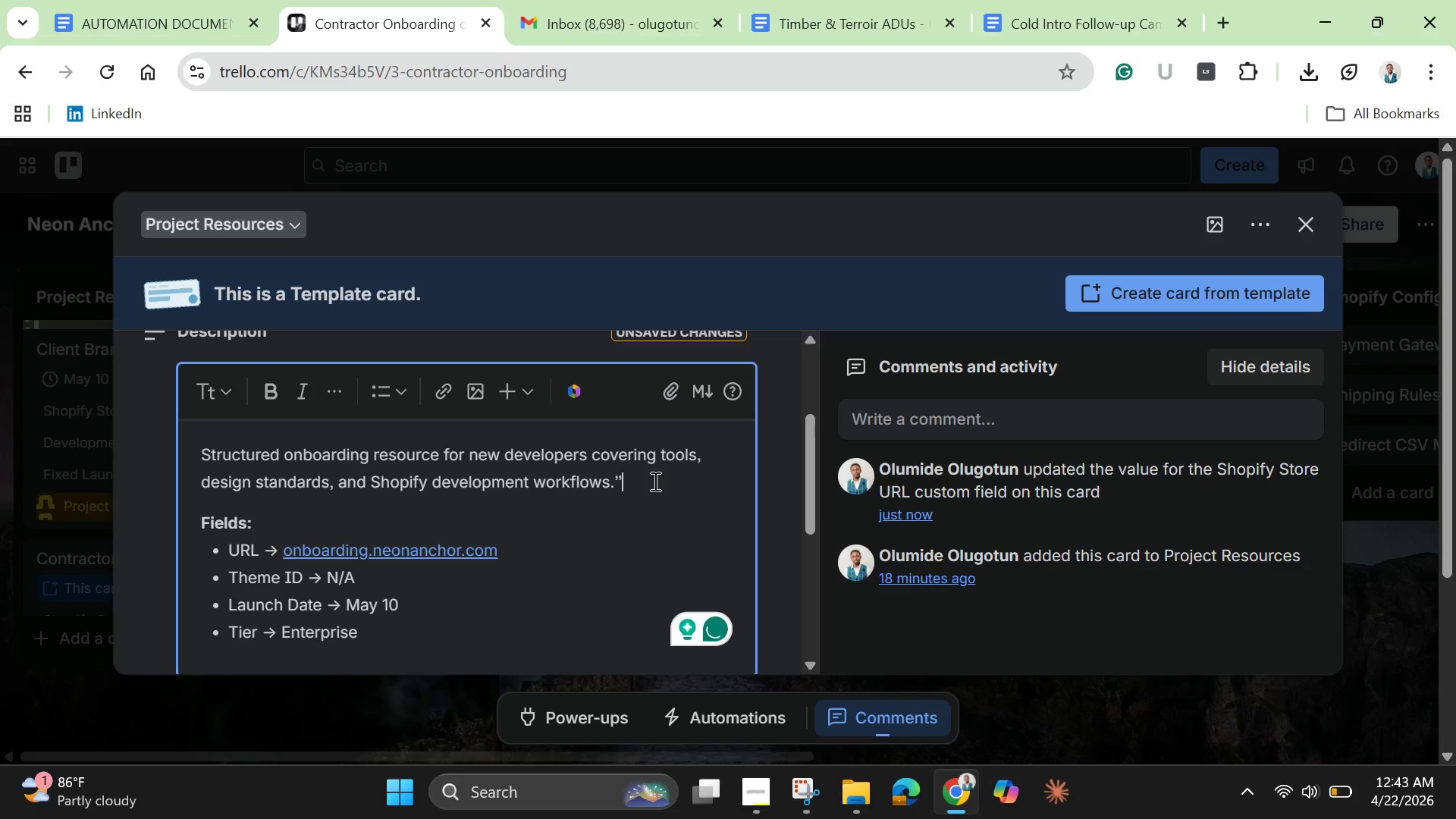 
key(Backspace)
 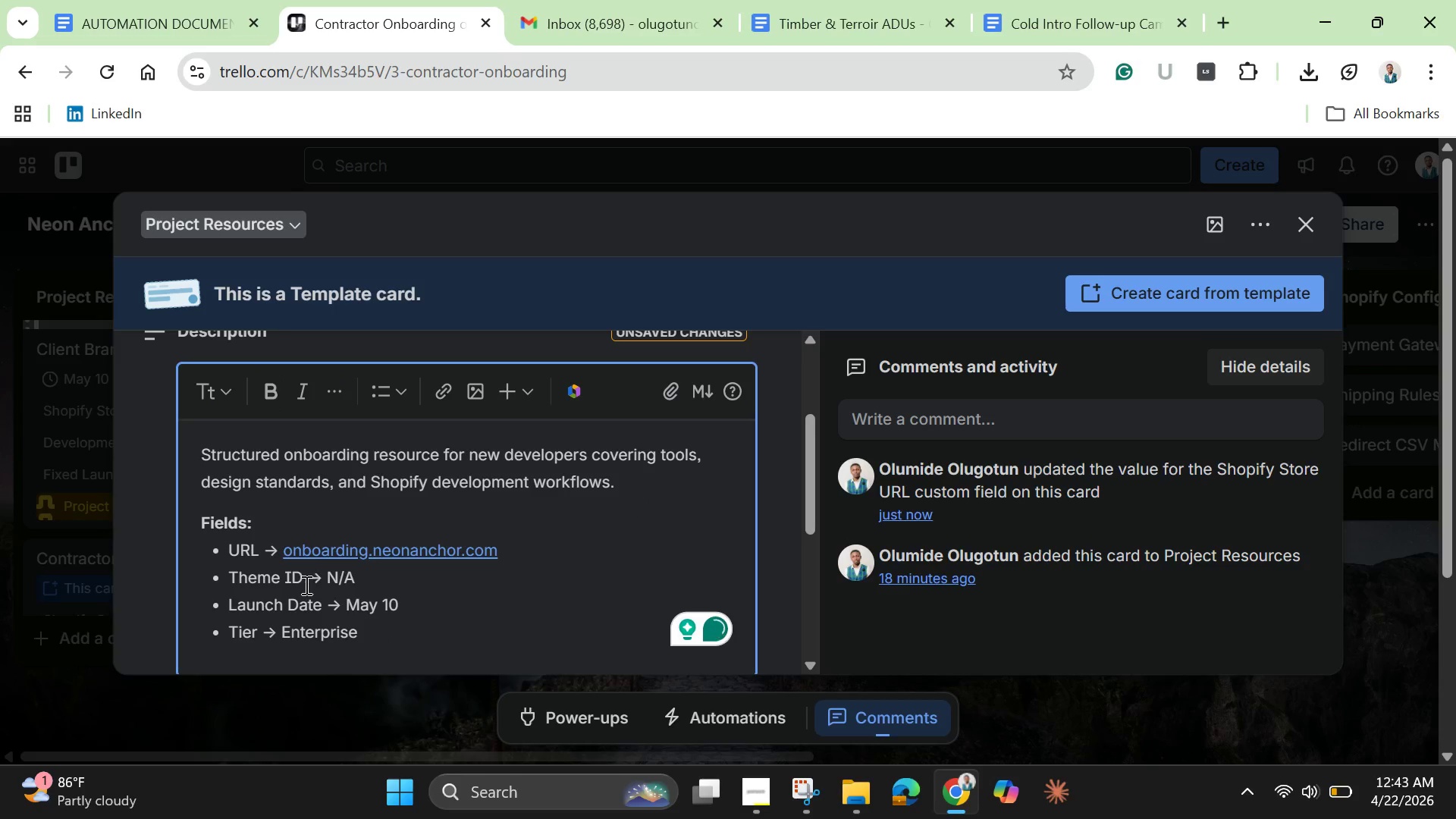 
scroll: coordinate [315, 582], scroll_direction: down, amount: 3.0
 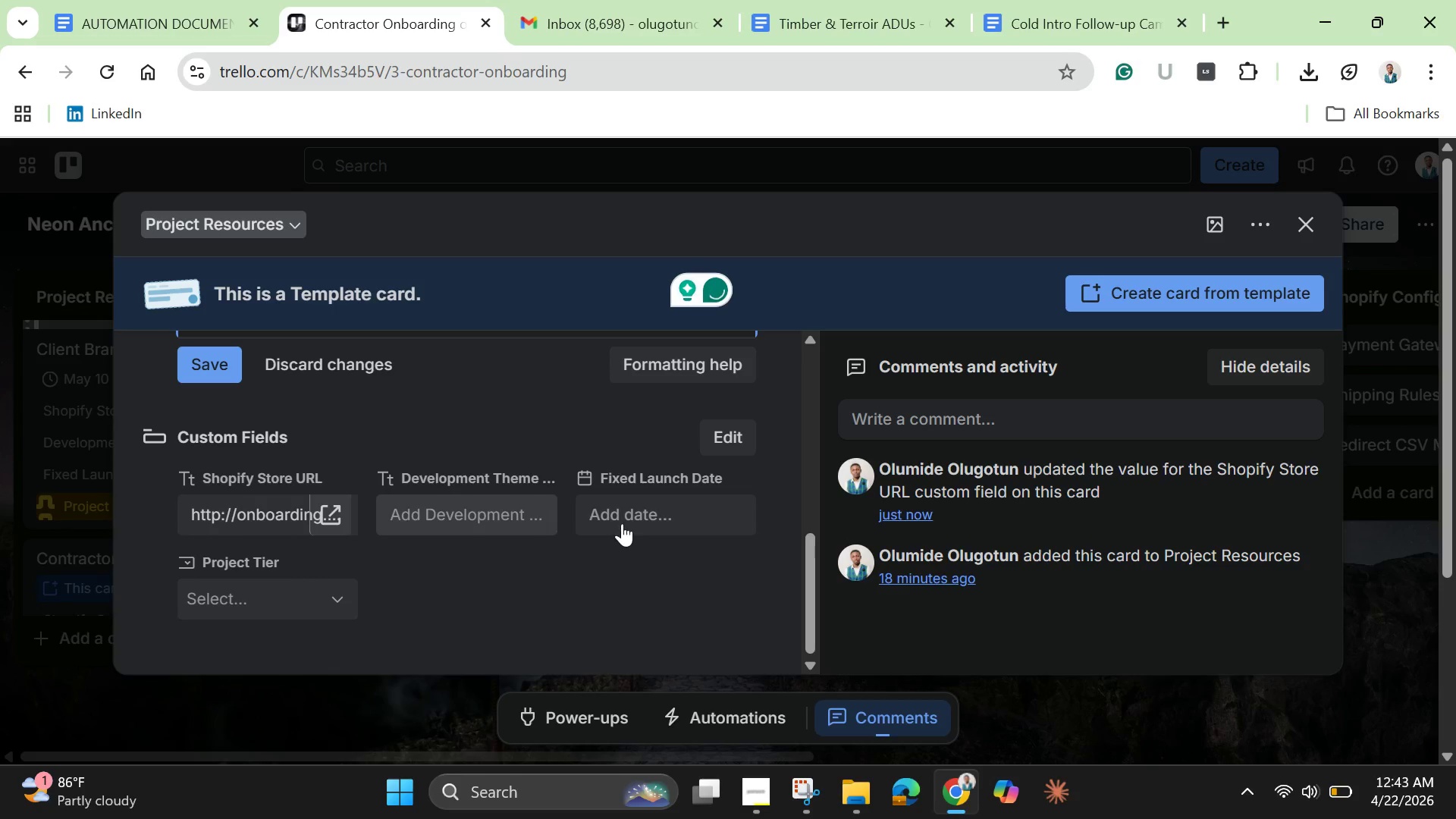 
left_click([632, 513])
 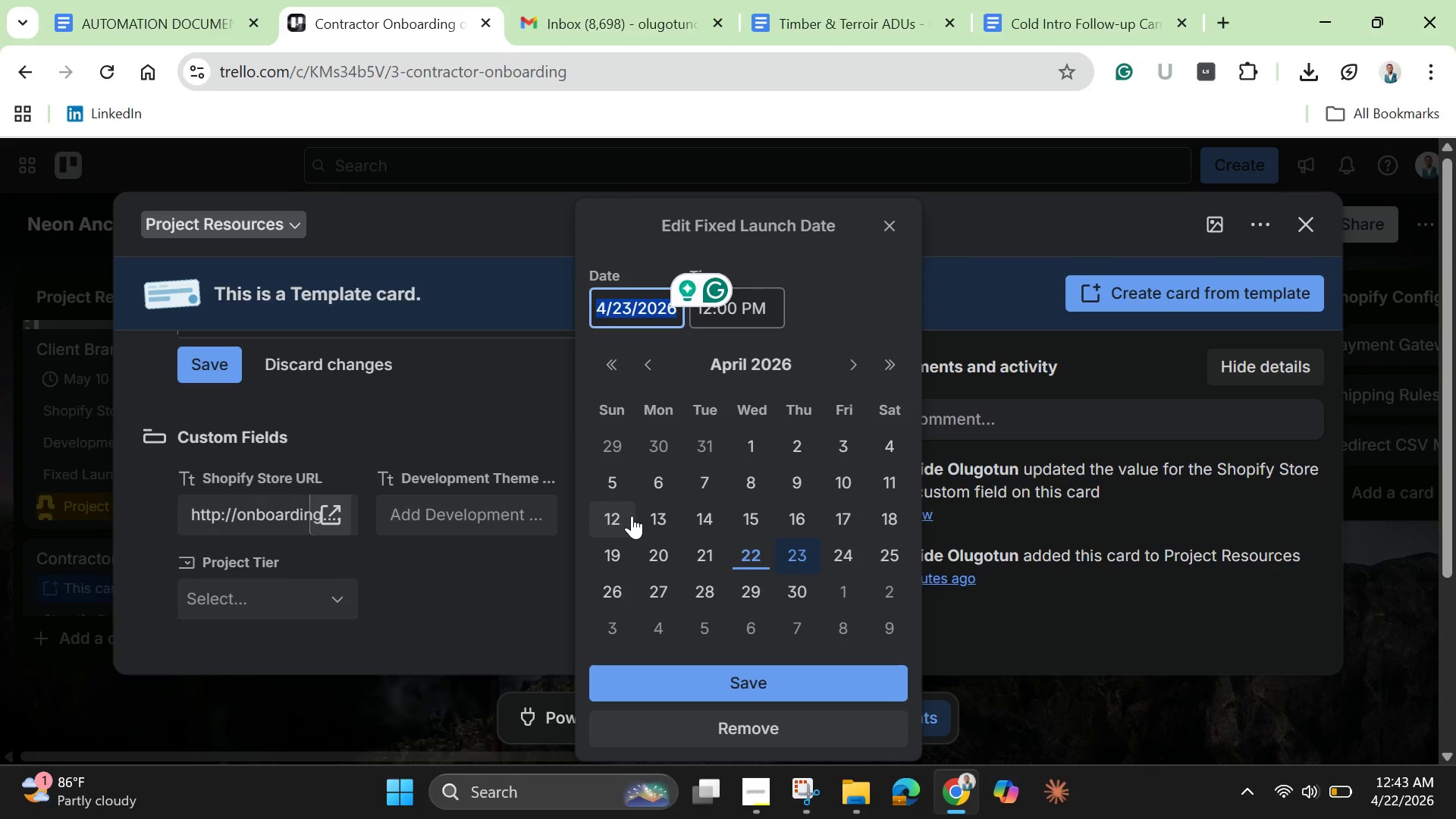 
scroll: coordinate [425, 429], scroll_direction: up, amount: 5.0
 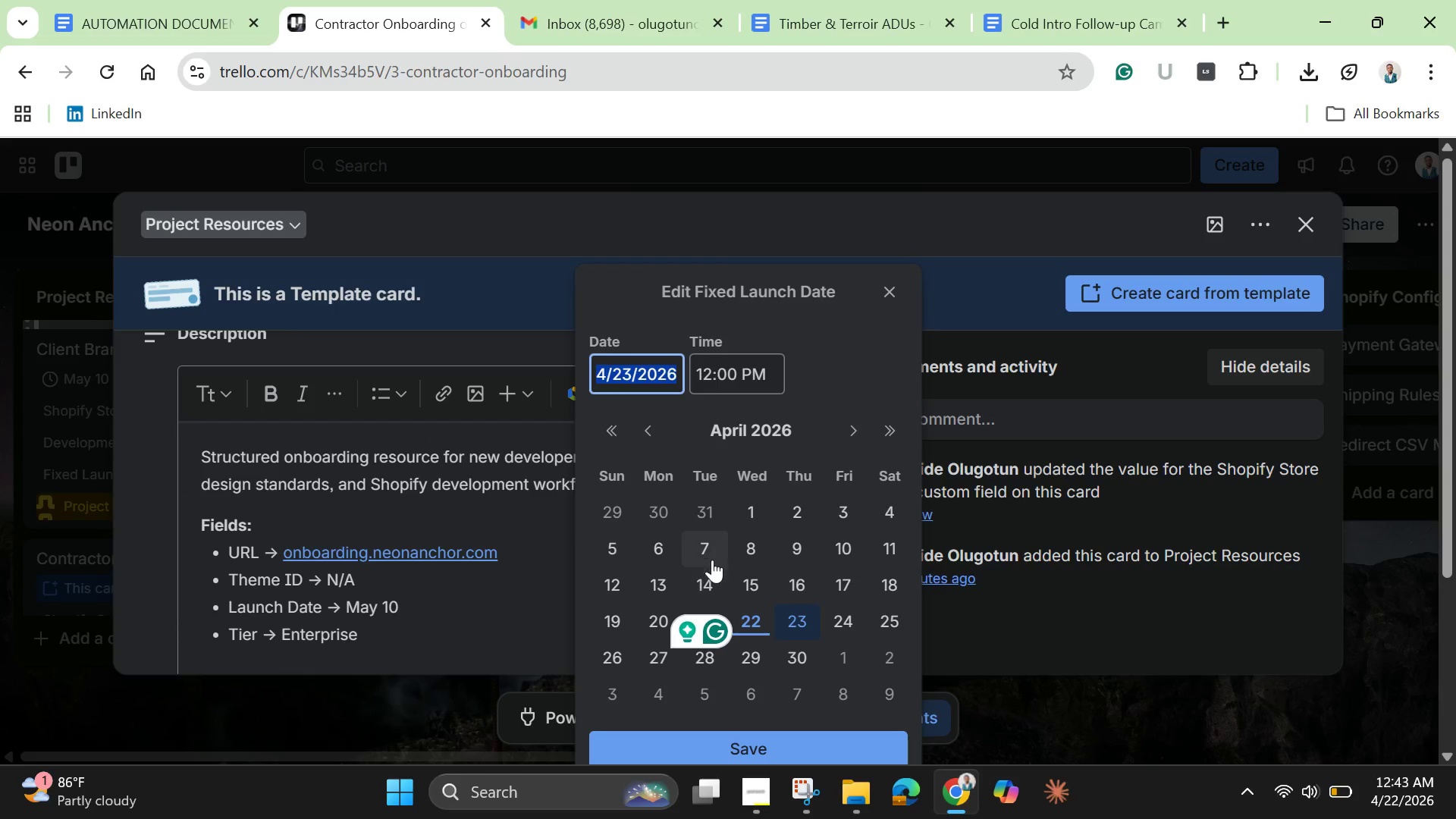 
wait(5.08)
 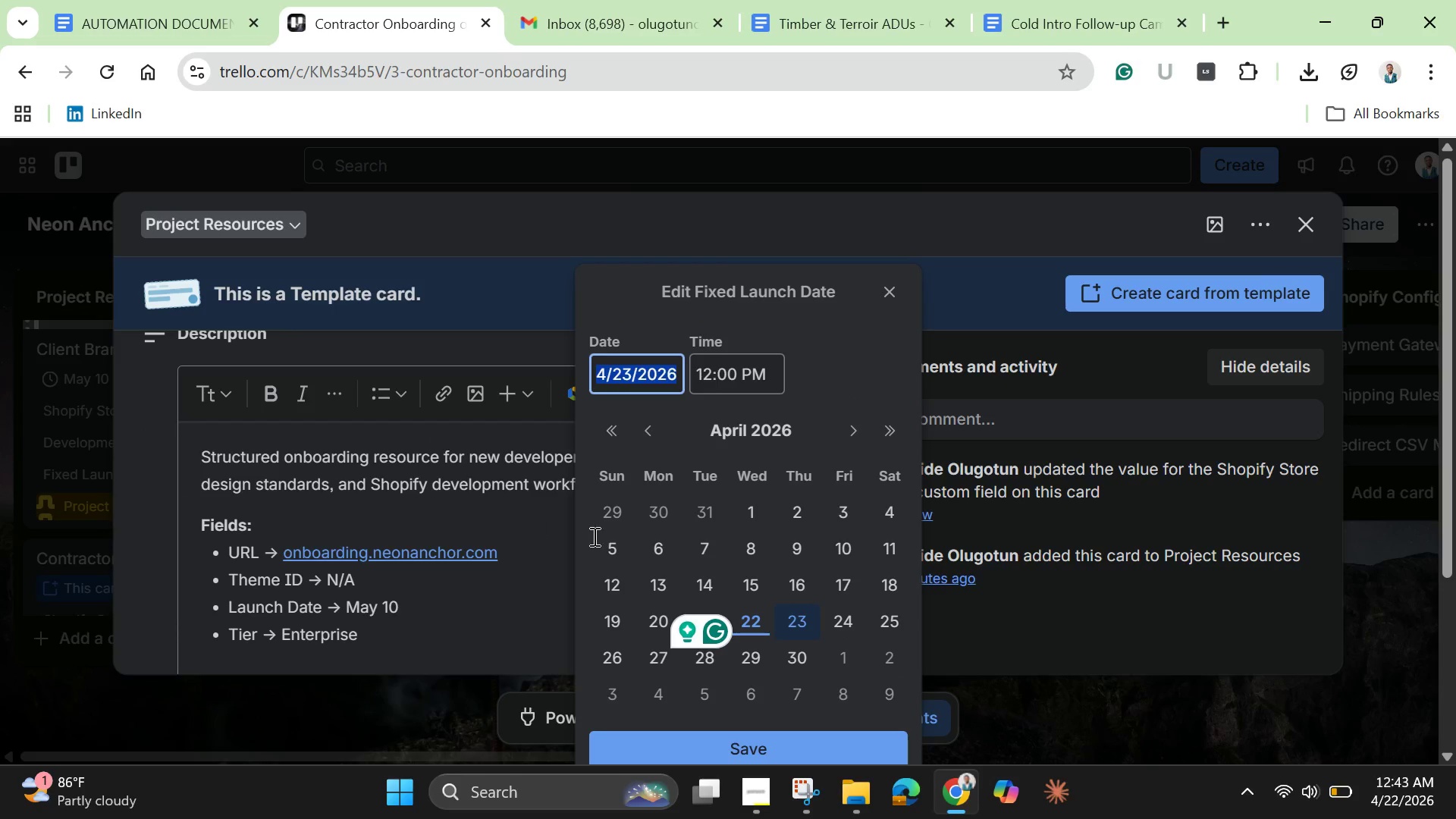 
left_click([858, 429])
 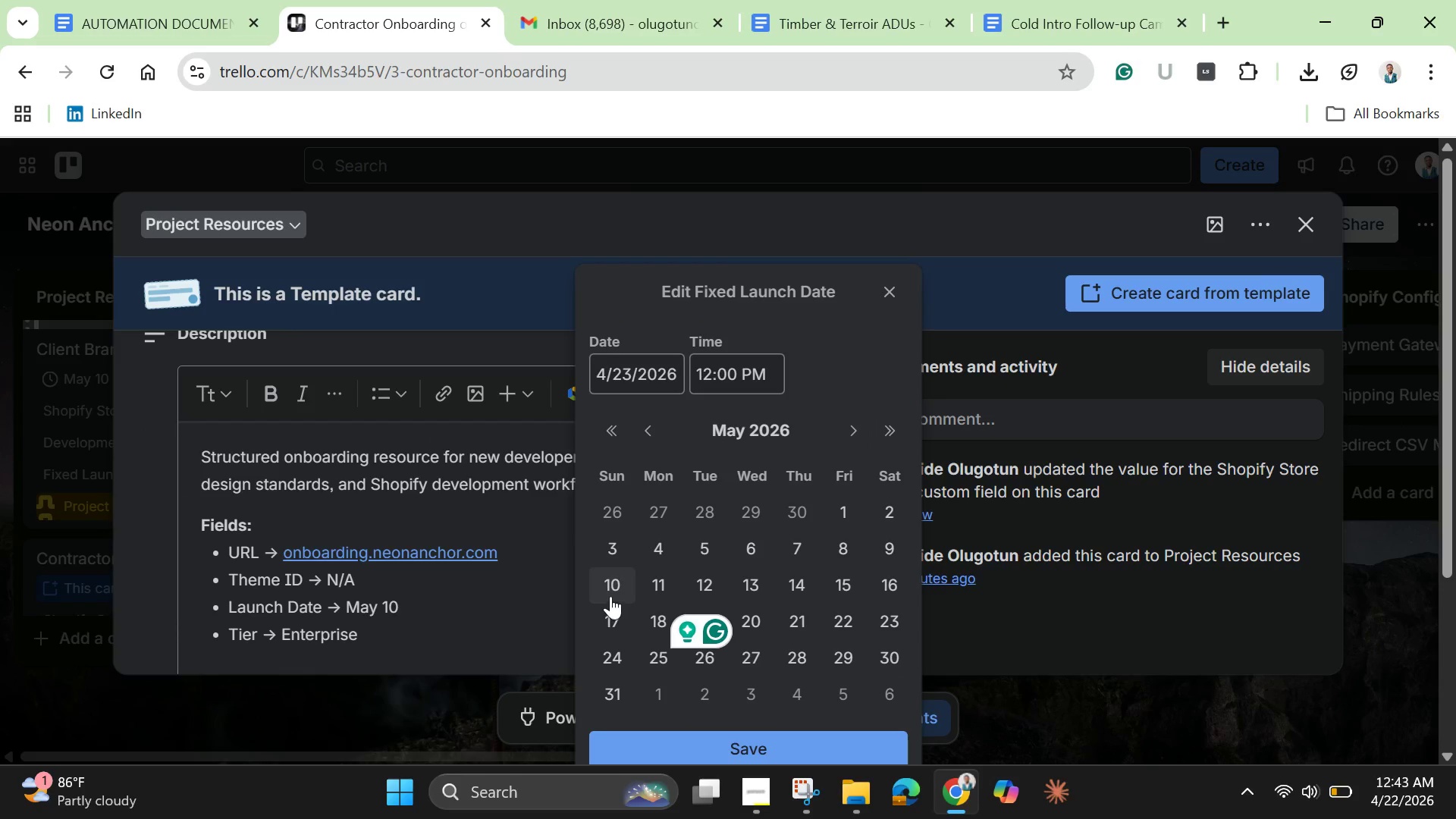 
left_click([610, 595])
 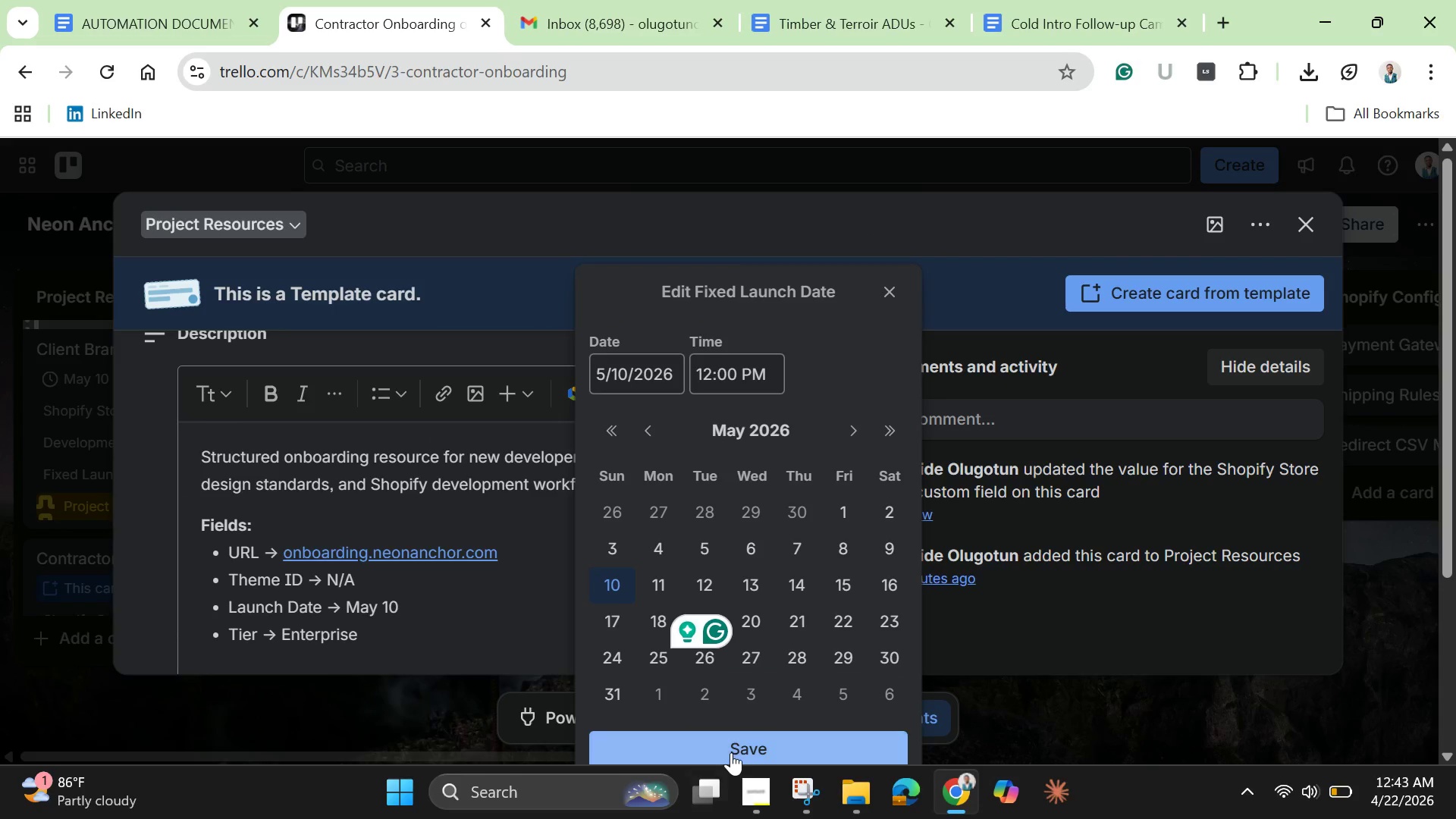 
left_click([733, 754])
 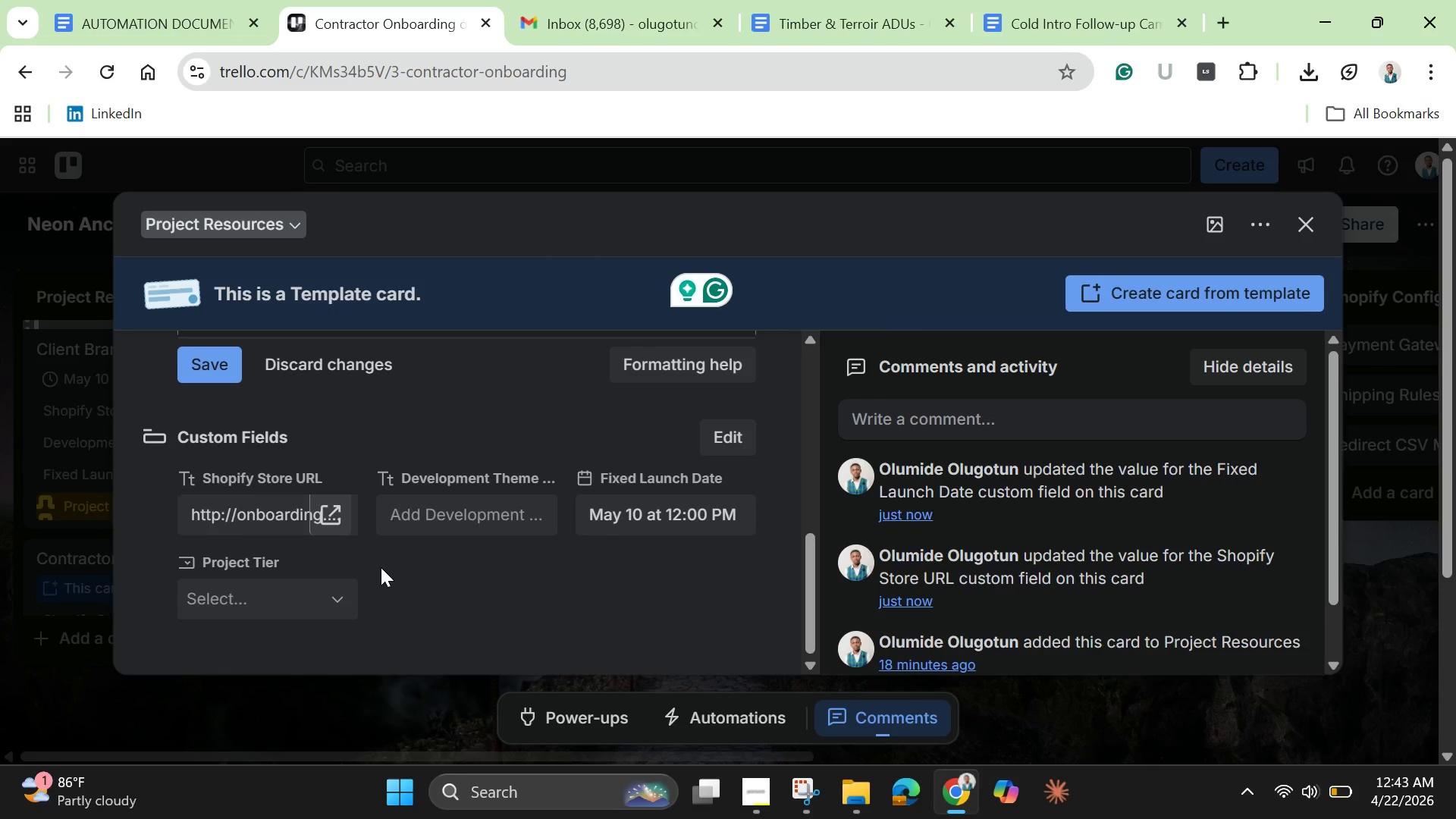 
scroll: coordinate [370, 546], scroll_direction: up, amount: 1.0
 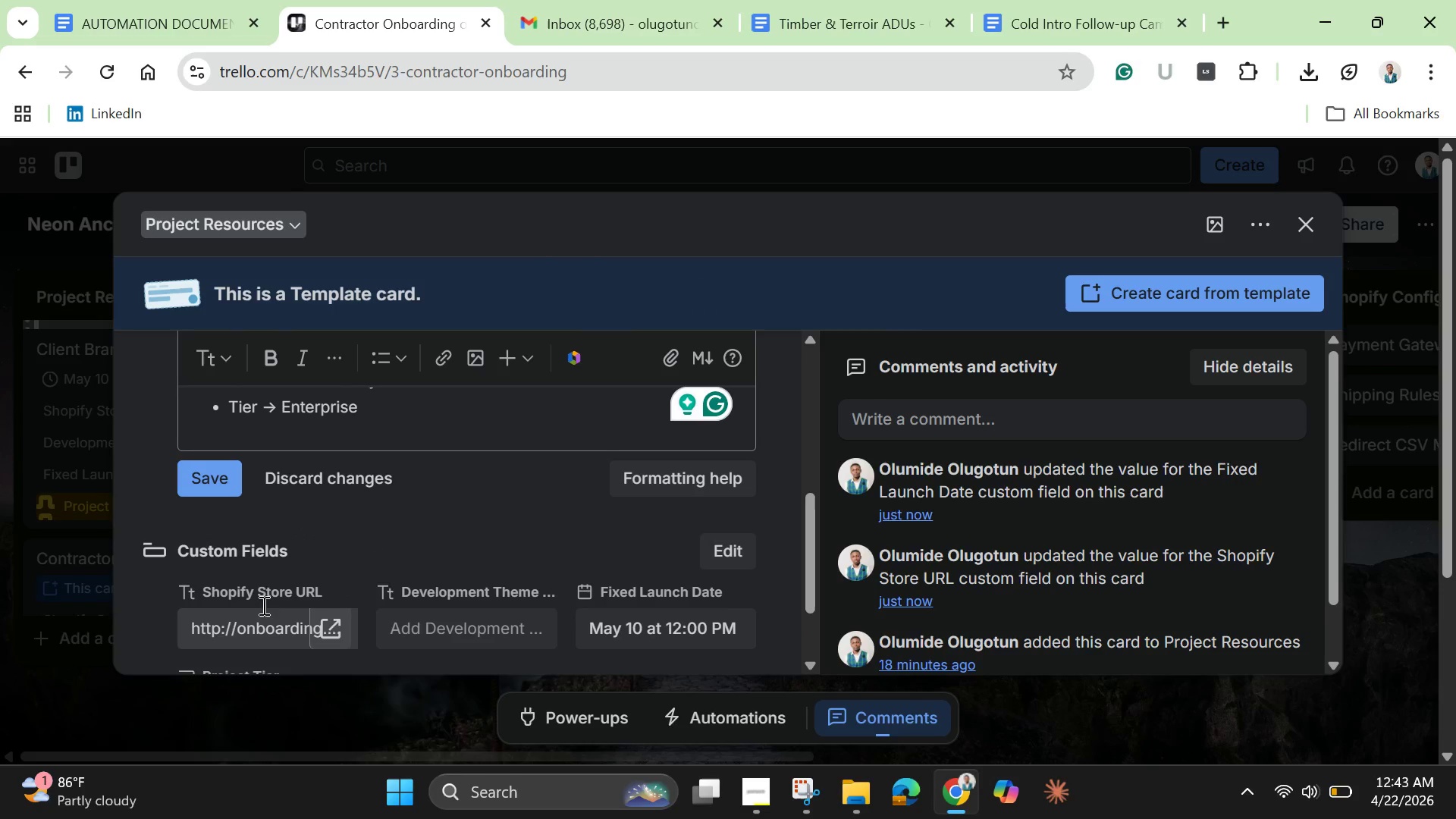 
scroll: coordinate [266, 598], scroll_direction: down, amount: 1.0
 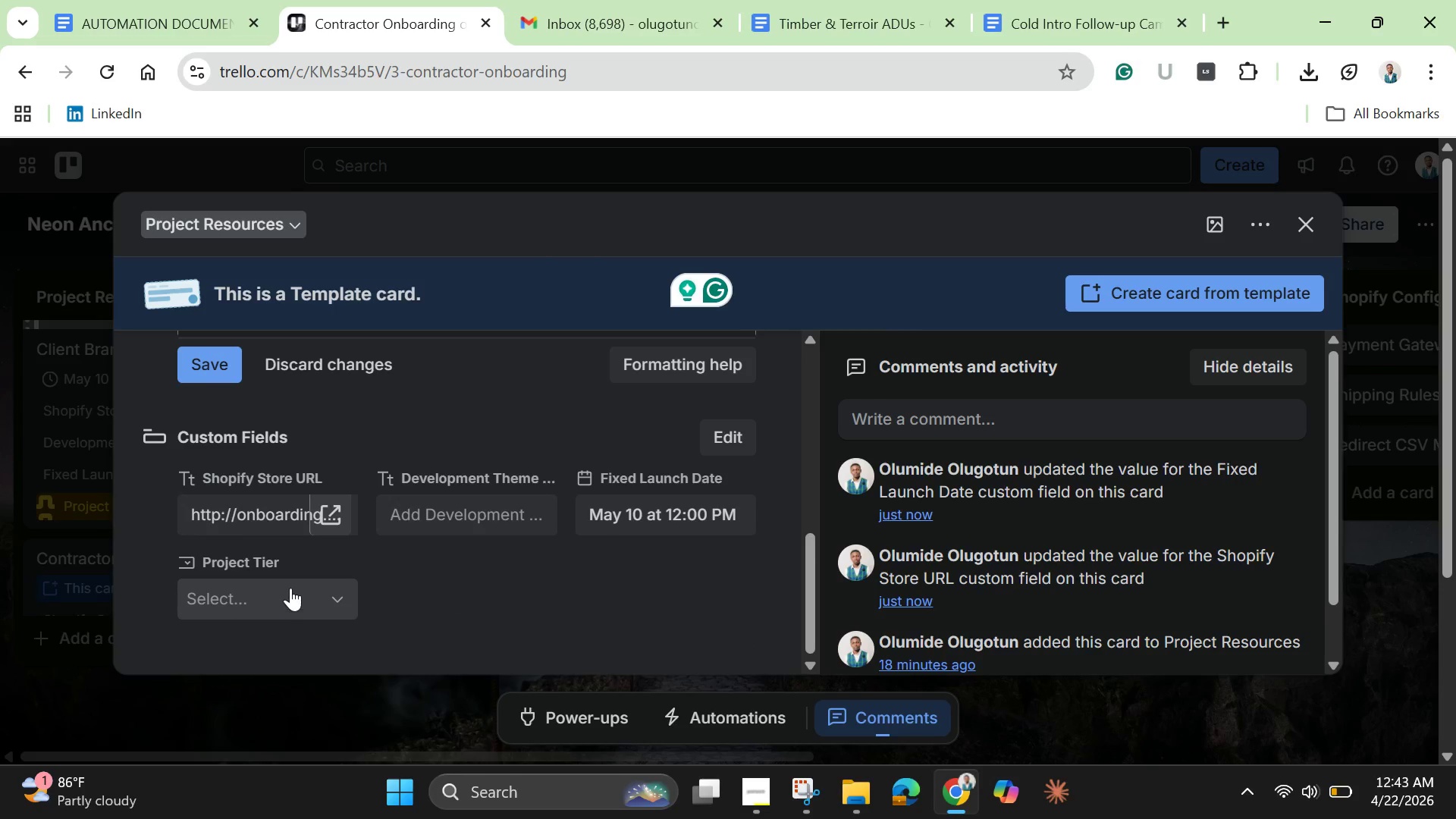 
left_click([290, 588])
 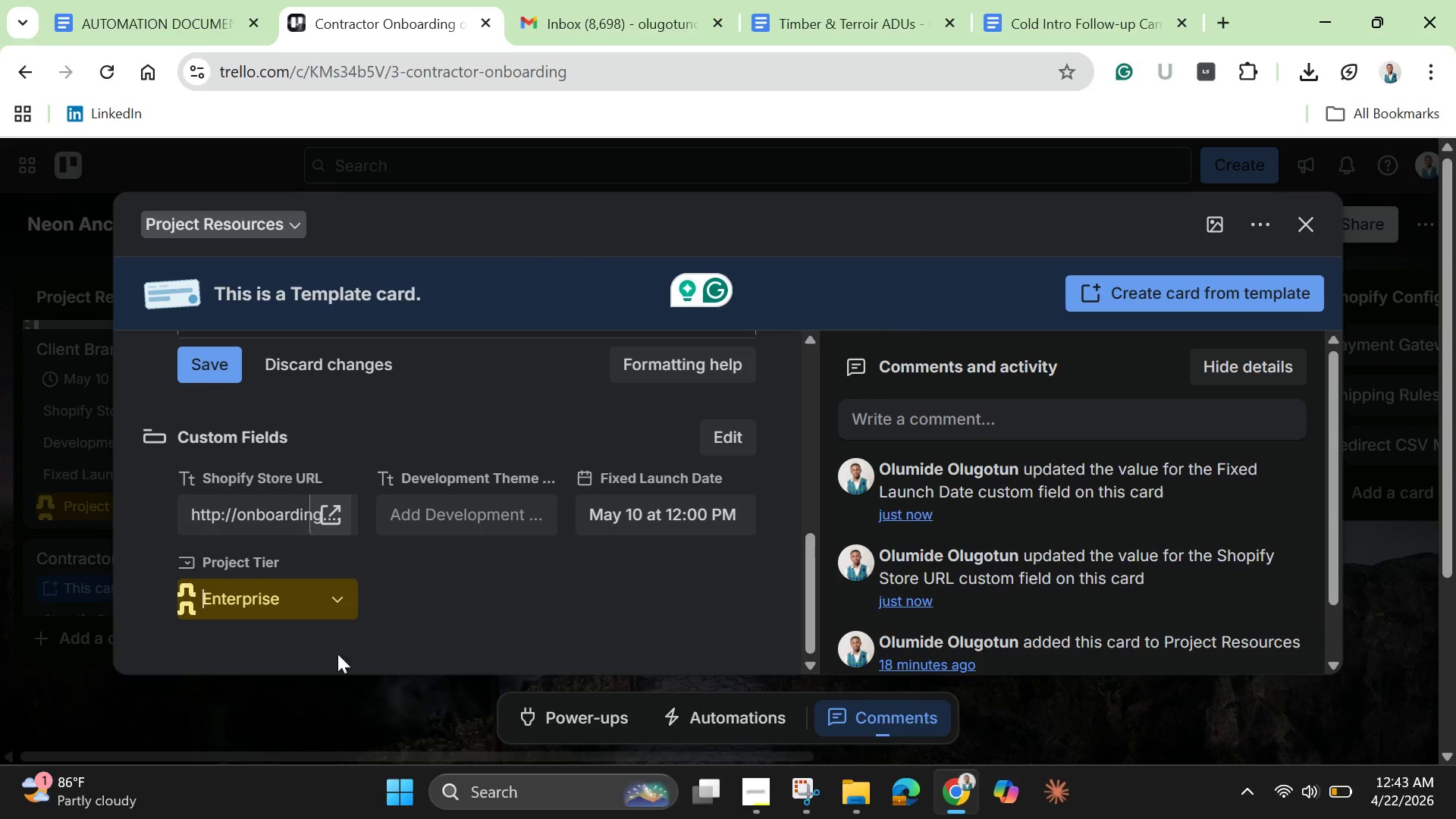 
scroll: coordinate [369, 482], scroll_direction: up, amount: 5.0
 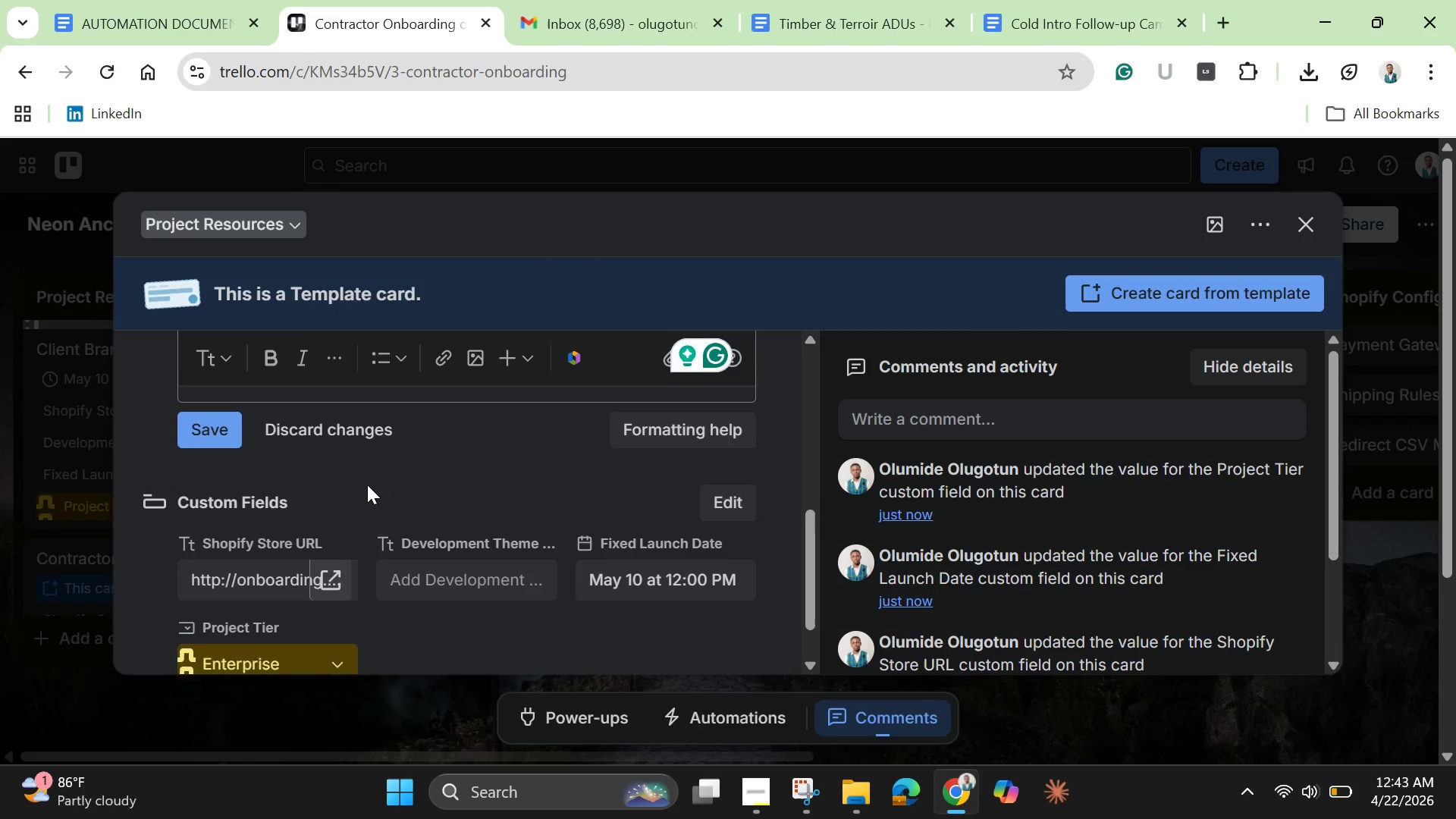 
scroll: coordinate [368, 485], scroll_direction: down, amount: 2.0
 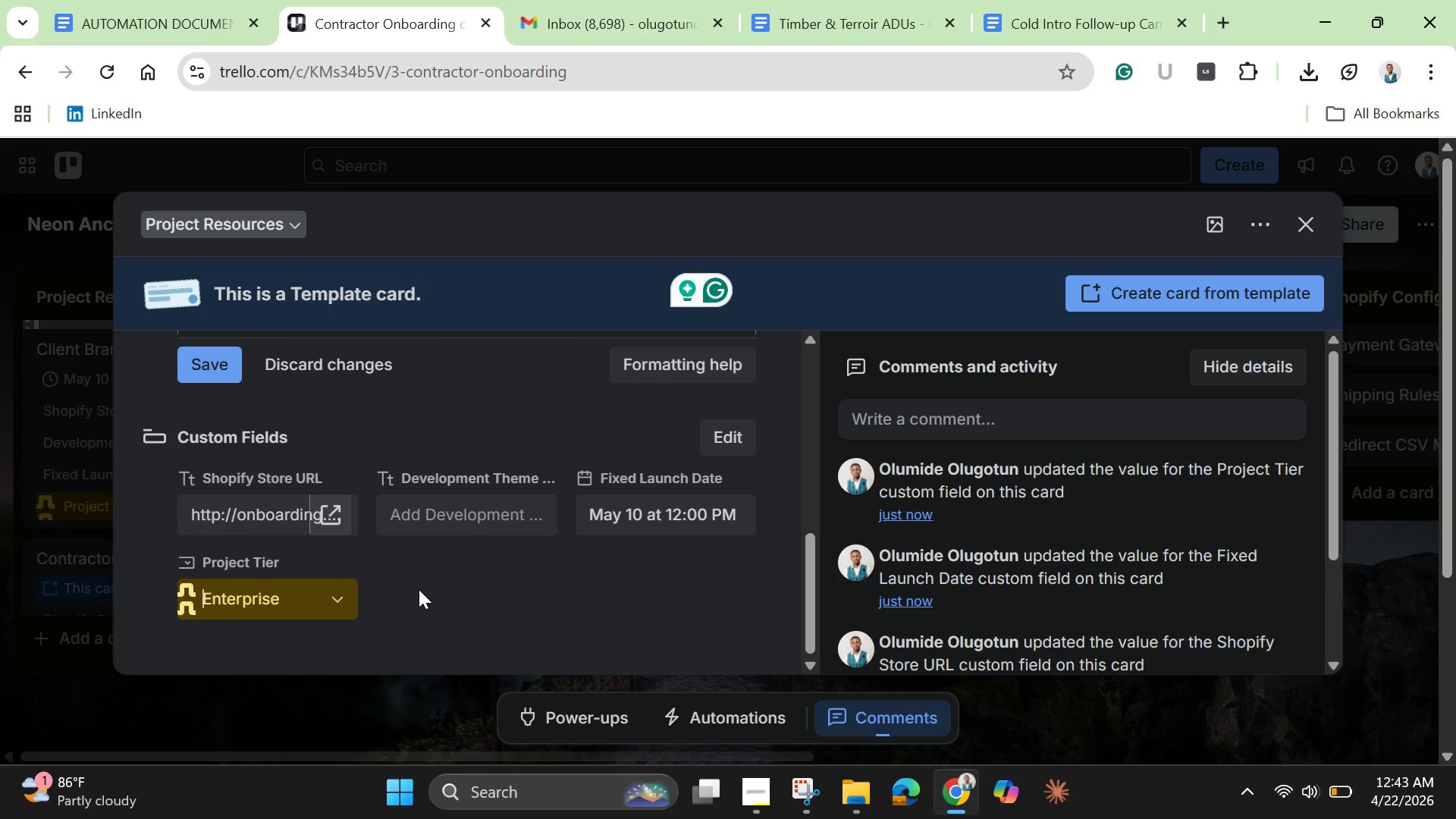 
left_click([425, 598])
 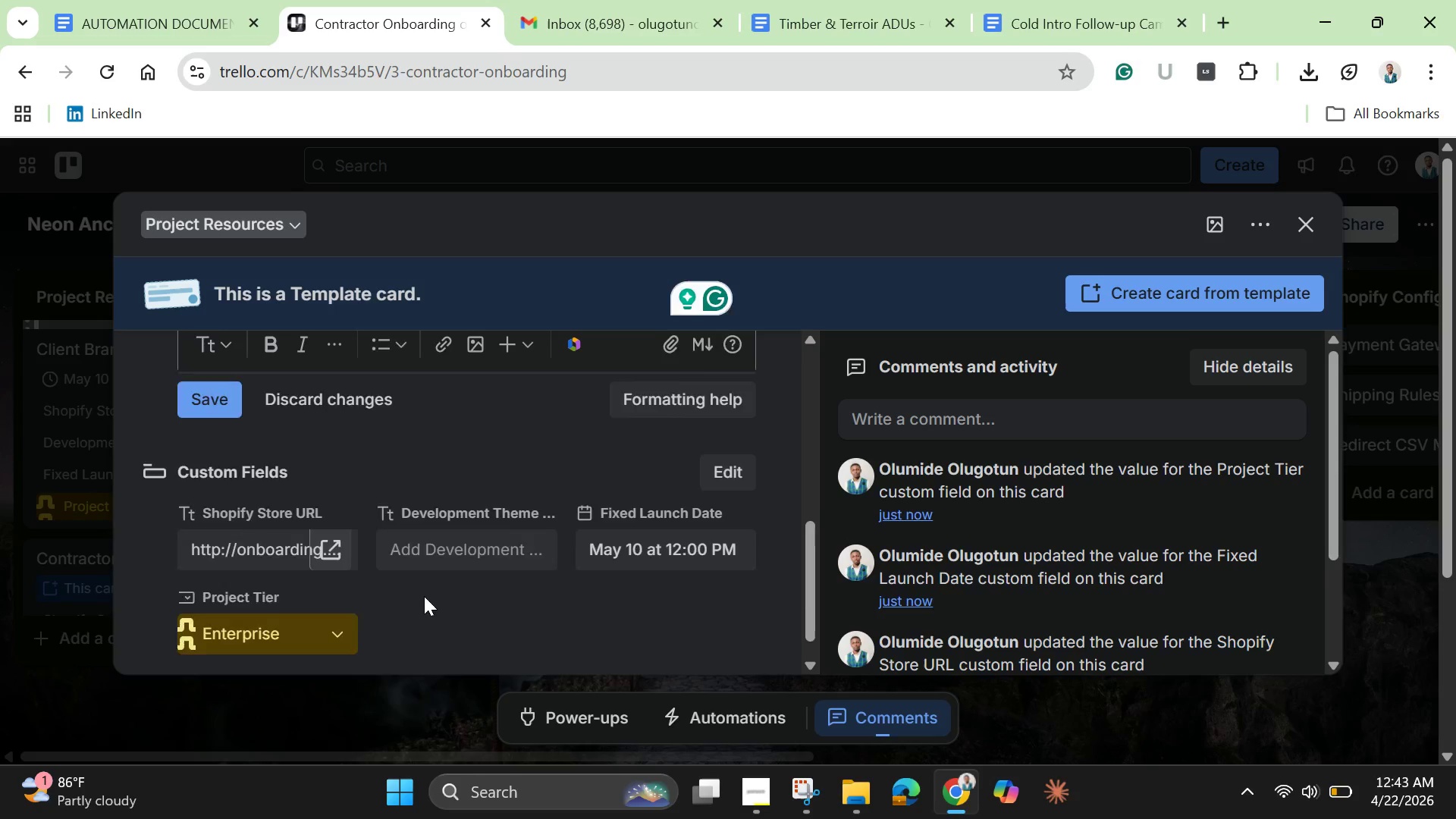 
scroll: coordinate [424, 596], scroll_direction: up, amount: 2.0
 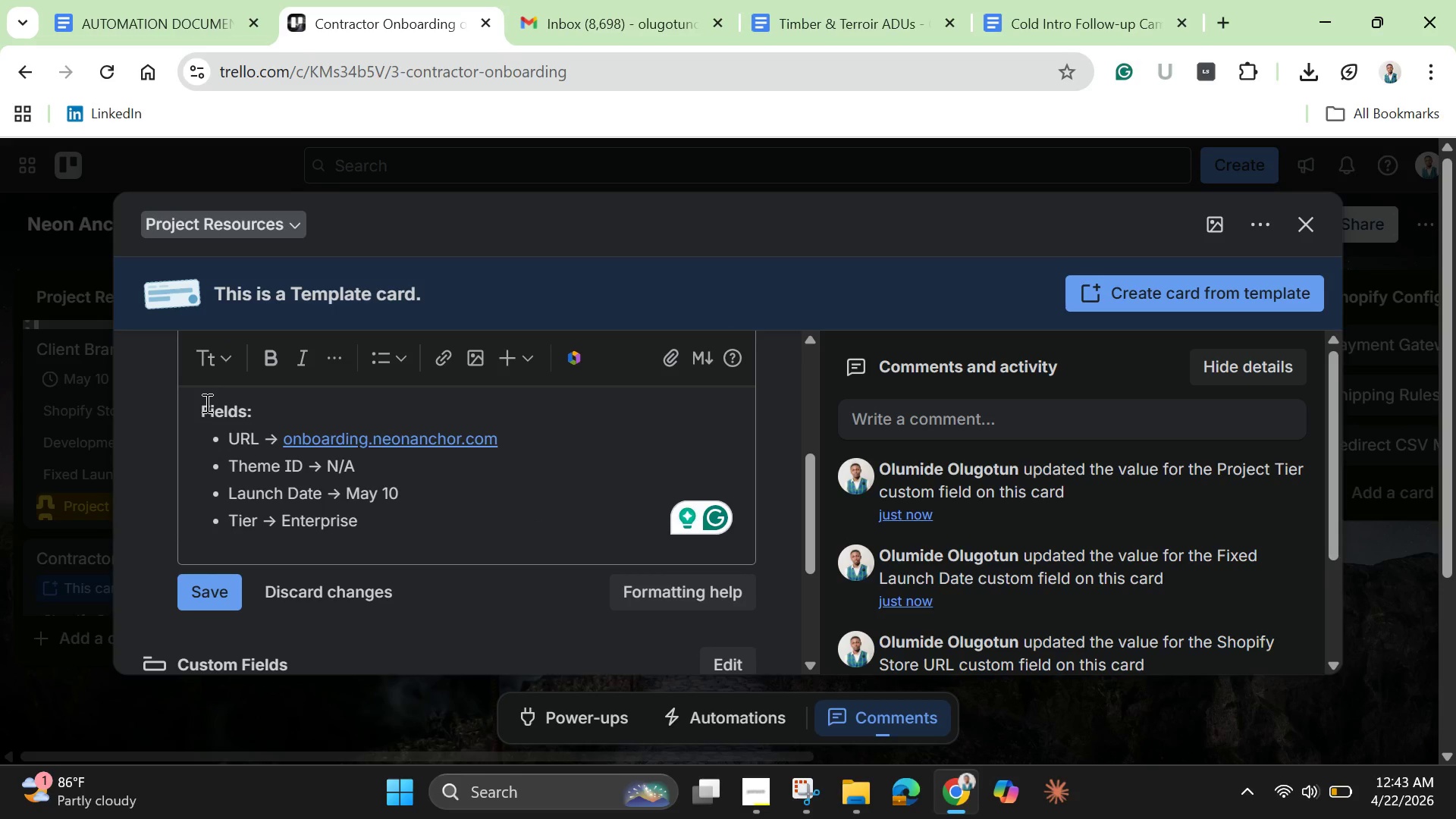 
left_click_drag(start_coordinate=[201, 400], to_coordinate=[430, 539])
 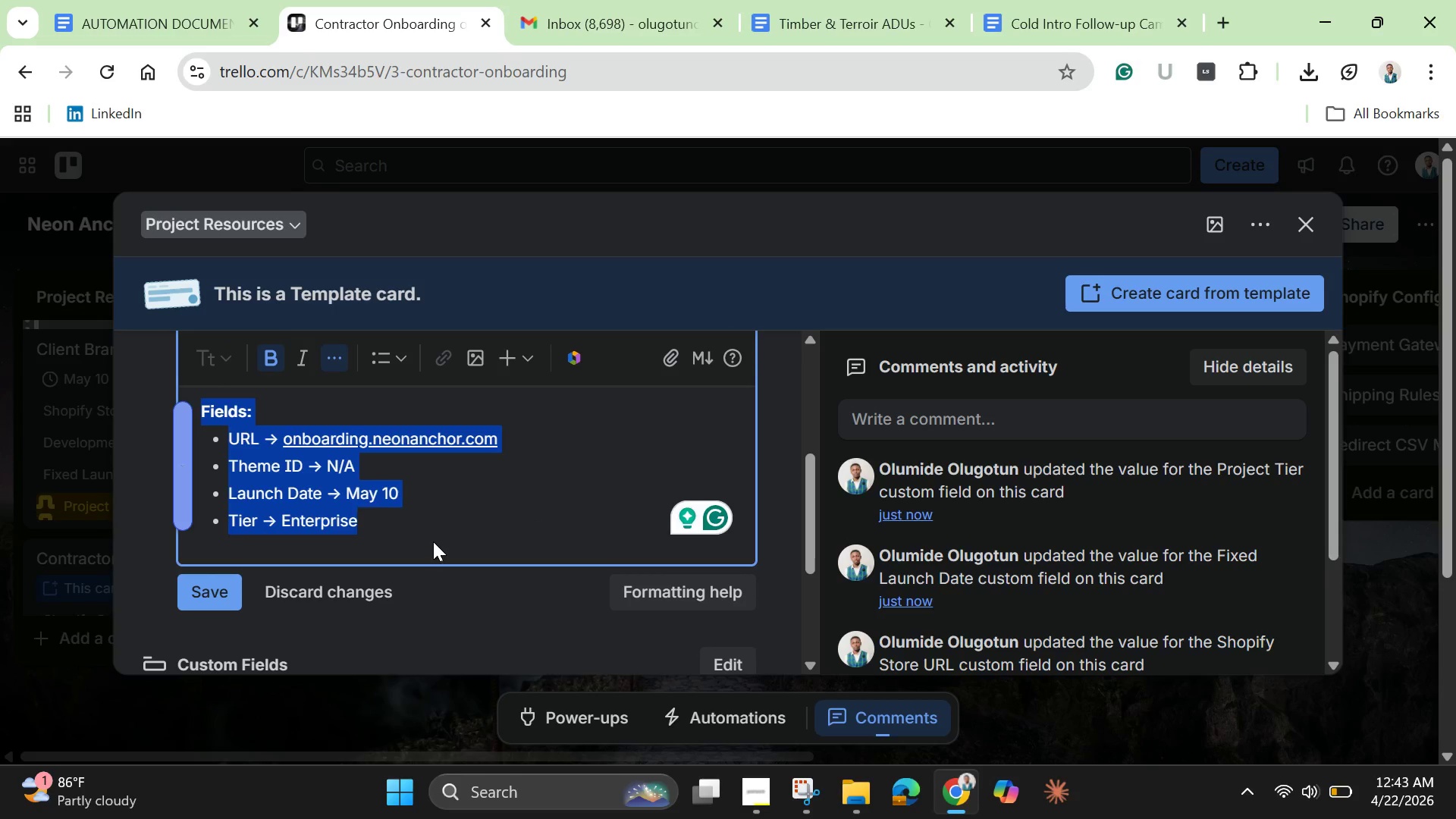 
key(Backspace)
 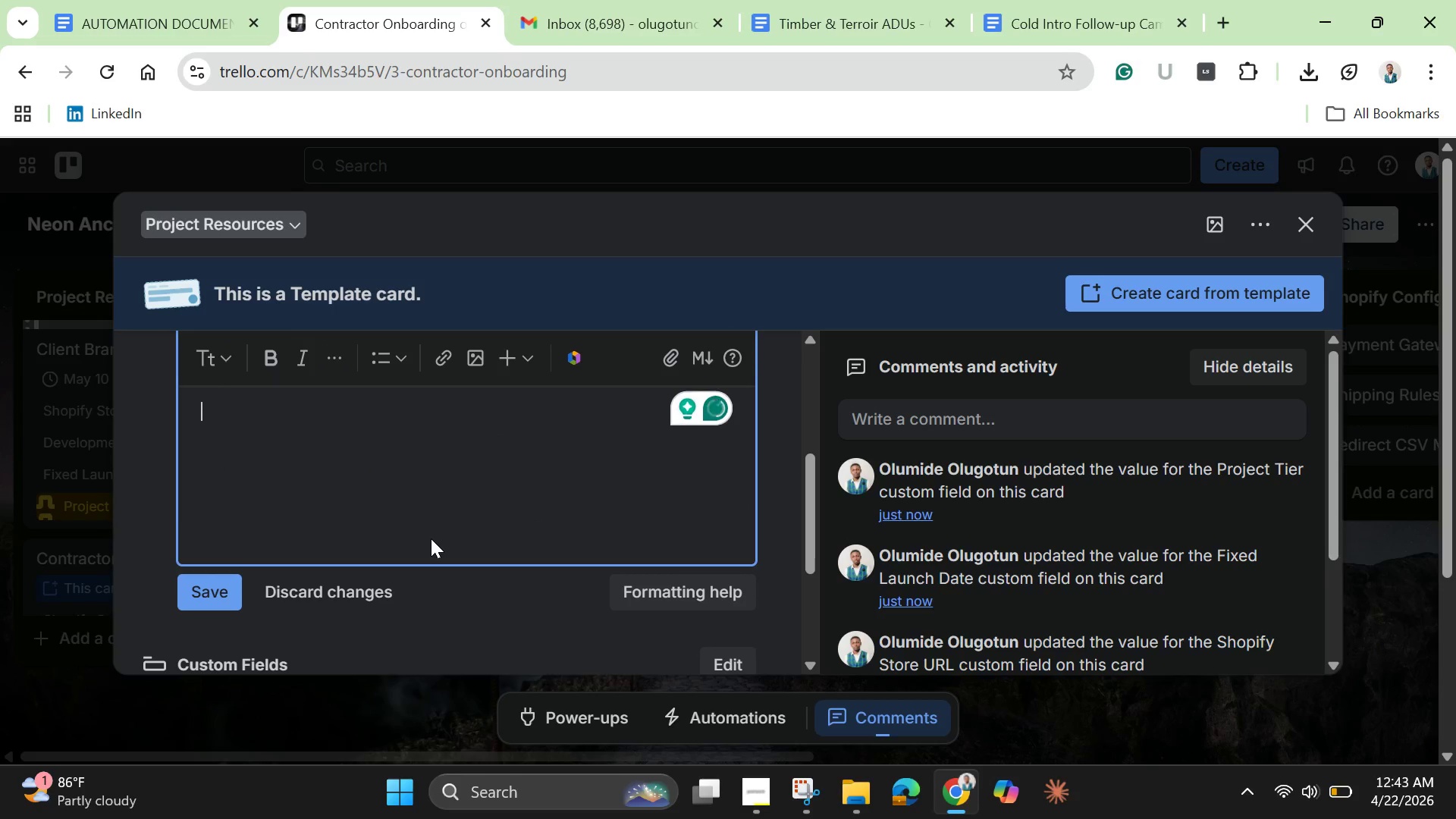 
key(Backspace)
 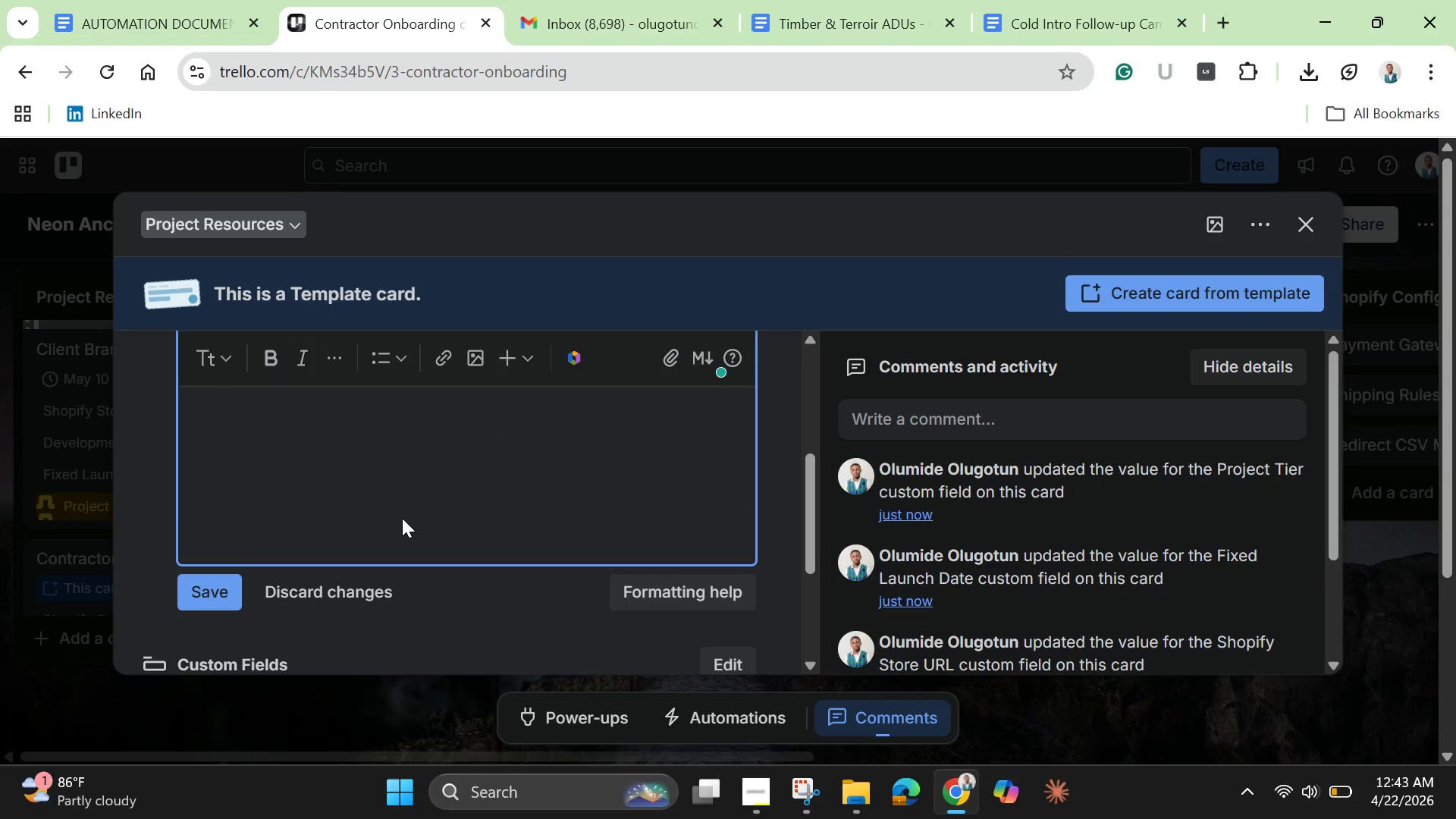 
scroll: coordinate [400, 513], scroll_direction: up, amount: 2.0
 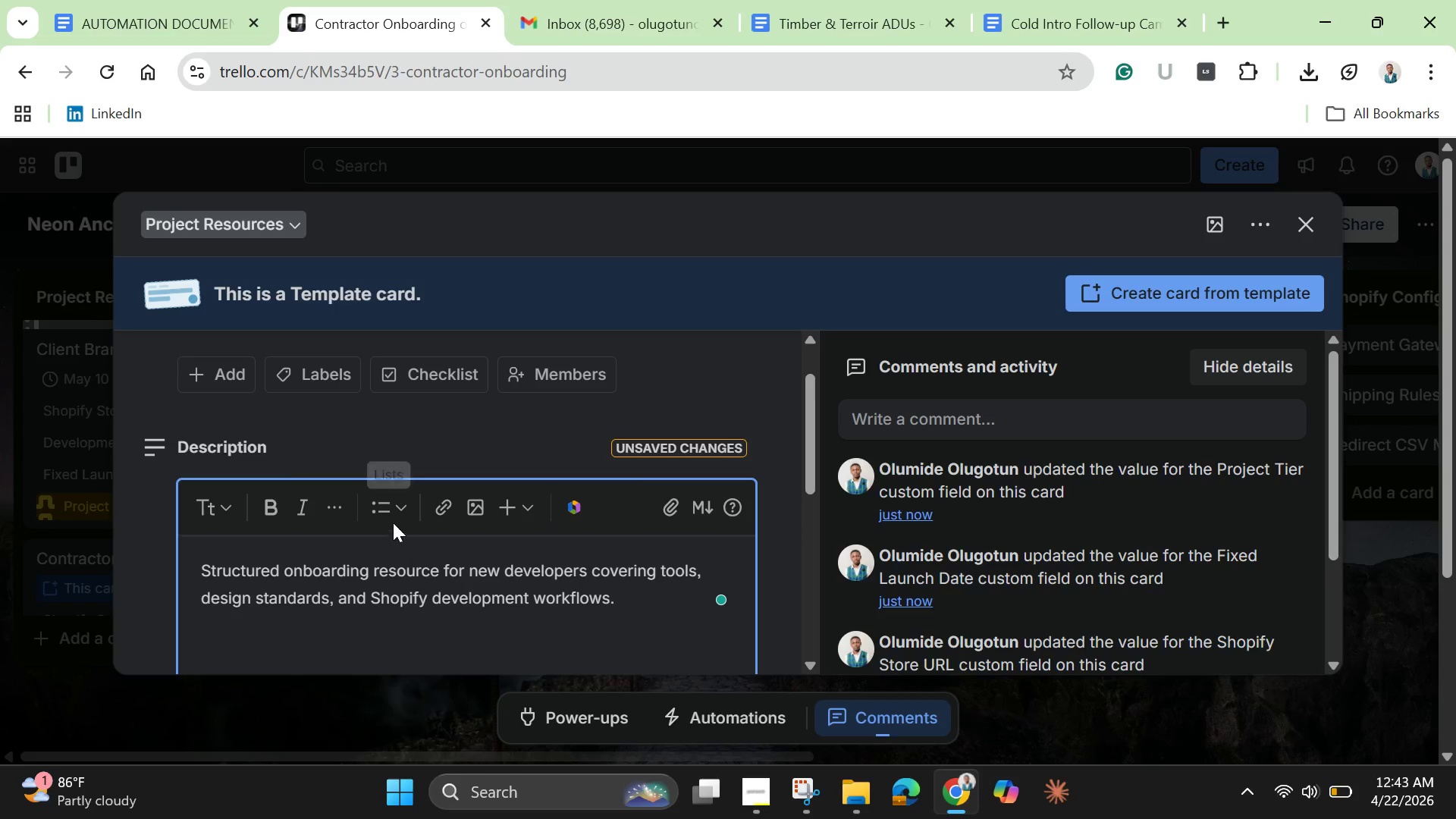 
scroll: coordinate [319, 467], scroll_direction: down, amount: 4.0
 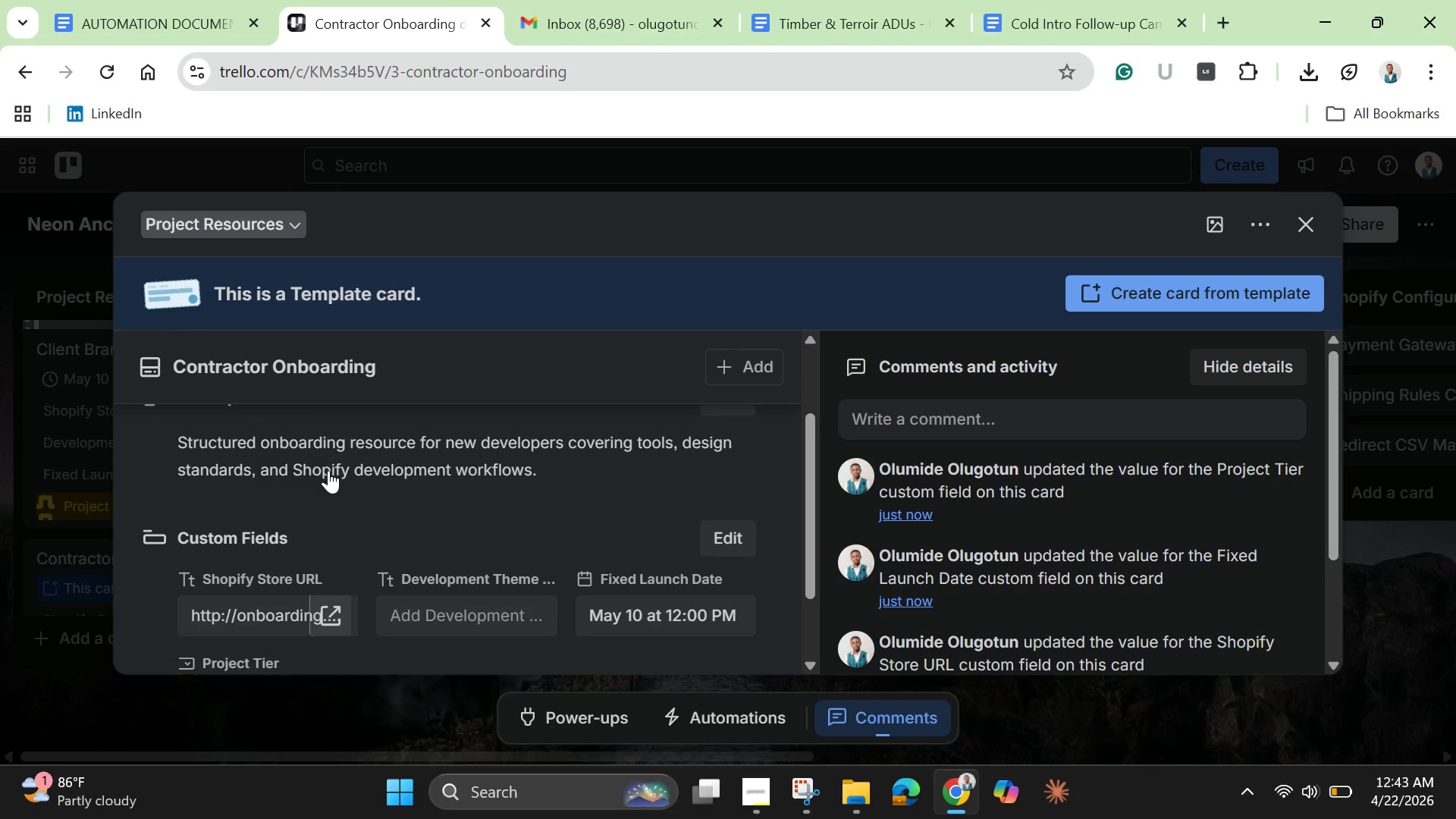 
scroll: coordinate [340, 466], scroll_direction: up, amount: 3.0
 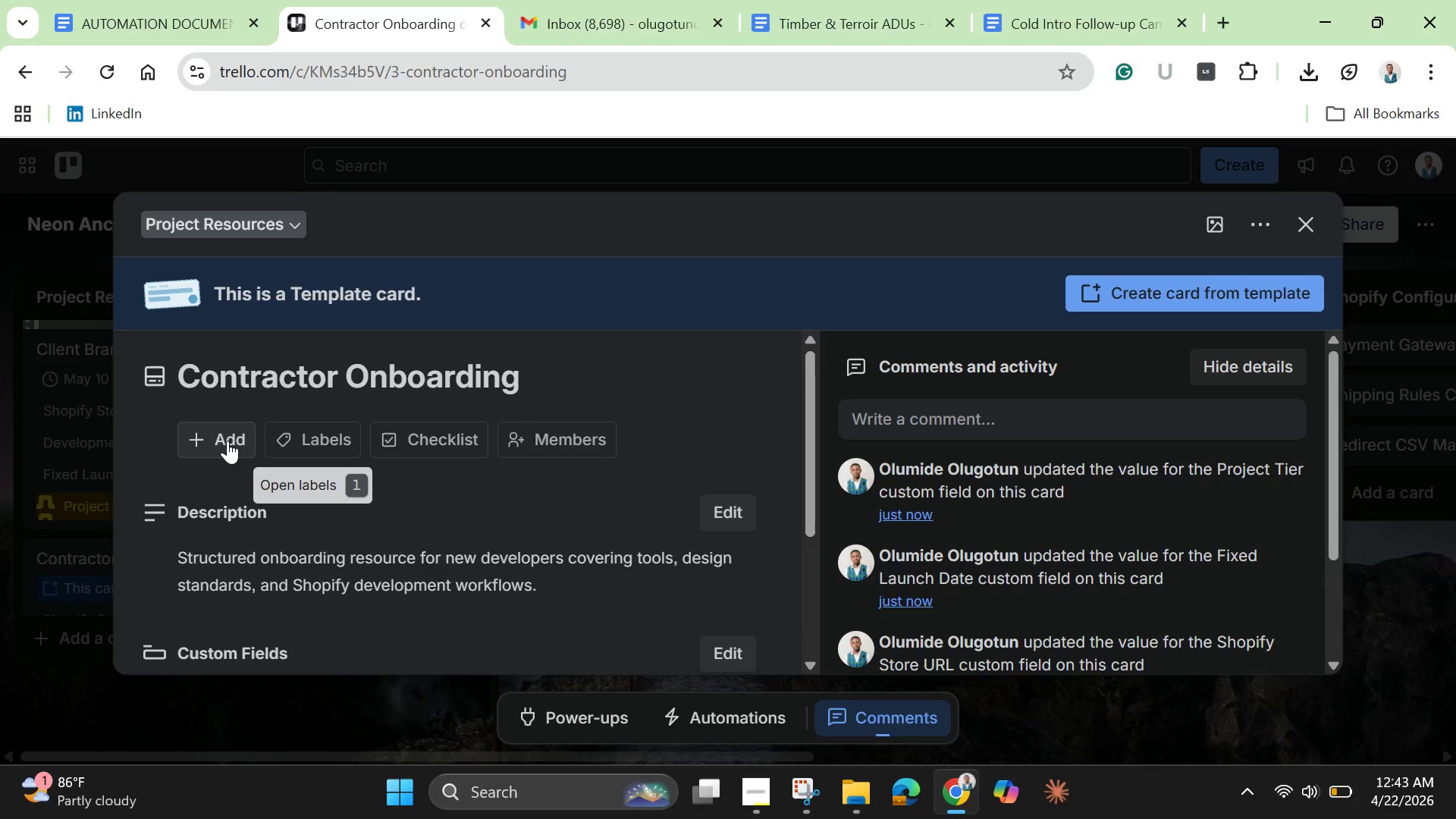 
left_click([218, 433])
 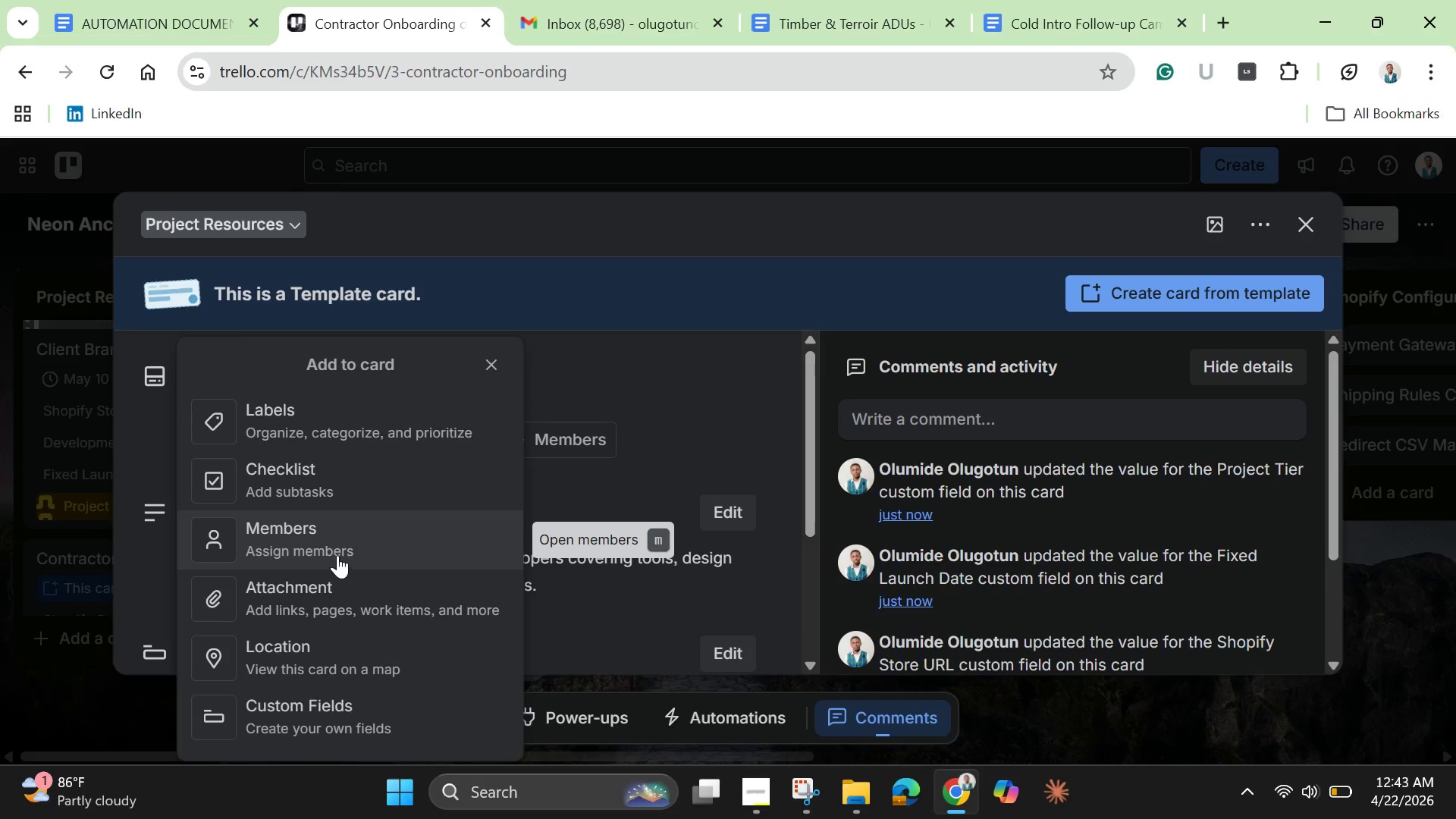 
scroll: coordinate [364, 670], scroll_direction: down, amount: 6.0
 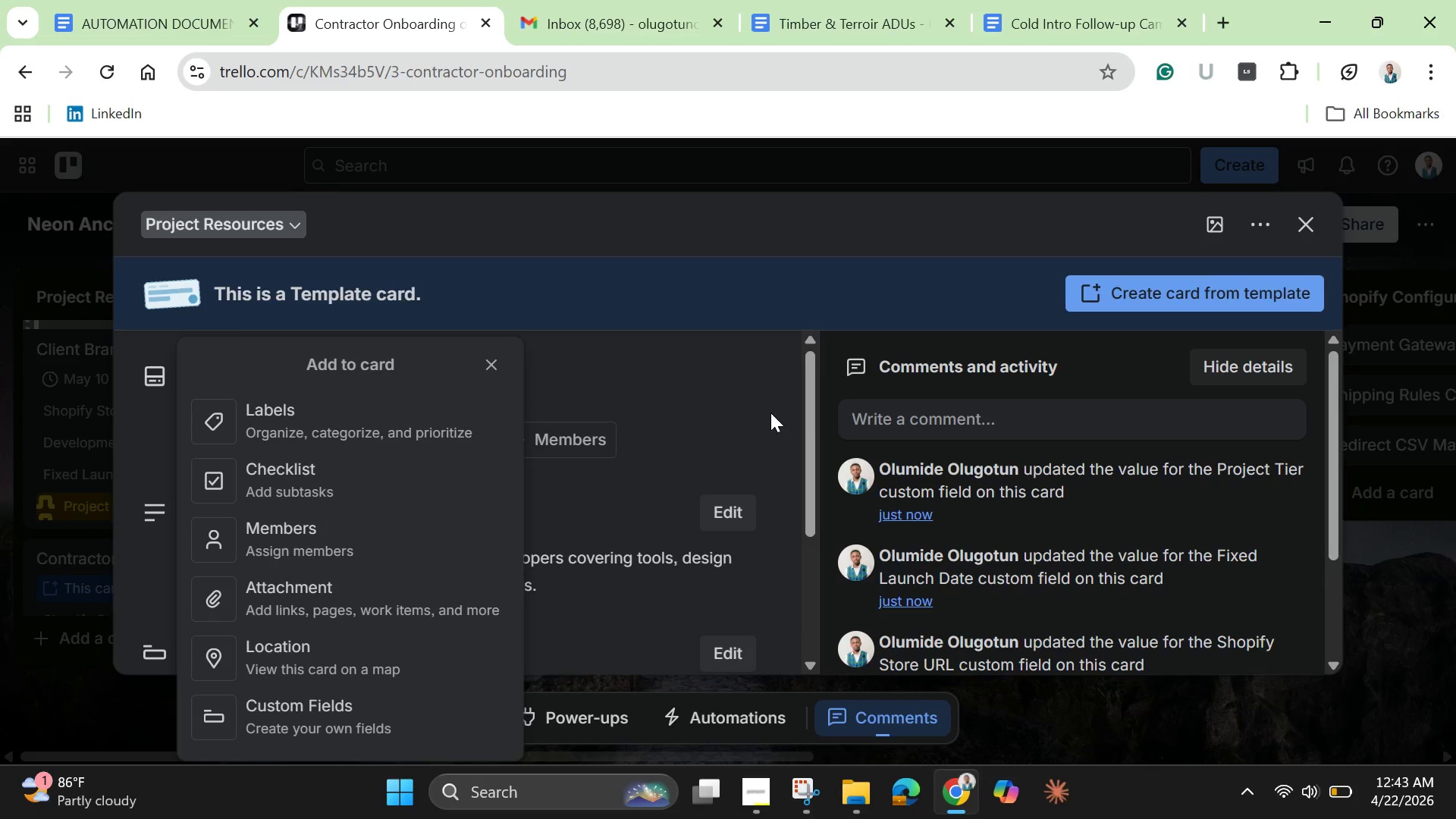 
left_click([770, 413])
 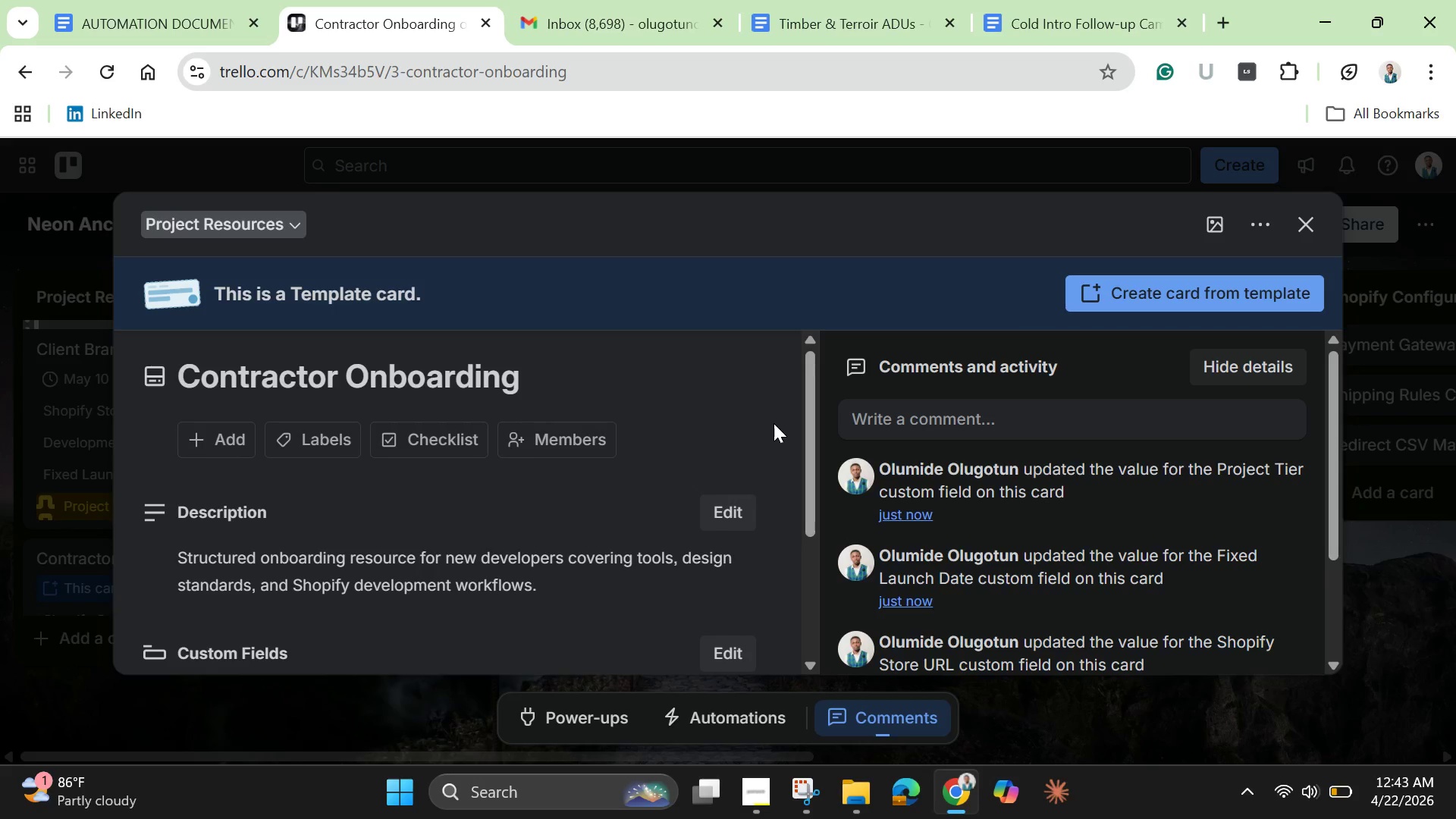 
scroll: coordinate [780, 447], scroll_direction: down, amount: 3.0
 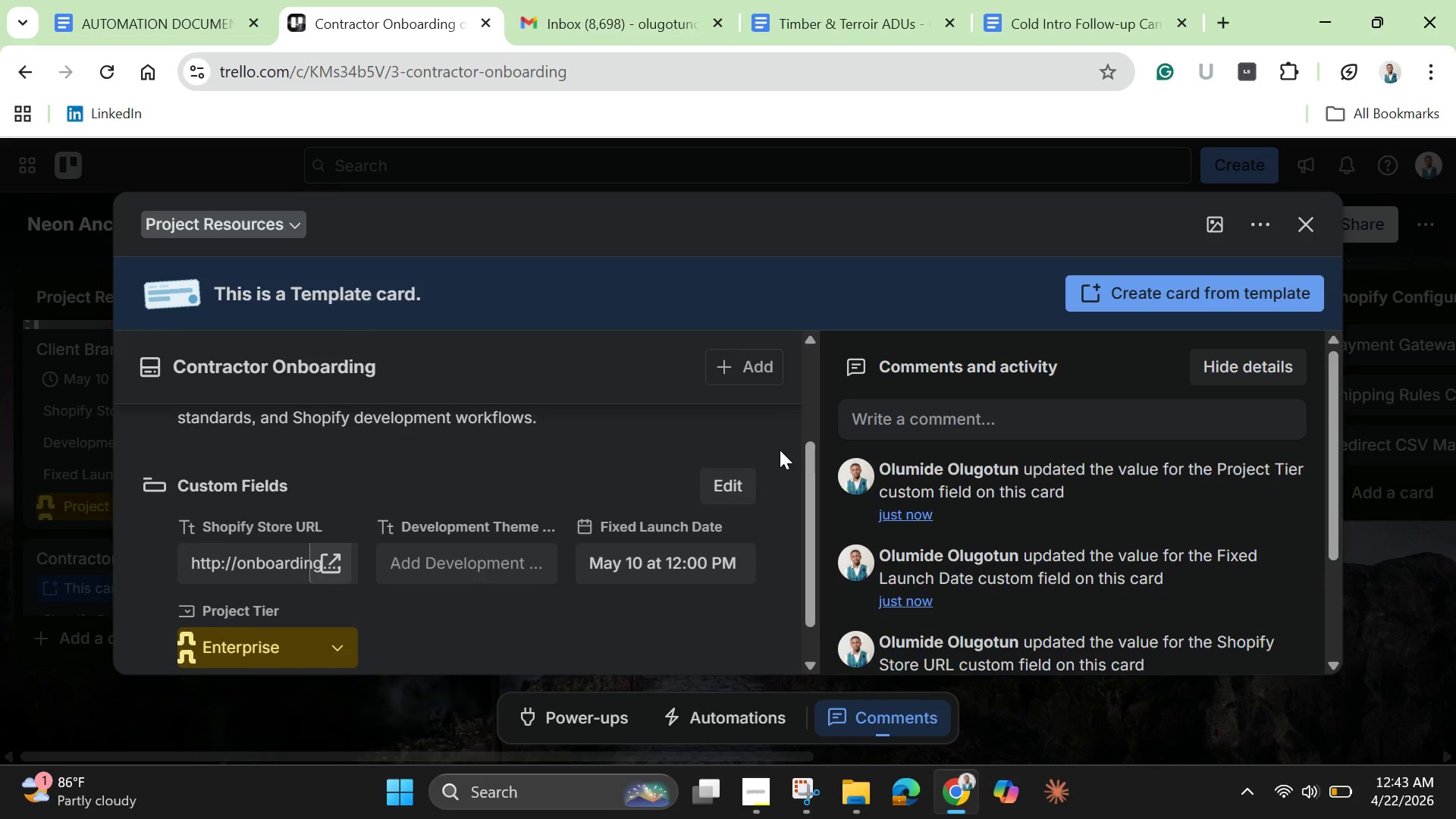 
scroll: coordinate [780, 450], scroll_direction: up, amount: 3.0
 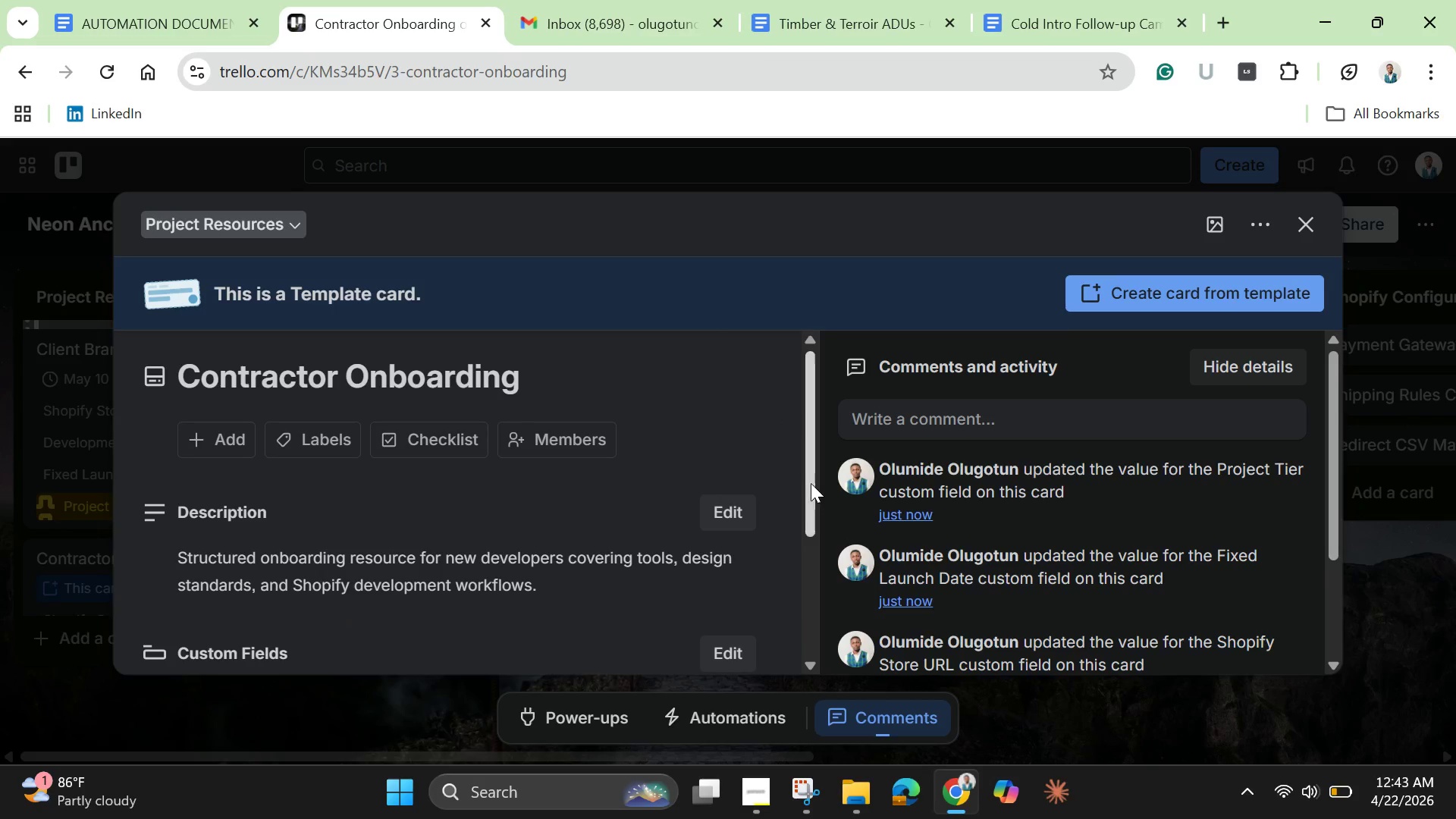 
left_click_drag(start_coordinate=[811, 483], to_coordinate=[783, 391])
 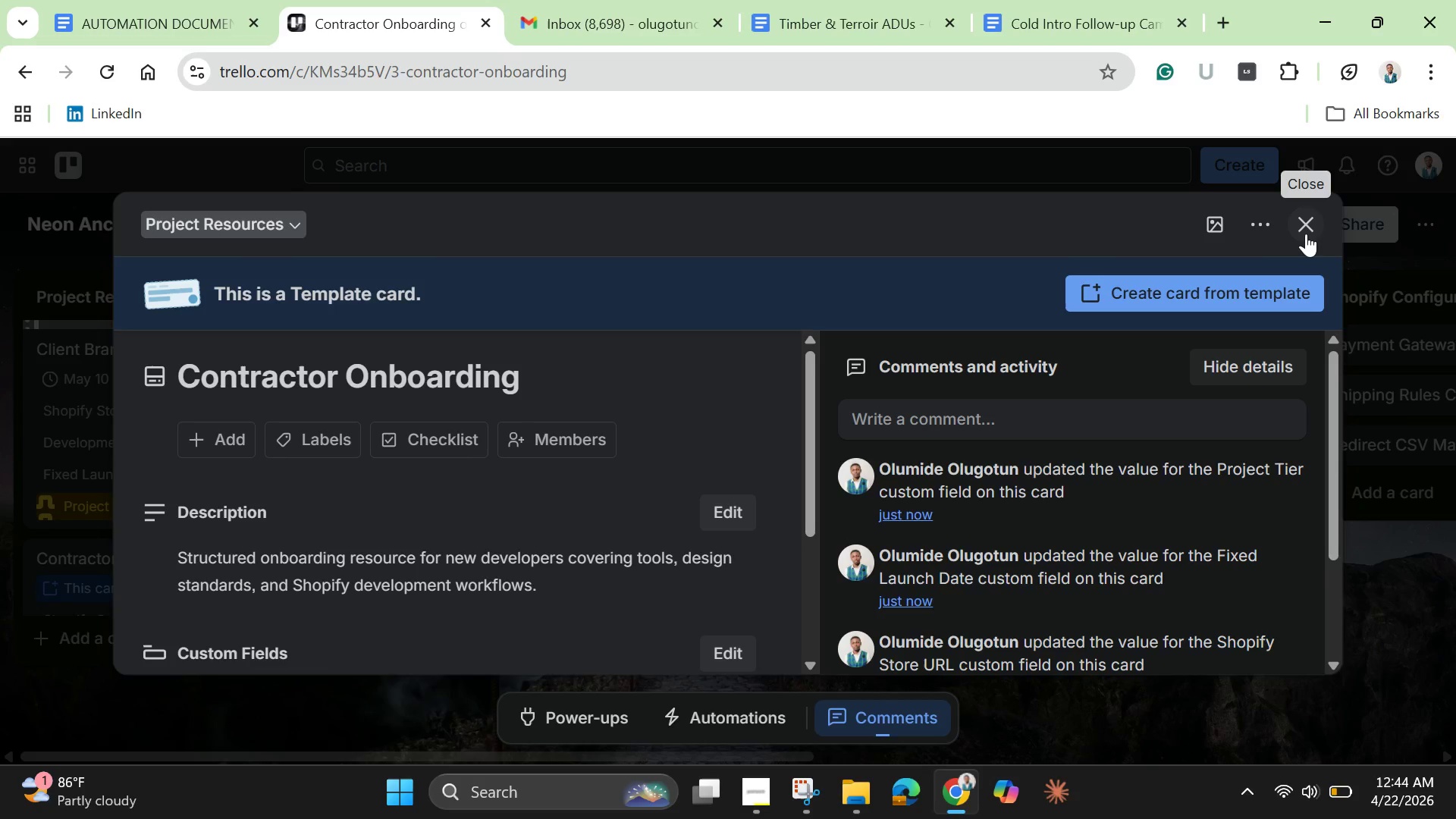 
wait(6.55)
 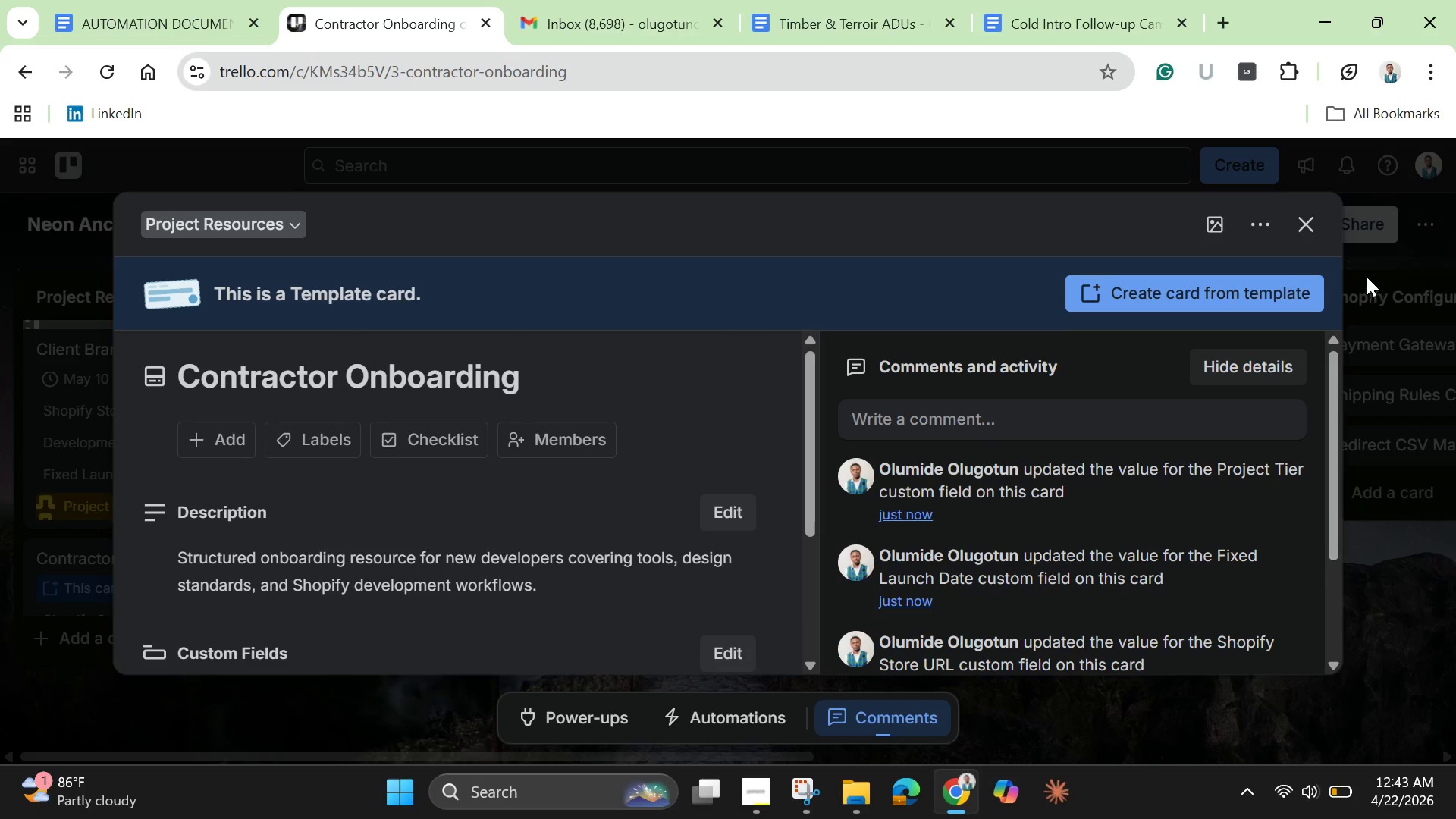 
mouse_move([1238, 250])
 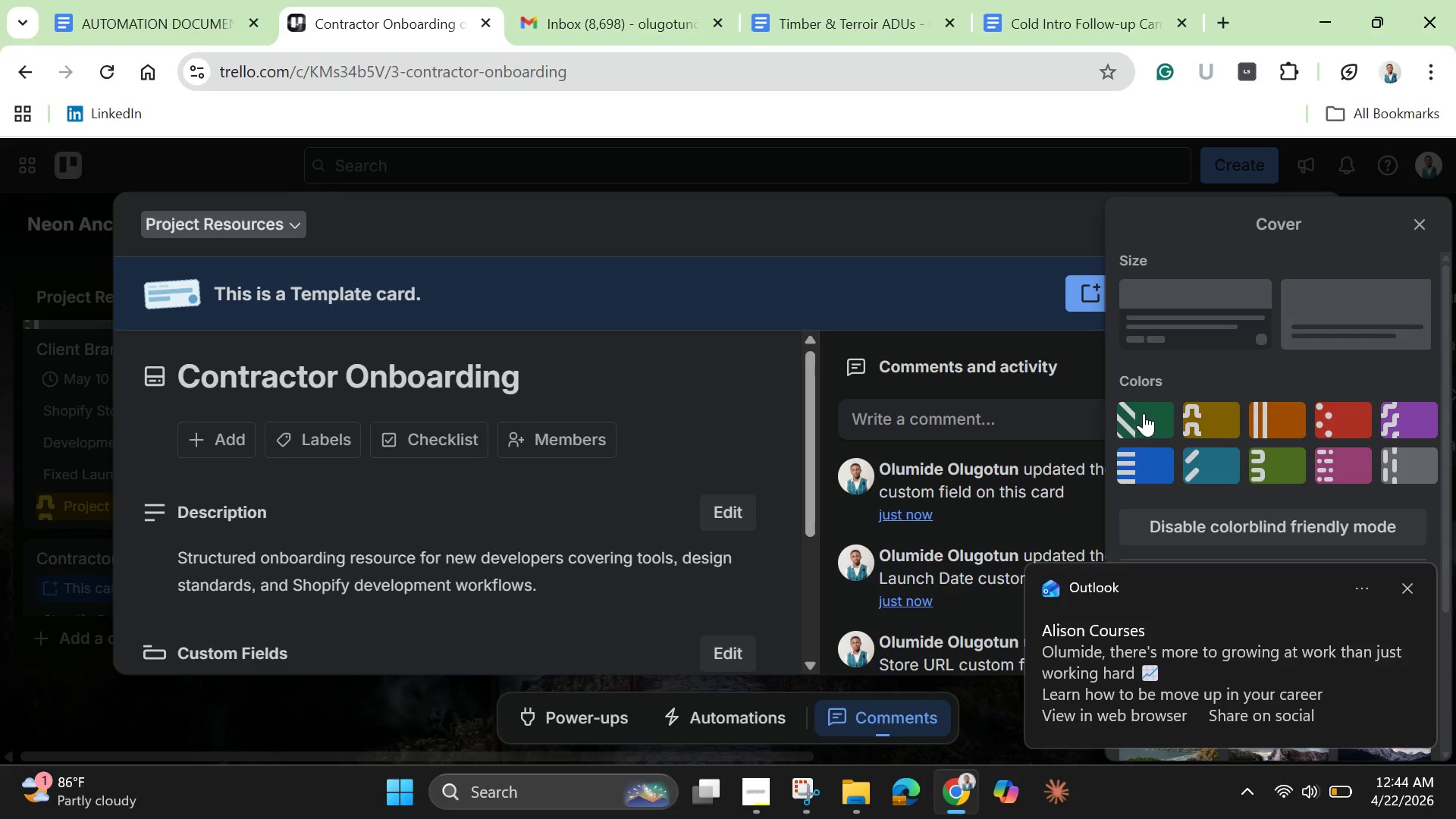 
left_click([1148, 416])
 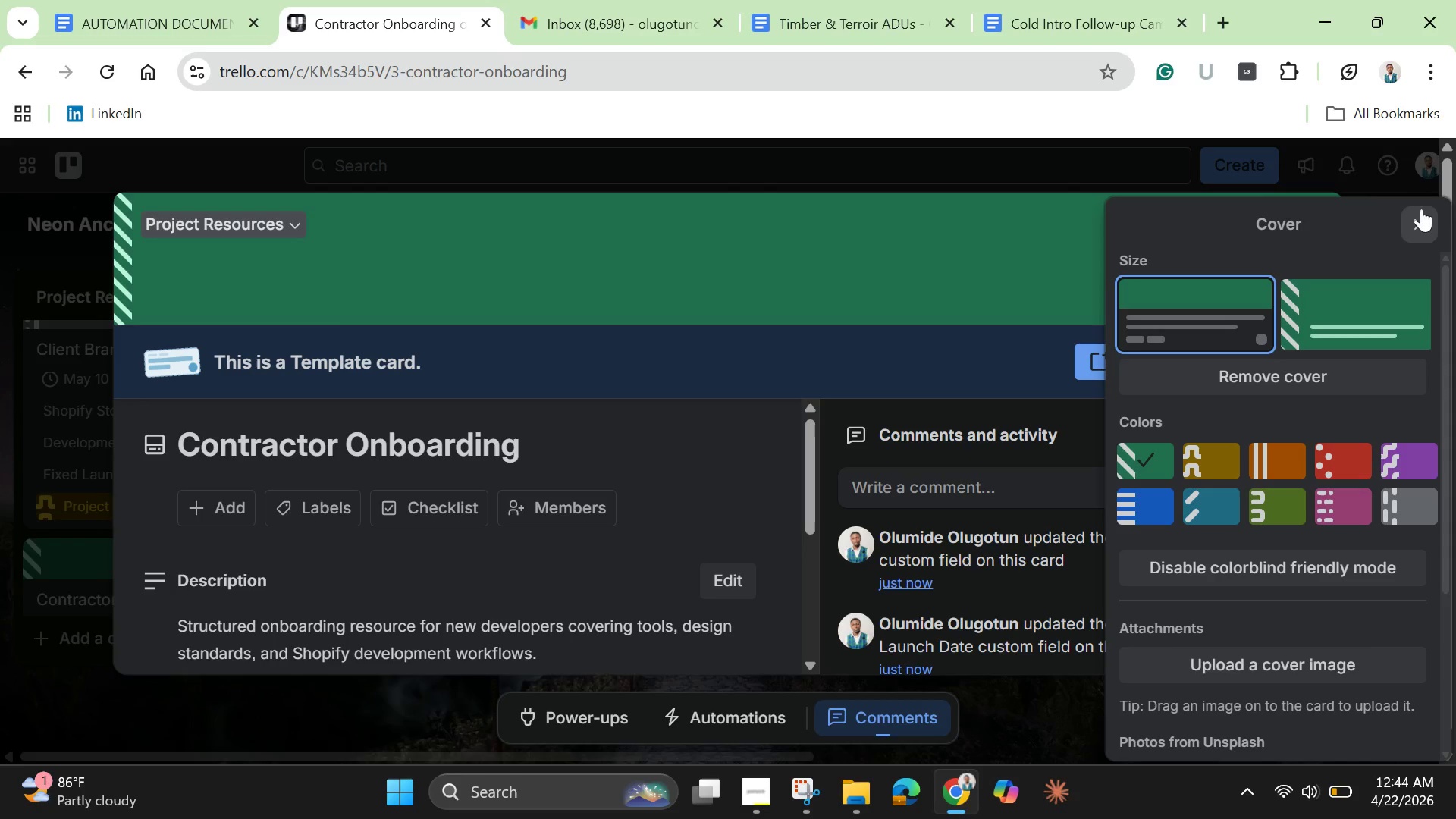 
left_click([1421, 209])
 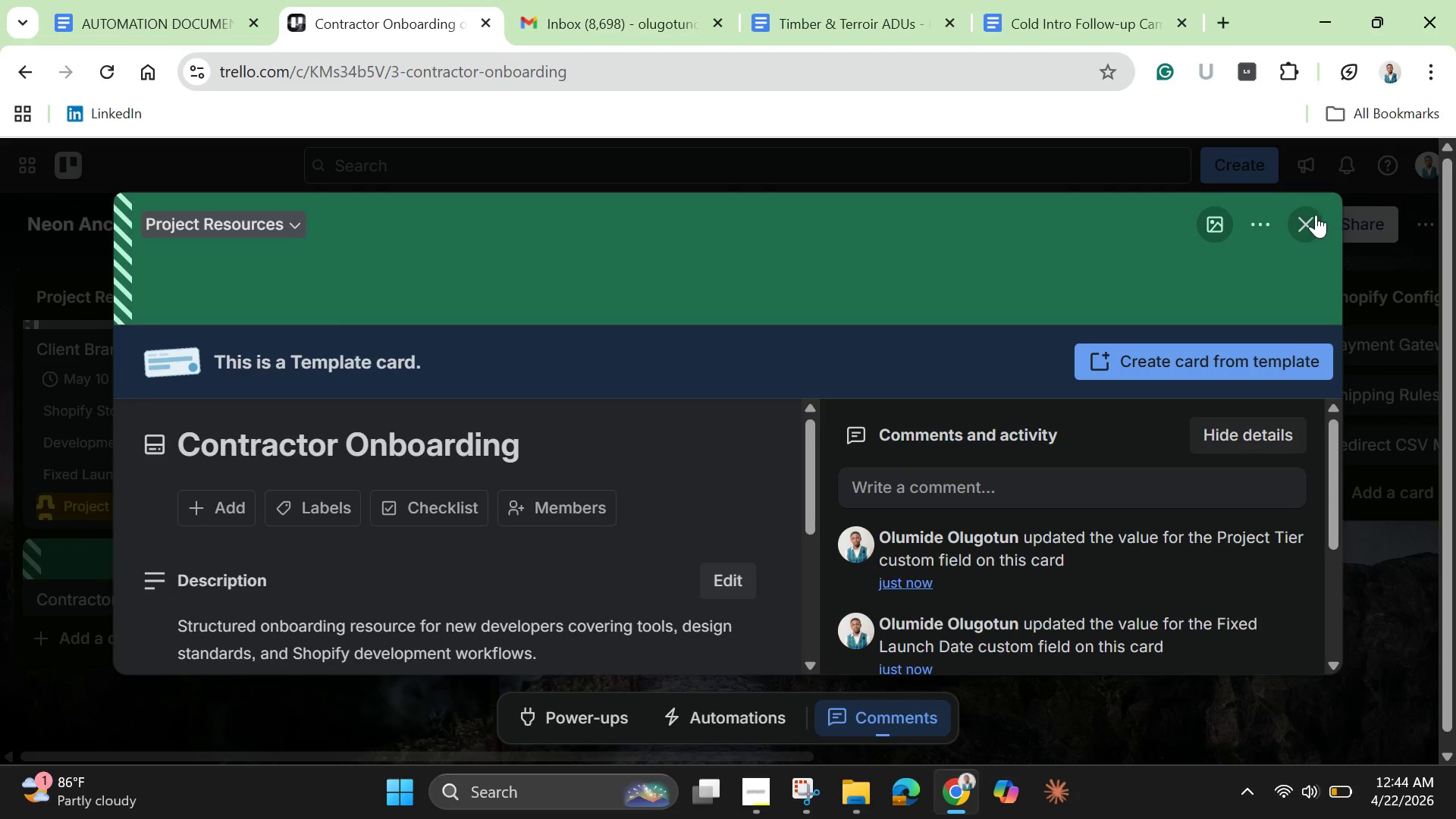 
left_click([1307, 218])
 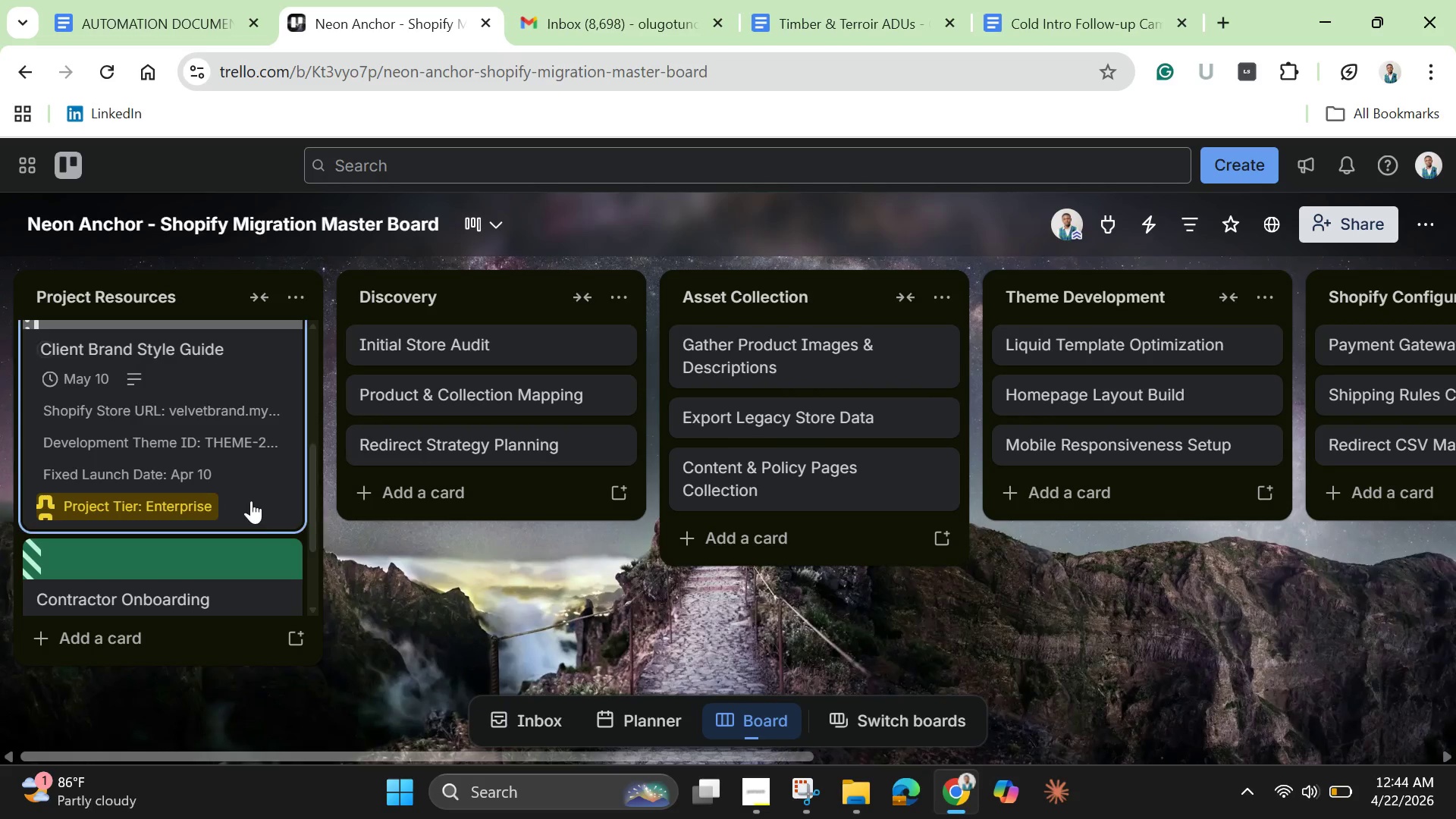 
scroll: coordinate [249, 500], scroll_direction: down, amount: 3.0
 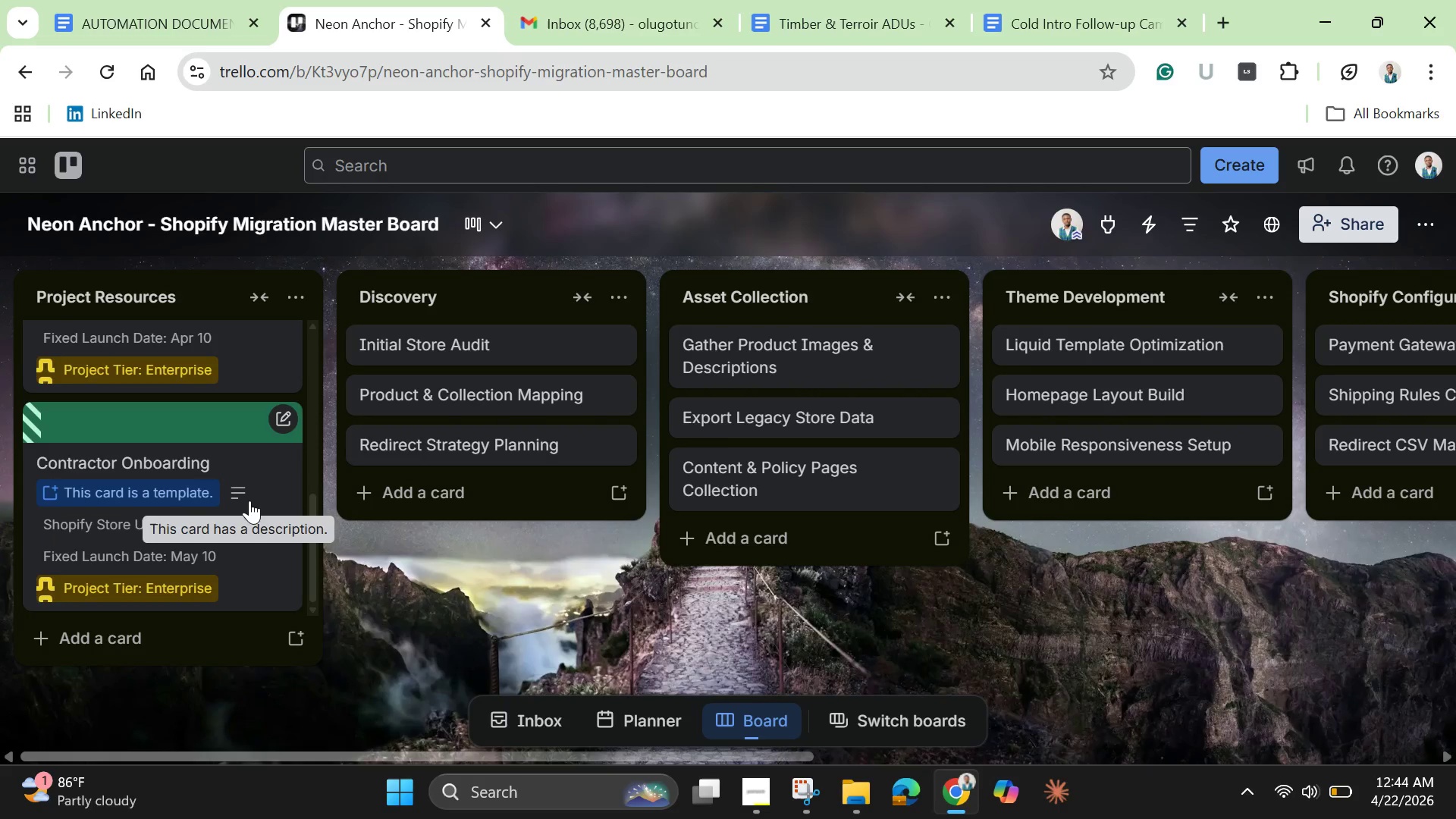 
scroll: coordinate [242, 484], scroll_direction: up, amount: 7.0
 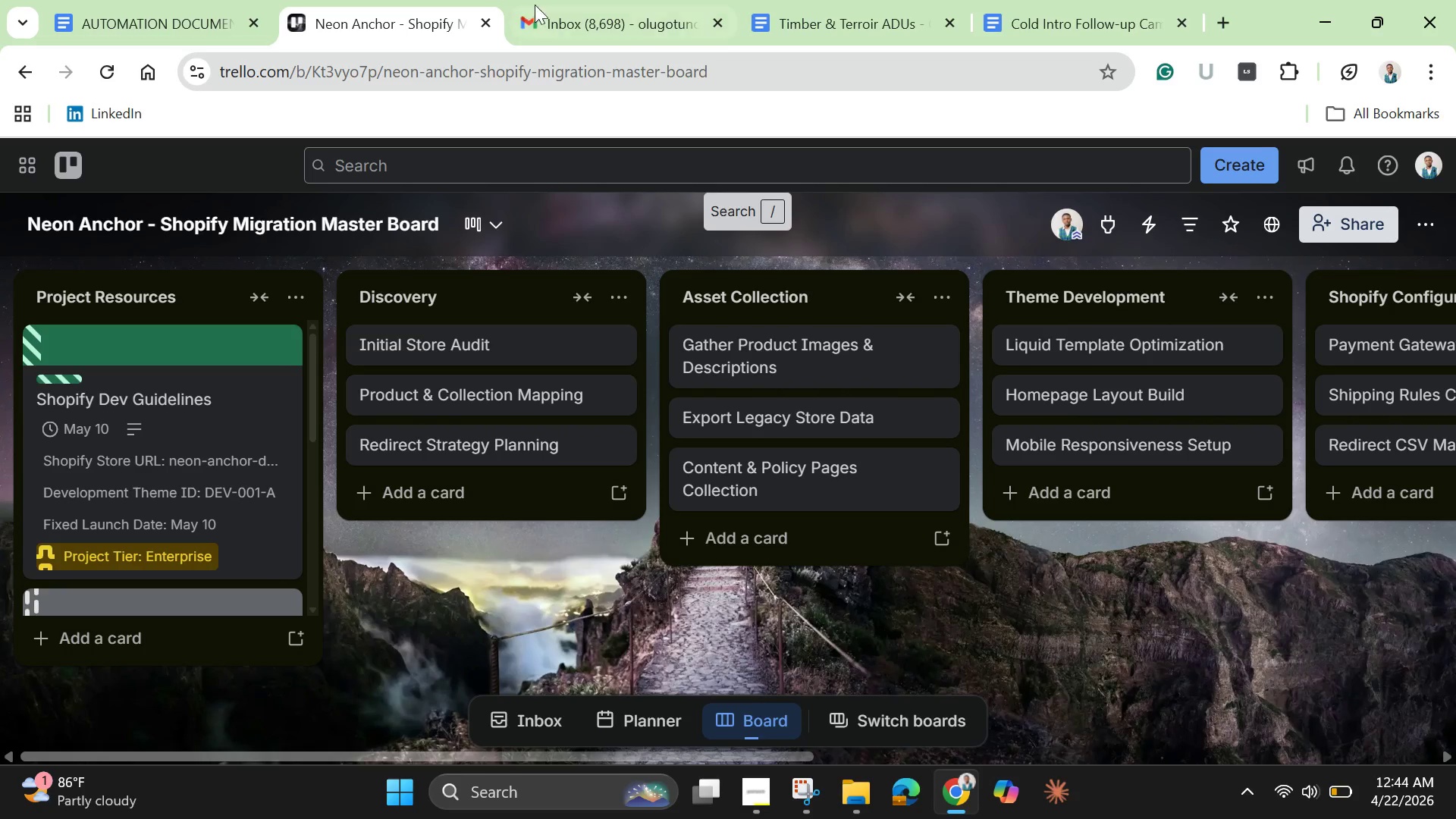 
wait(16.94)
 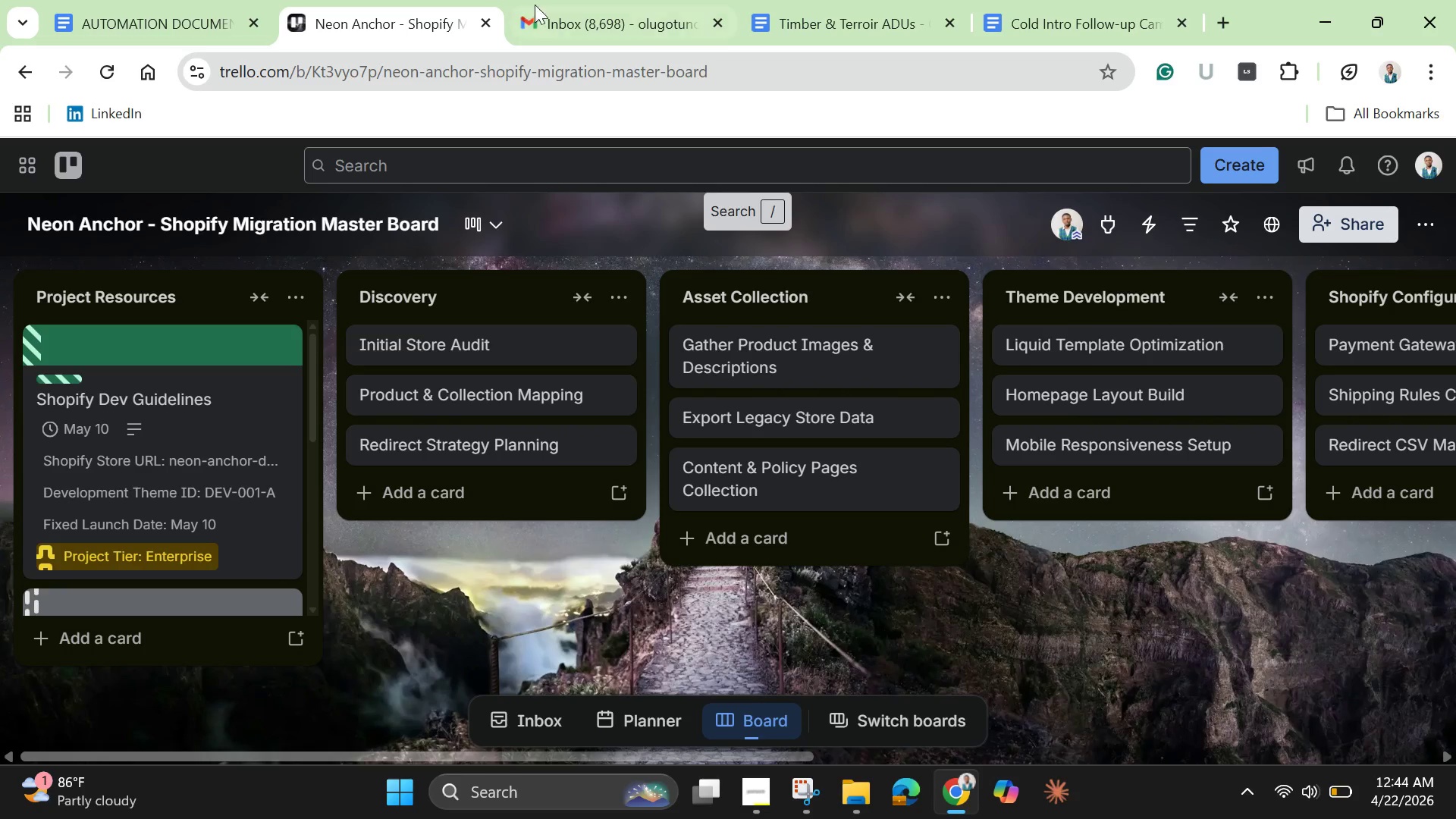 
left_click([888, 12])
 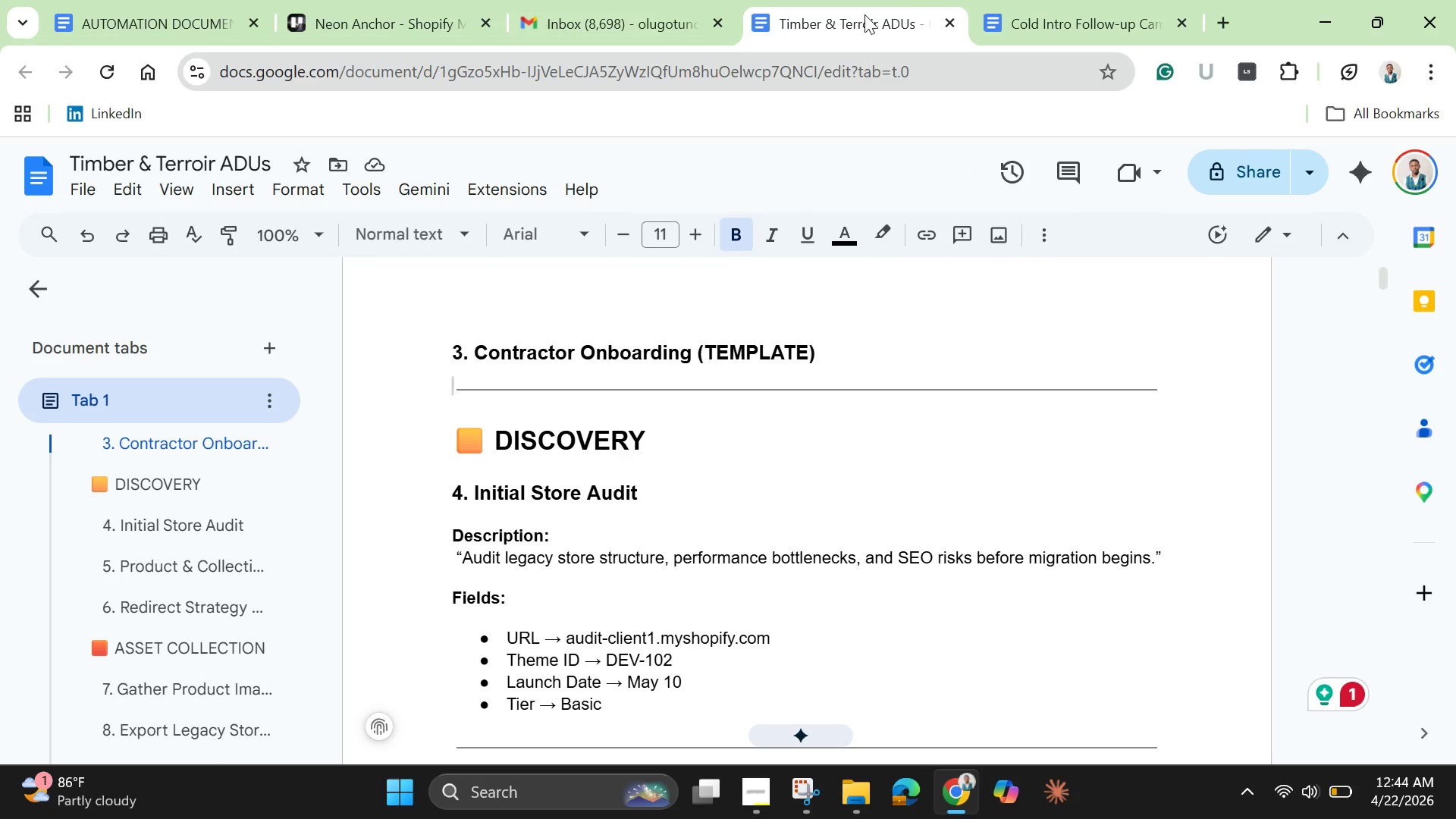 
left_click_drag(start_coordinate=[865, 15], to_coordinate=[654, 33])
 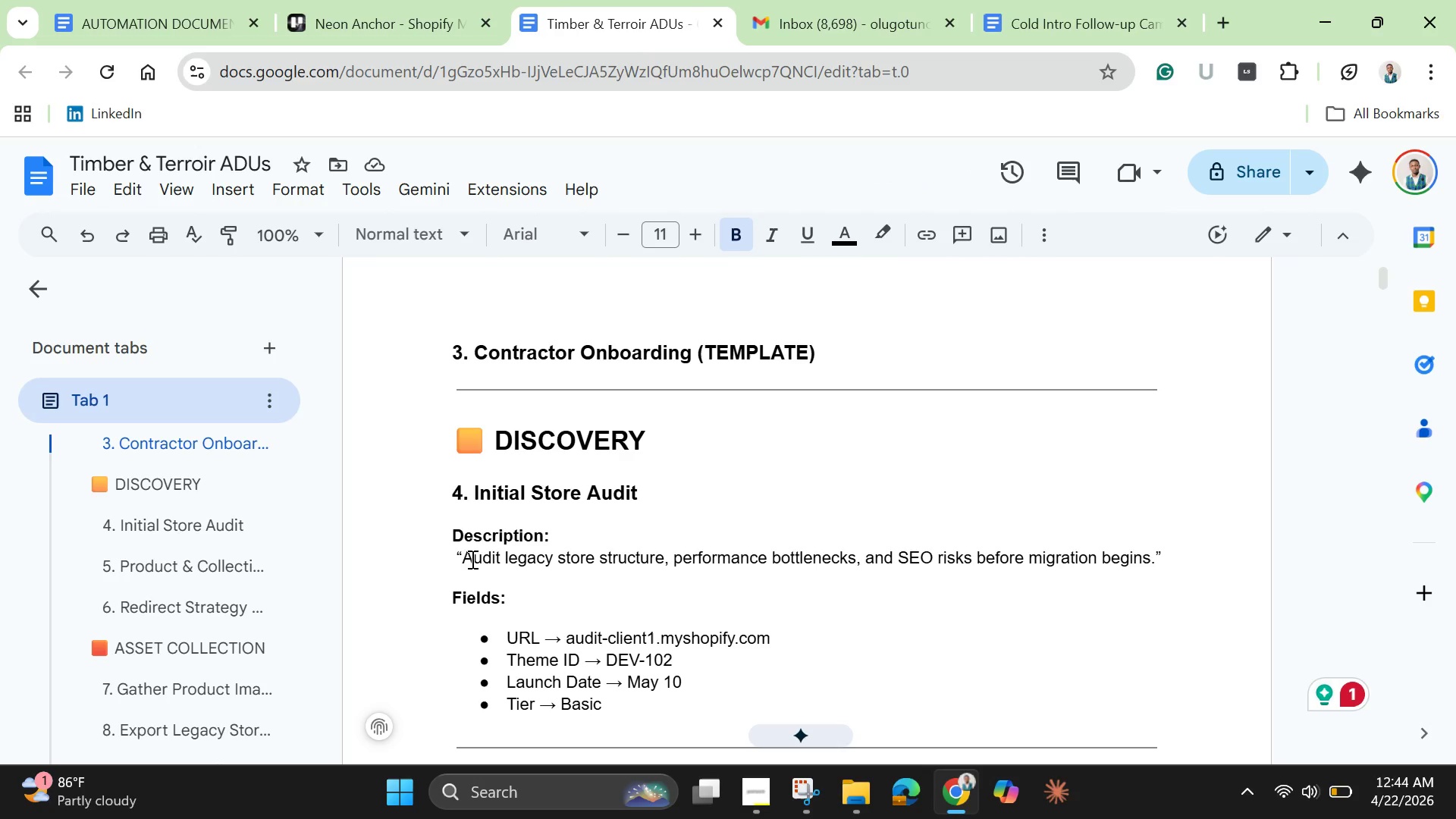 
left_click_drag(start_coordinate=[460, 562], to_coordinate=[1151, 557])
 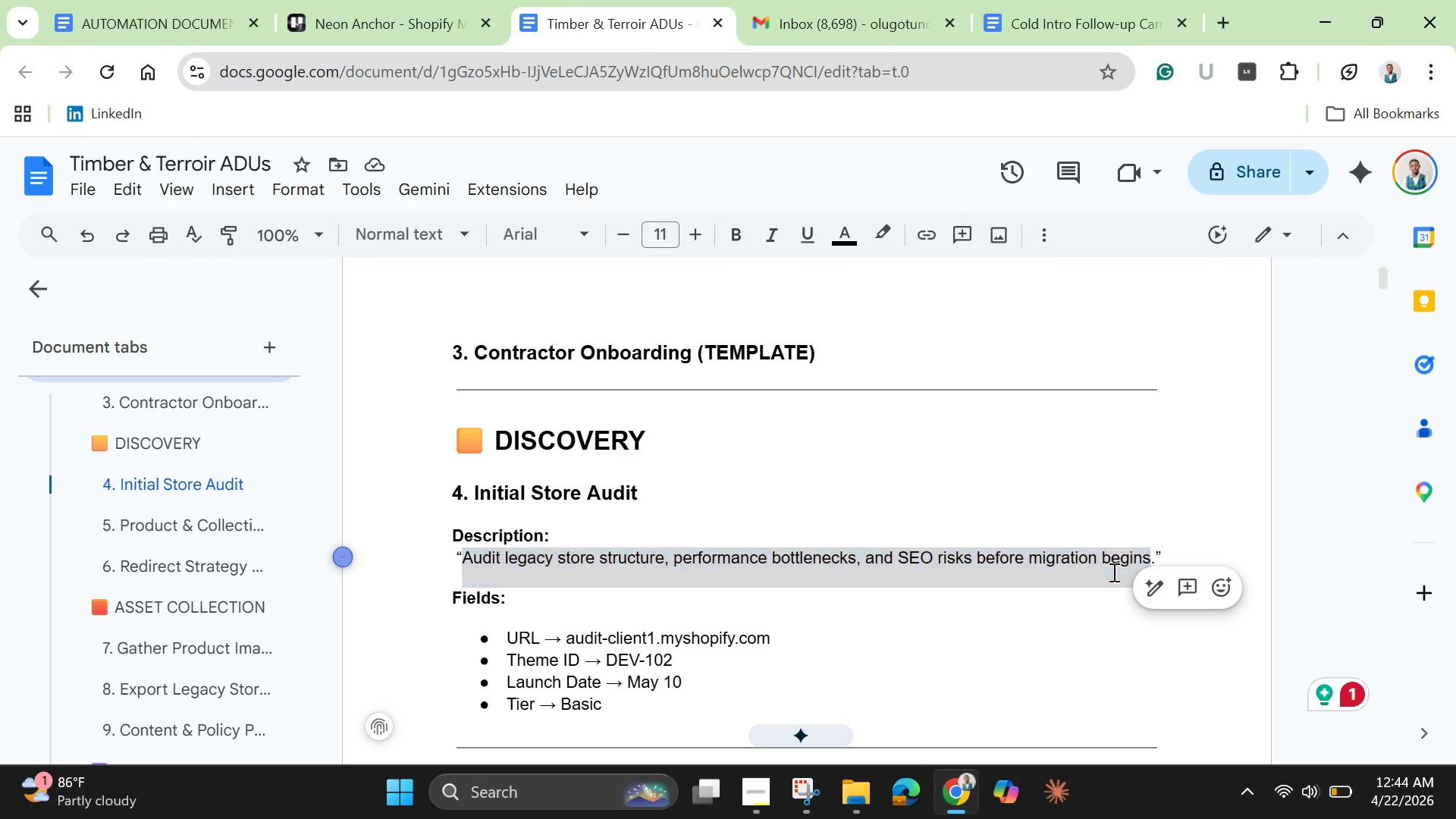 
right_click([1112, 572])
 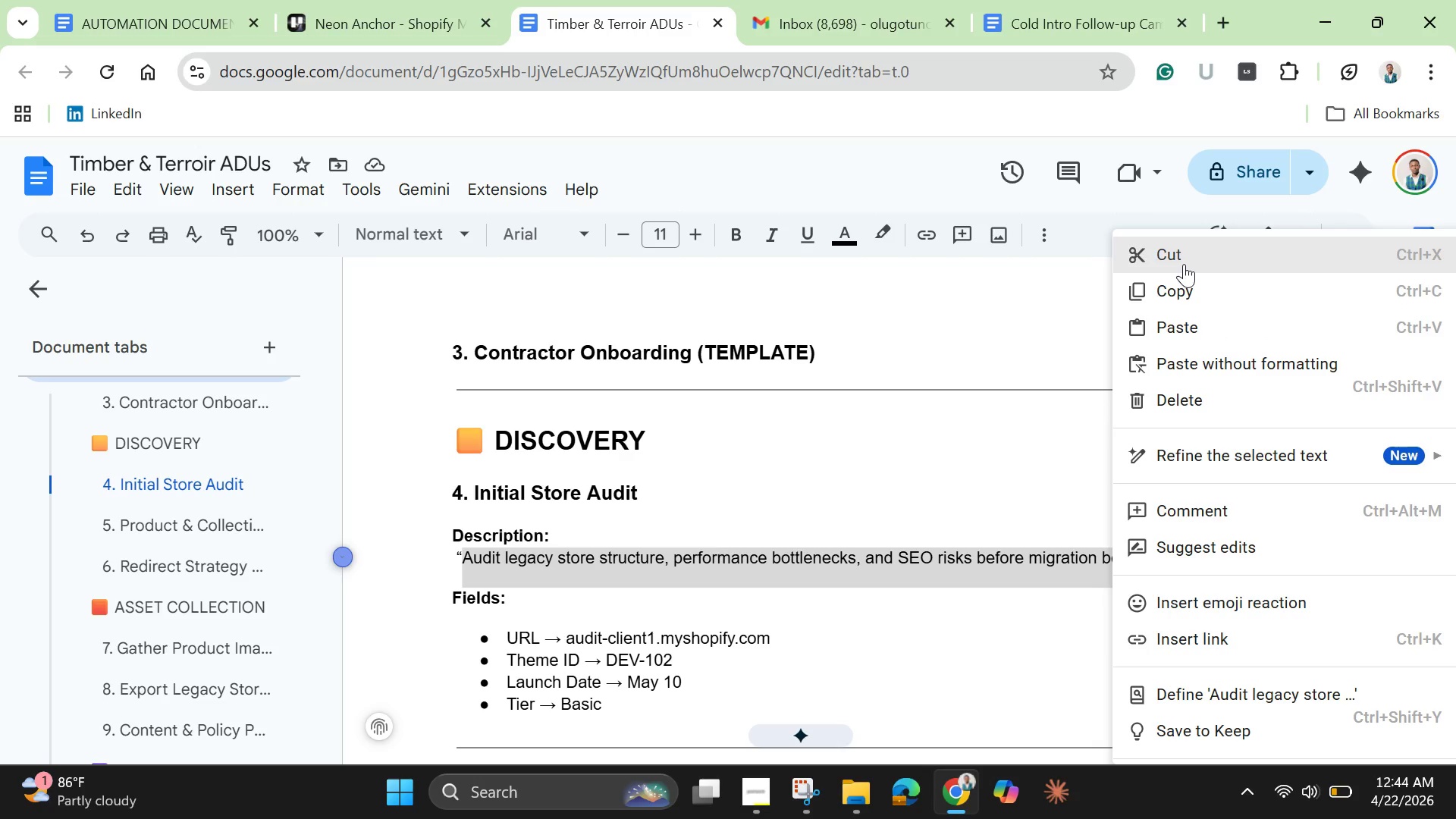 
left_click([1184, 264])
 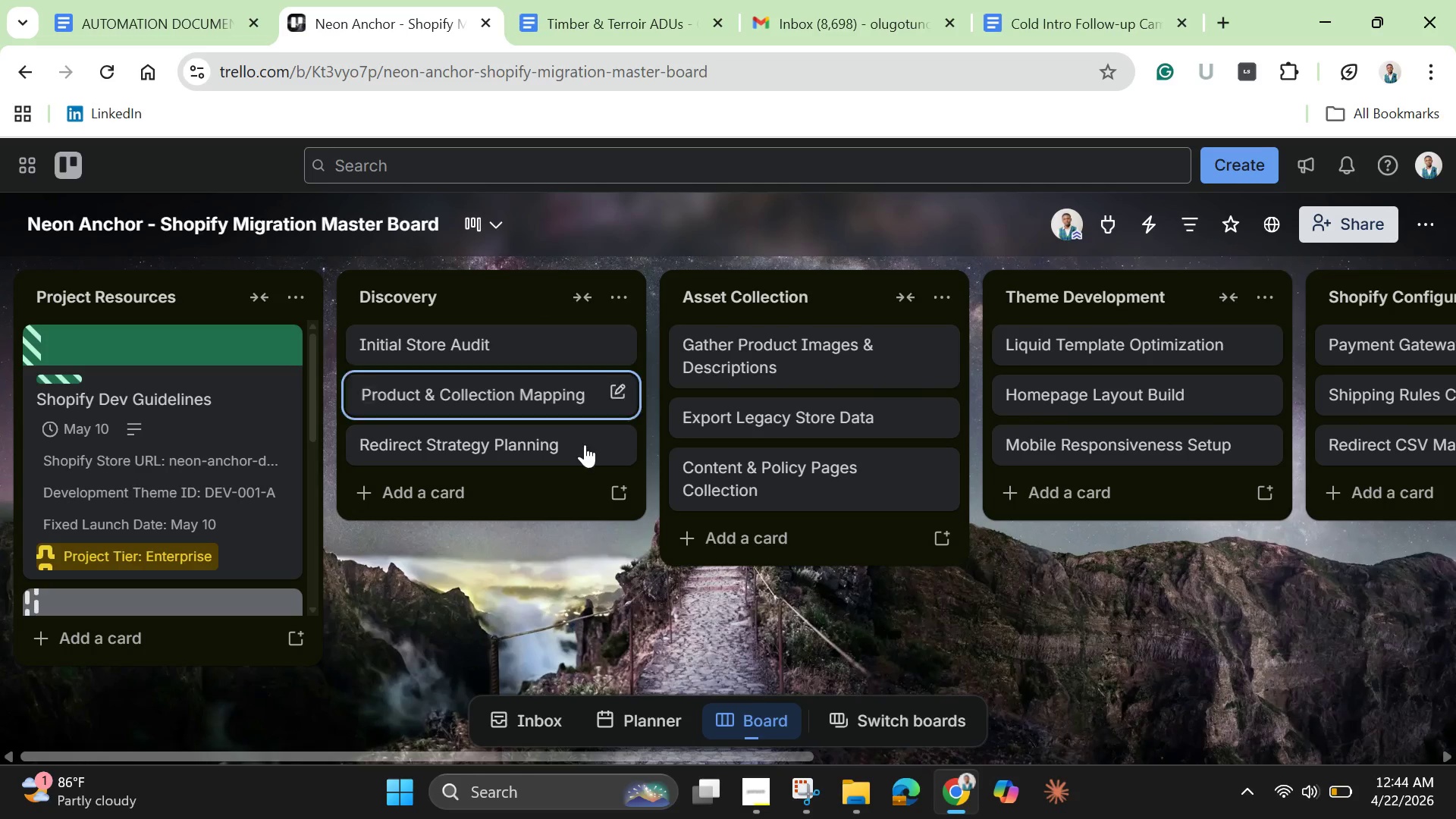 
left_click([538, 353])
 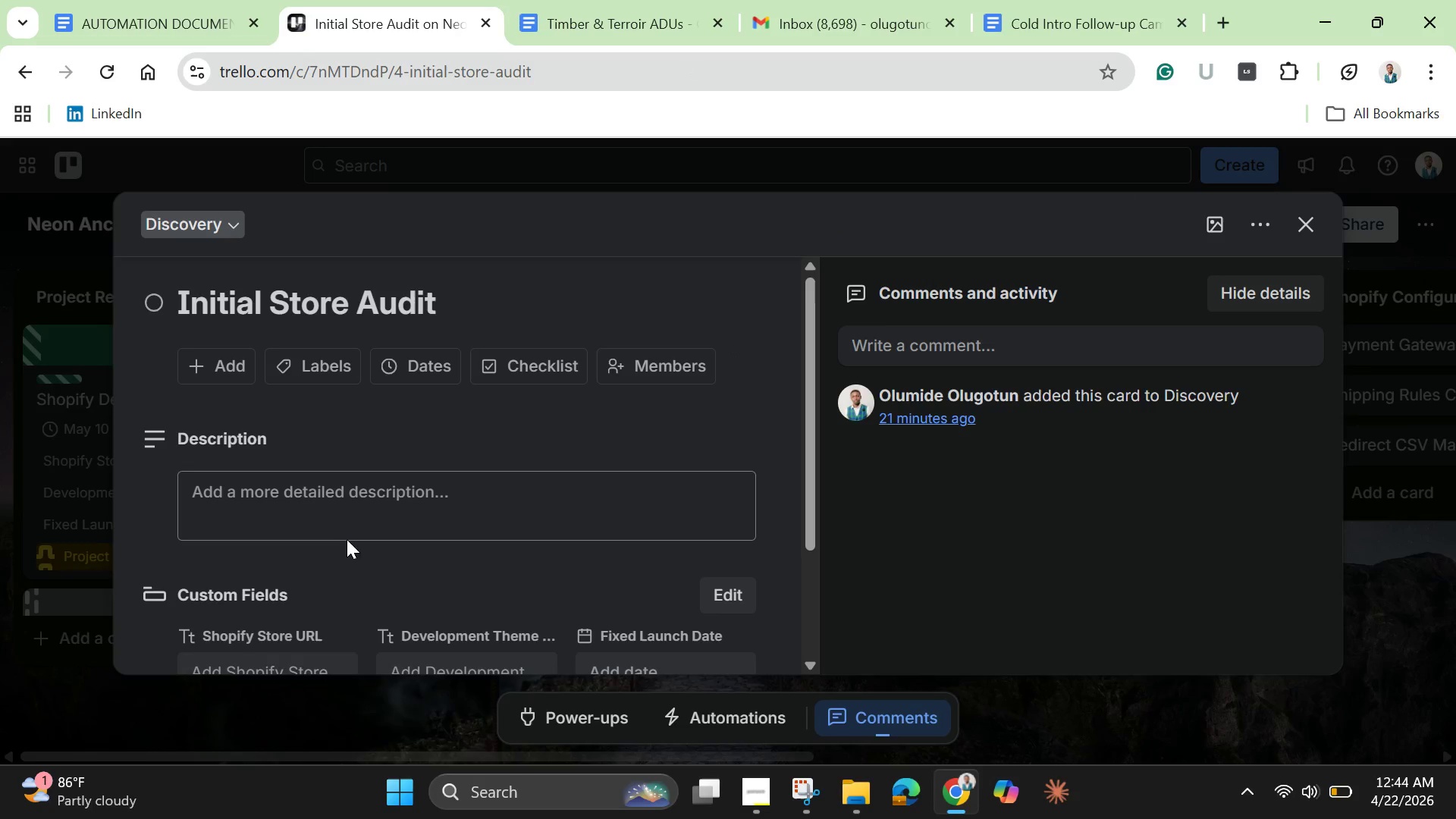 
left_click([344, 516])
 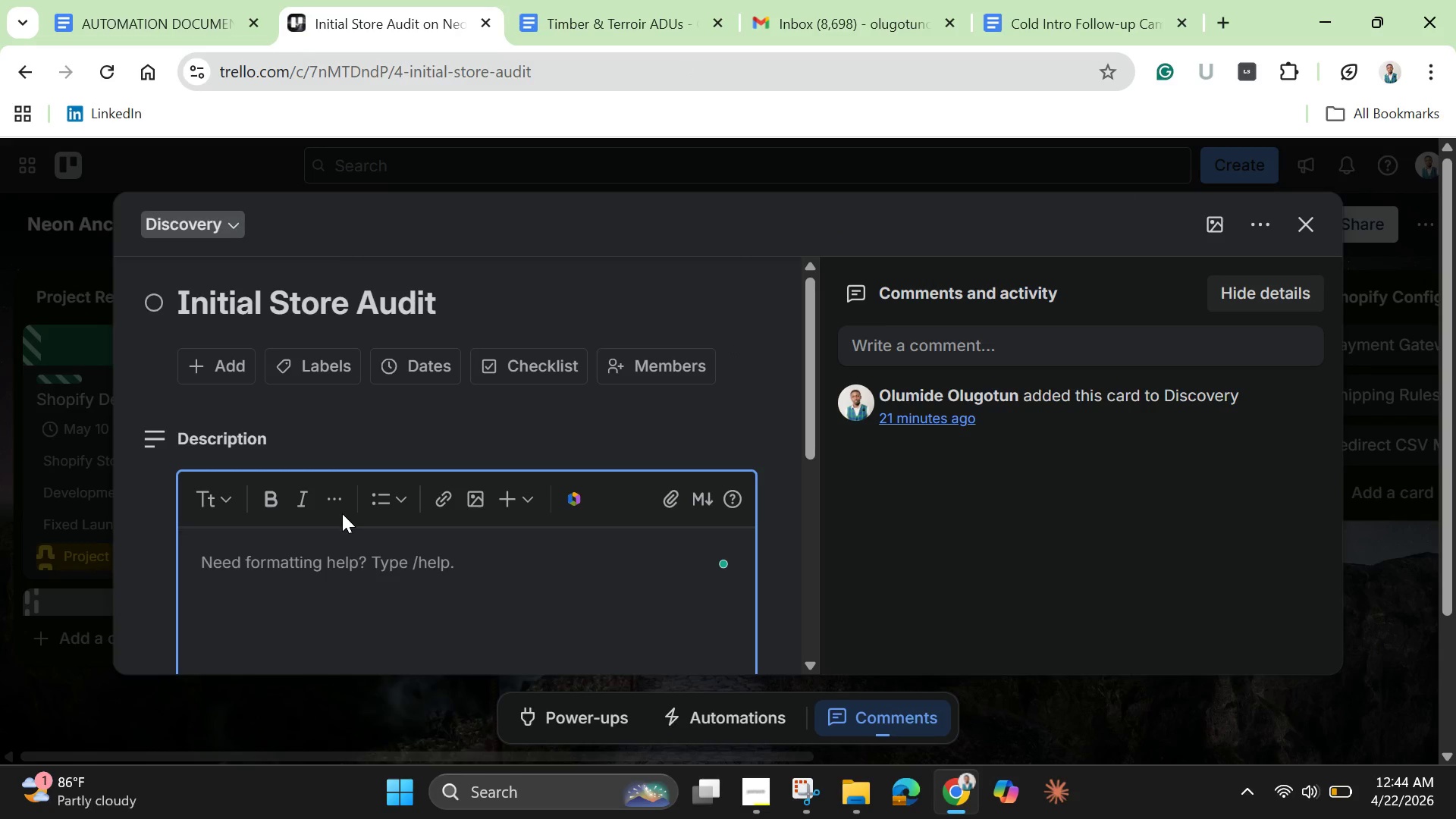 
key(Control+V)
 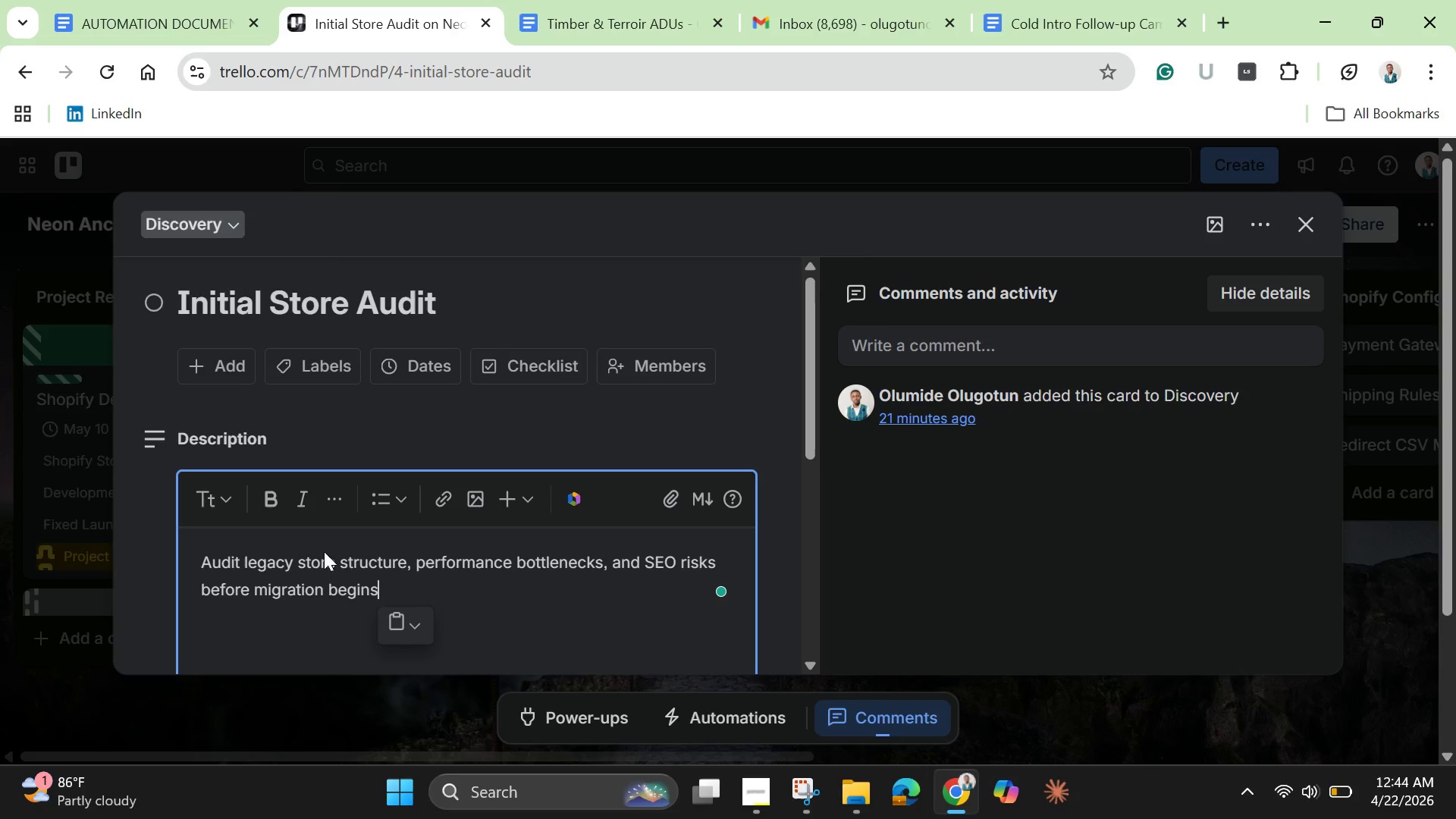 
scroll: coordinate [460, 589], scroll_direction: down, amount: 2.0
 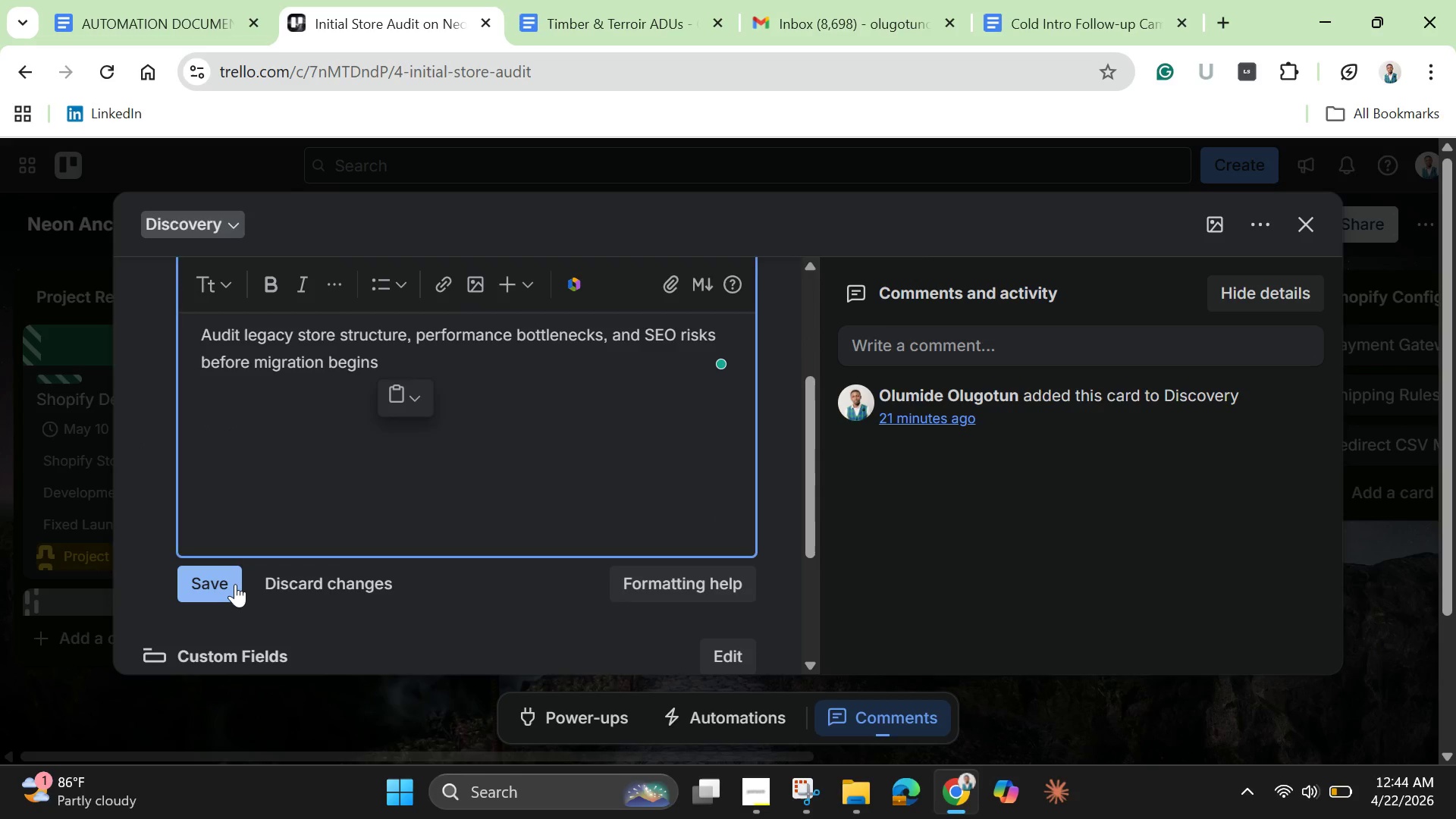 
left_click_drag(start_coordinate=[235, 584], to_coordinate=[231, 582])
 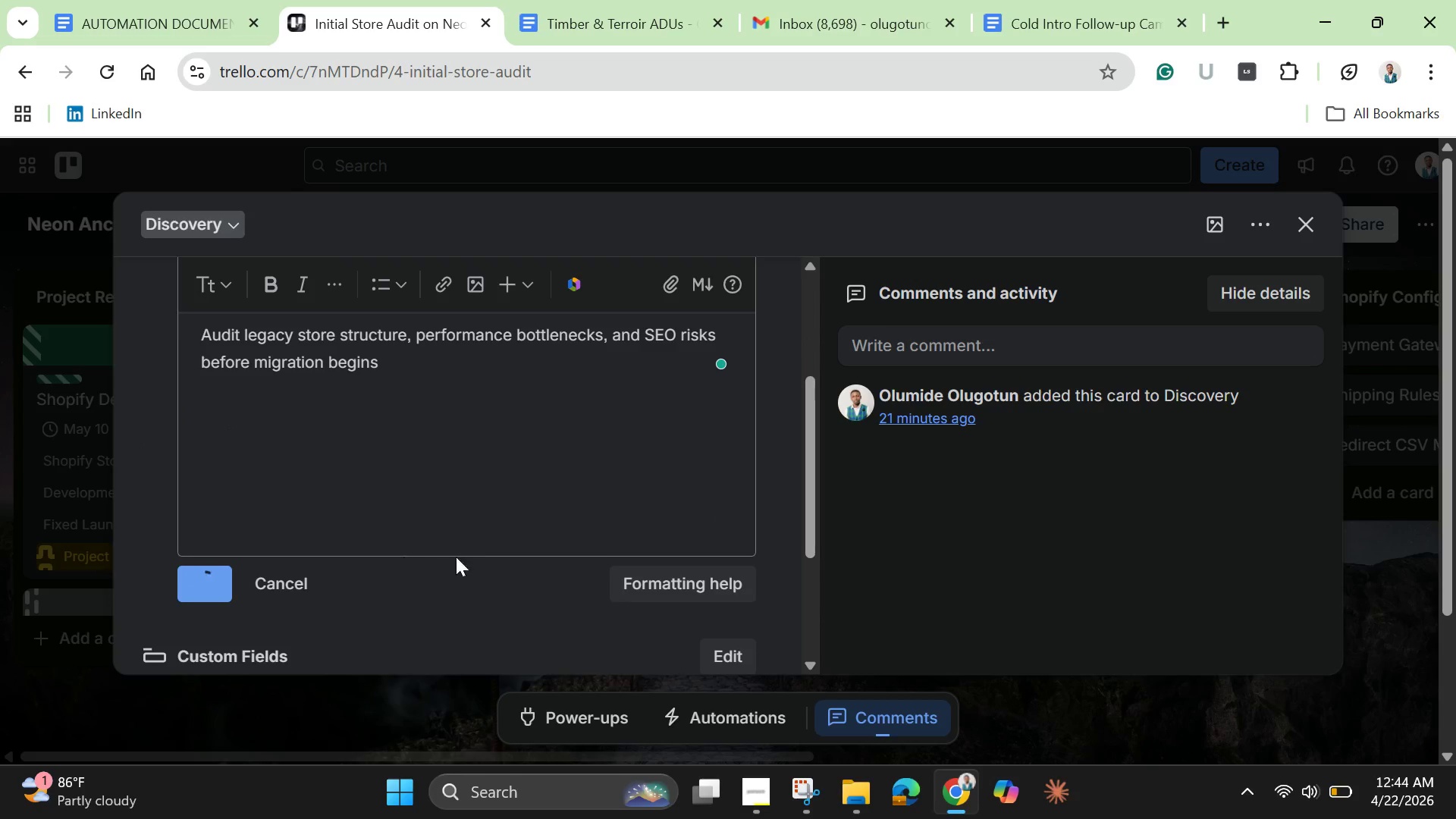 
mouse_move([473, 554])
 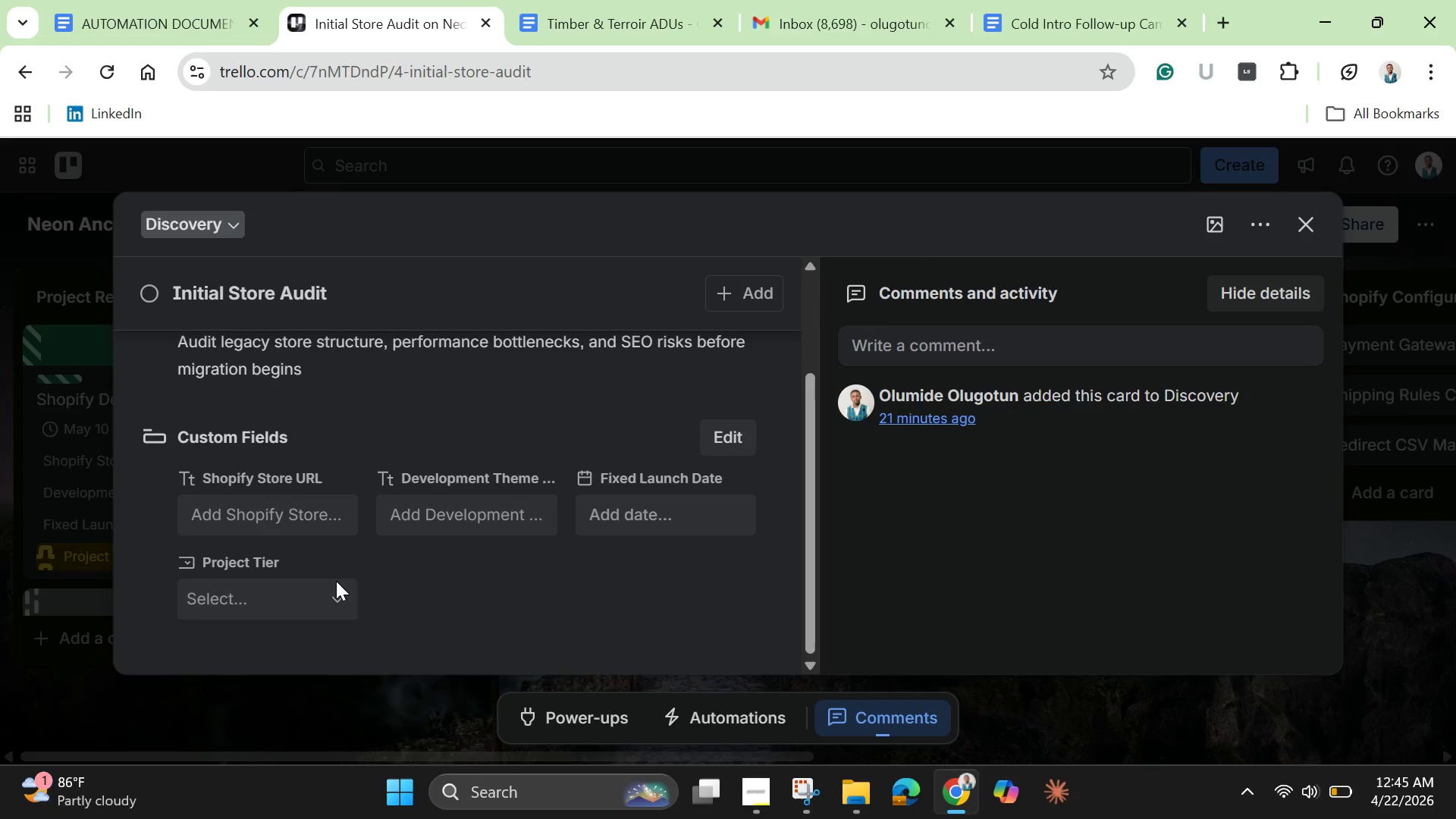 
left_click([322, 580])
 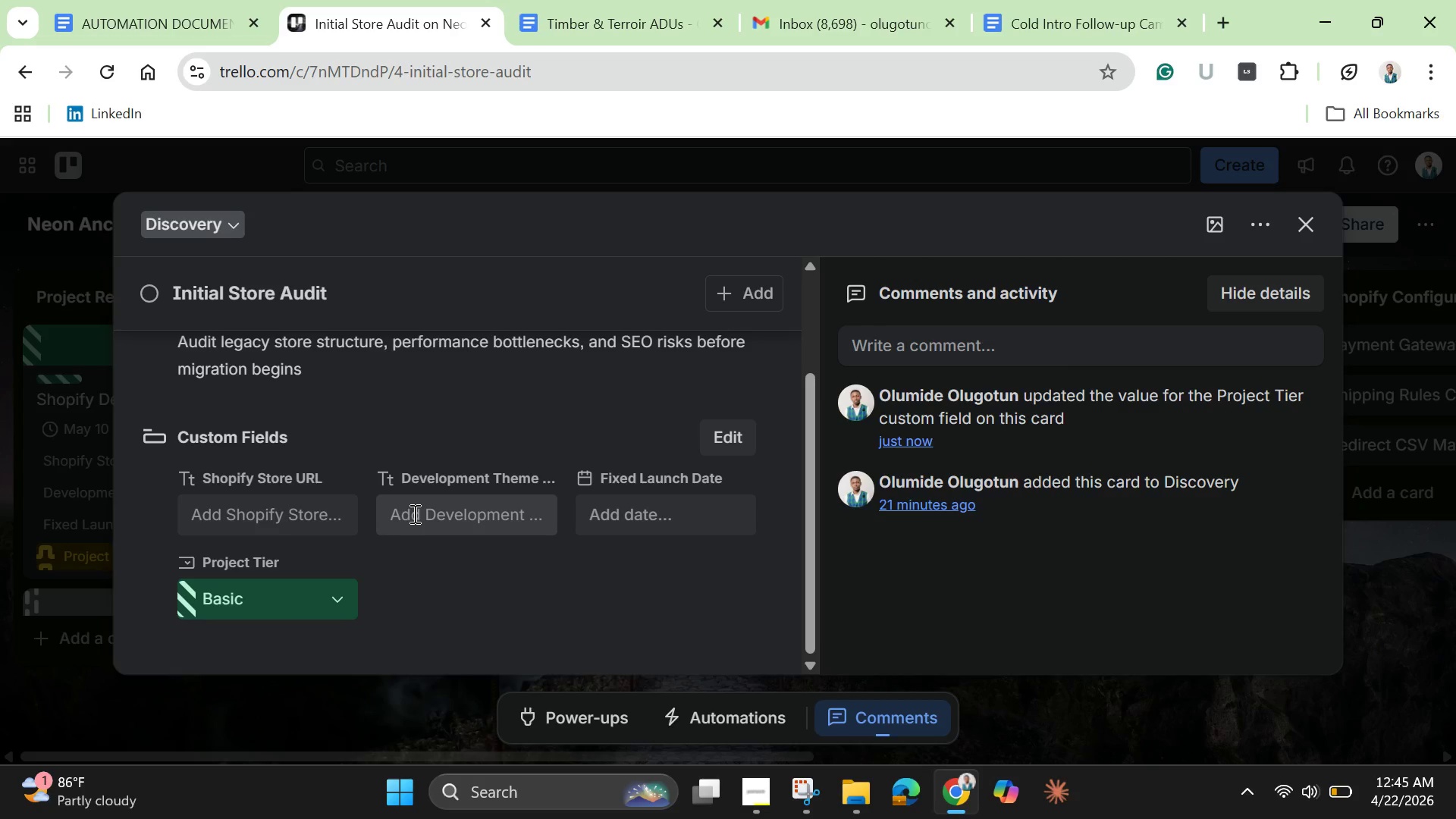 
wait(5.06)
 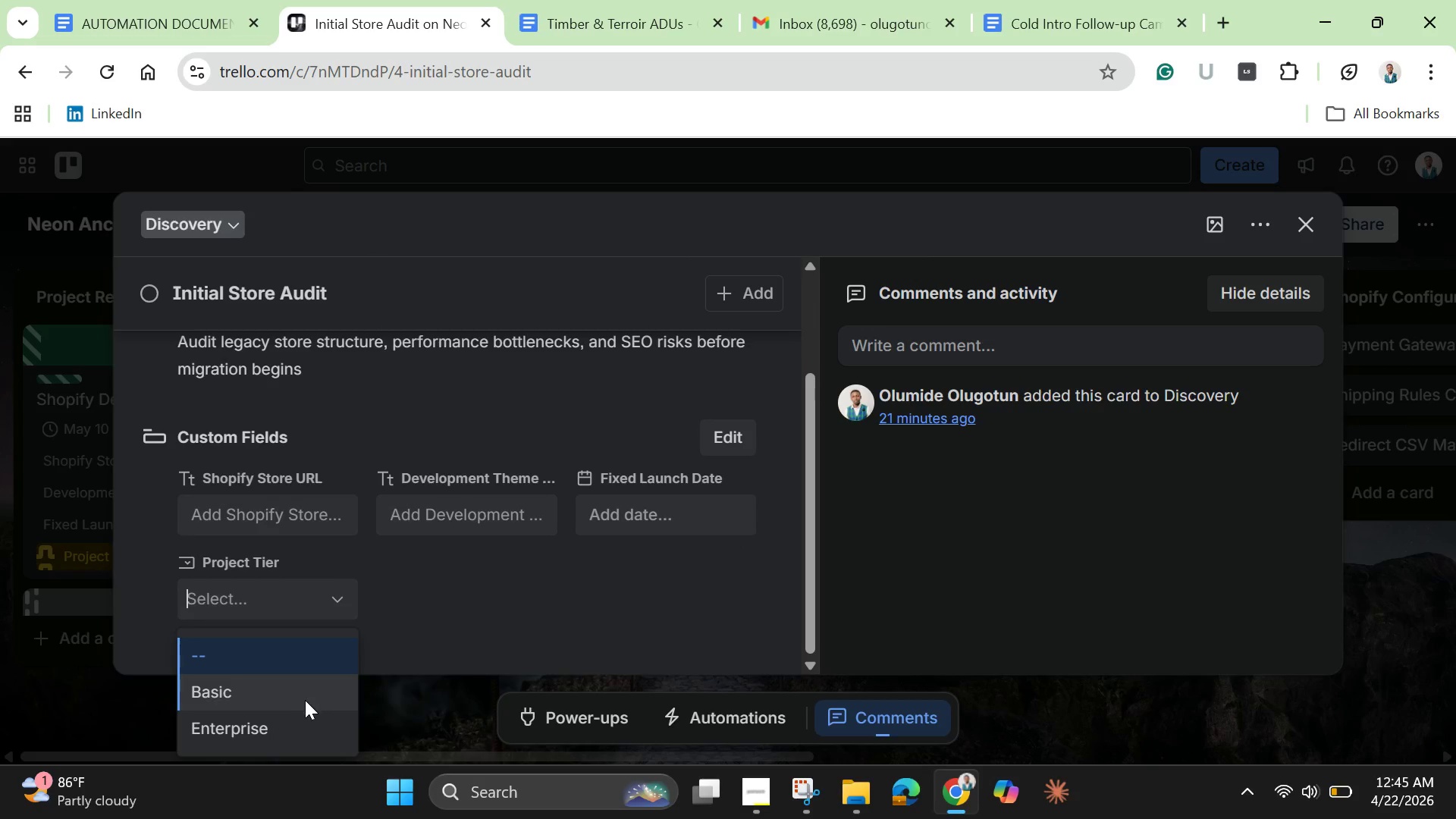 
left_click([413, 513])
 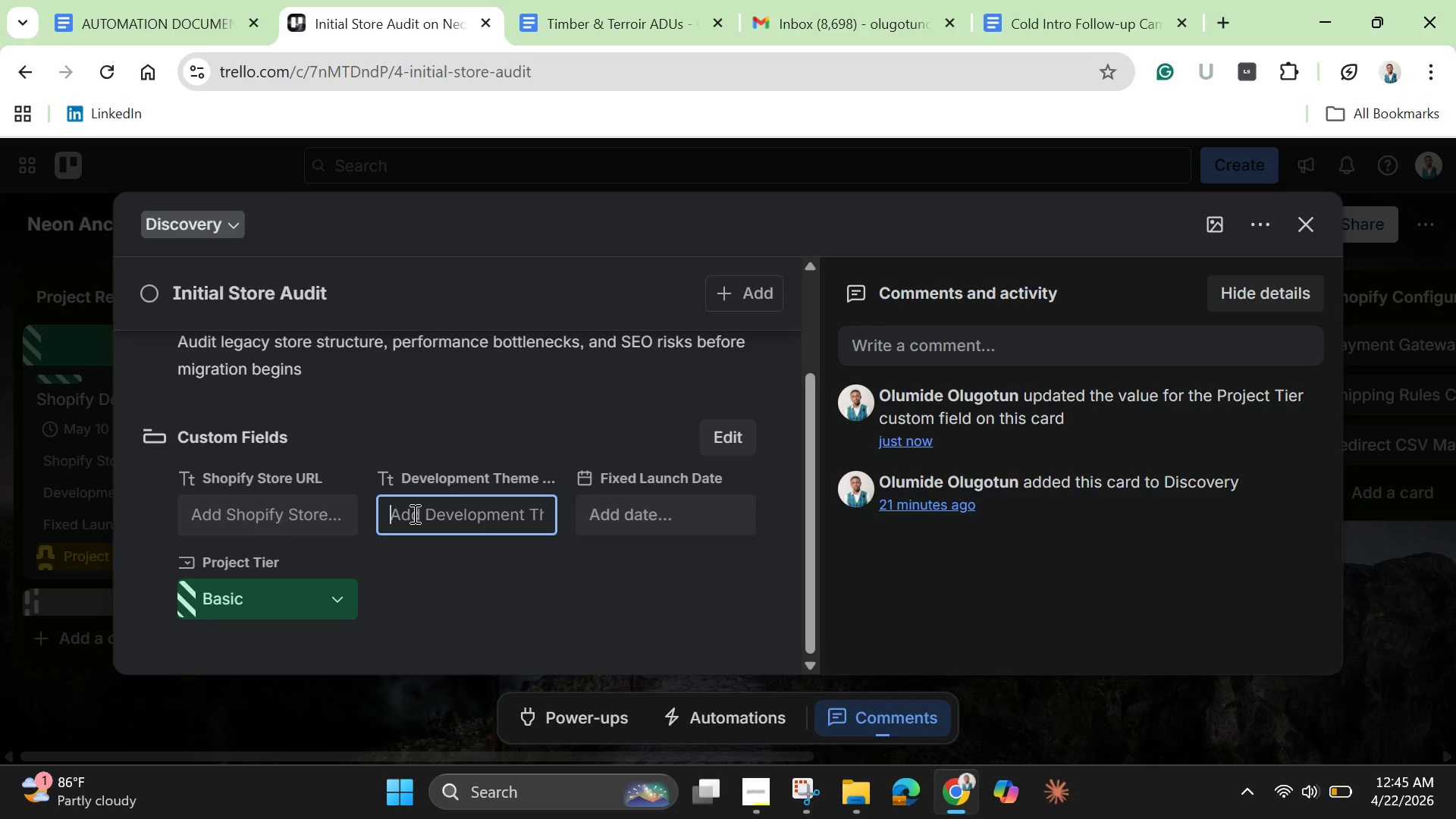 
type(DEV-)
 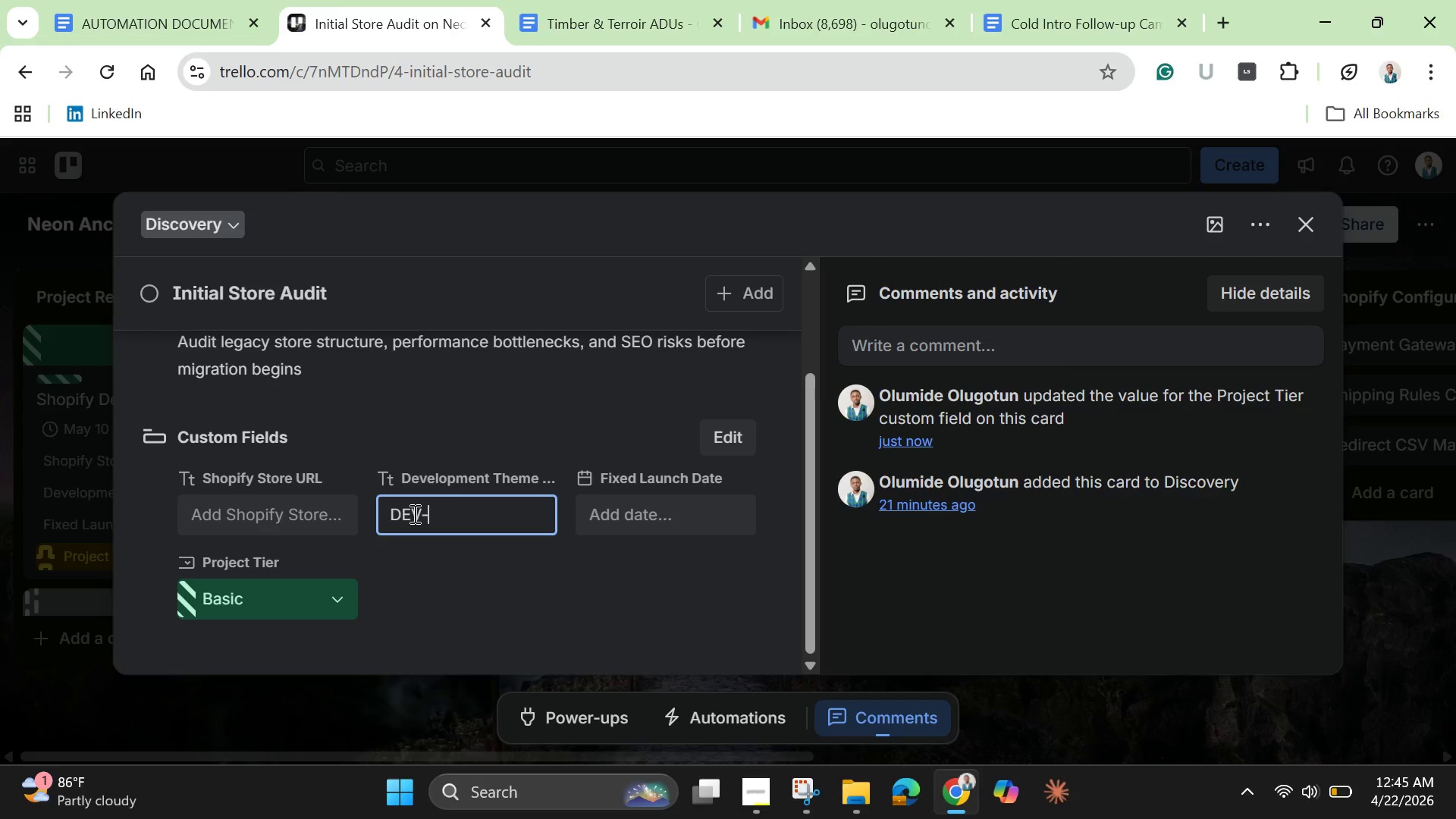 
type(102)
 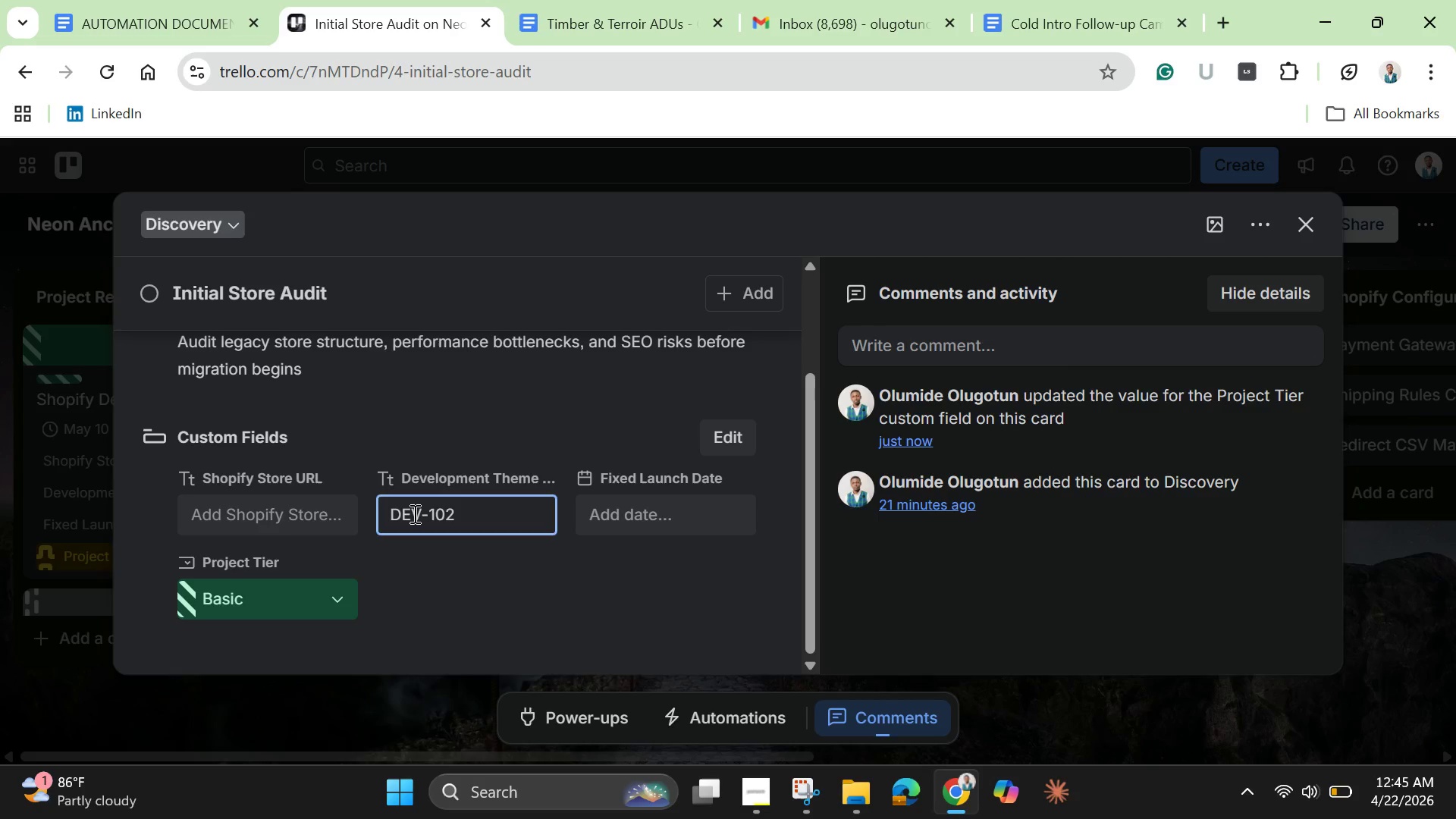 
key(Enter)
 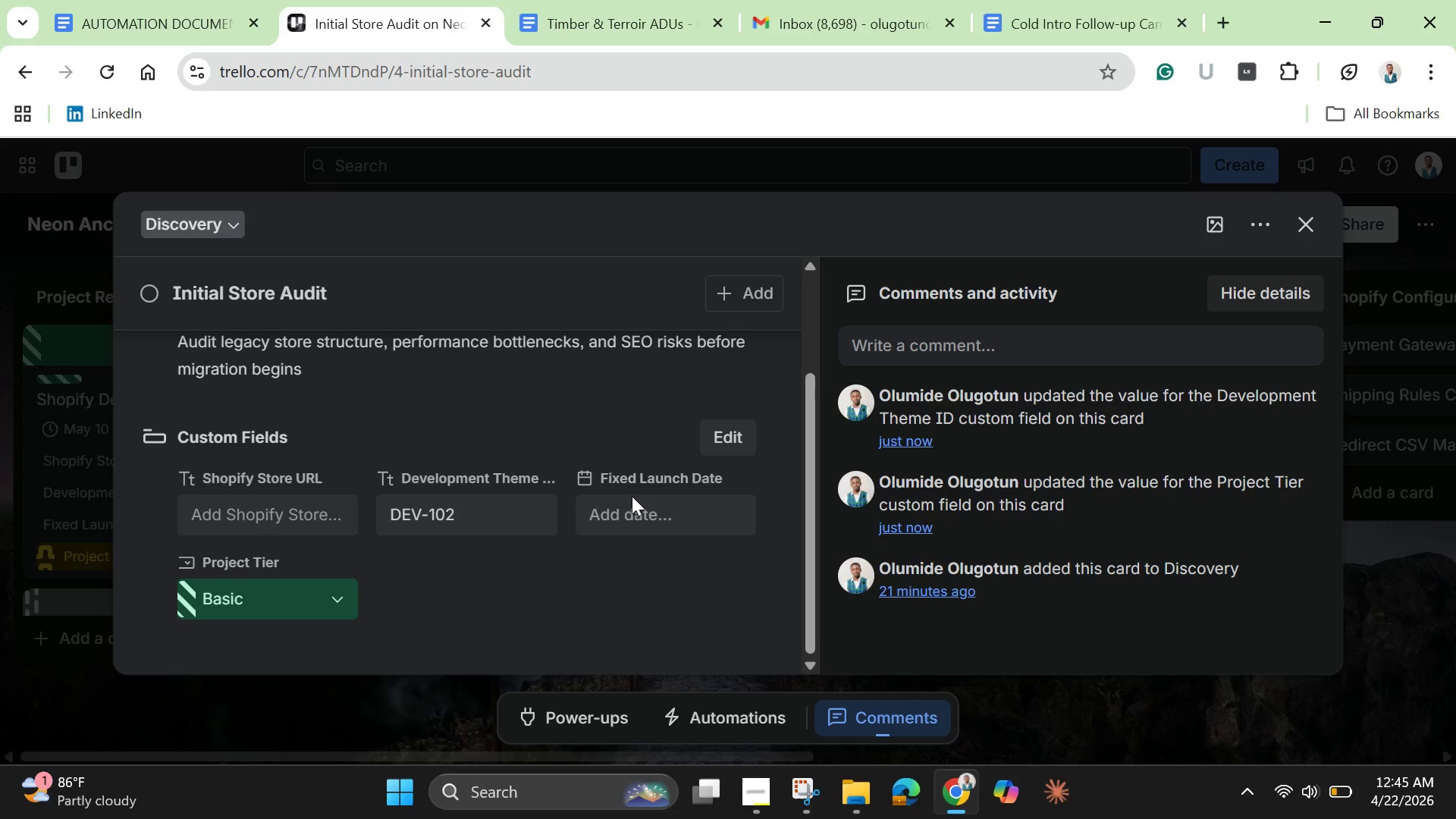 
left_click([640, 513])
 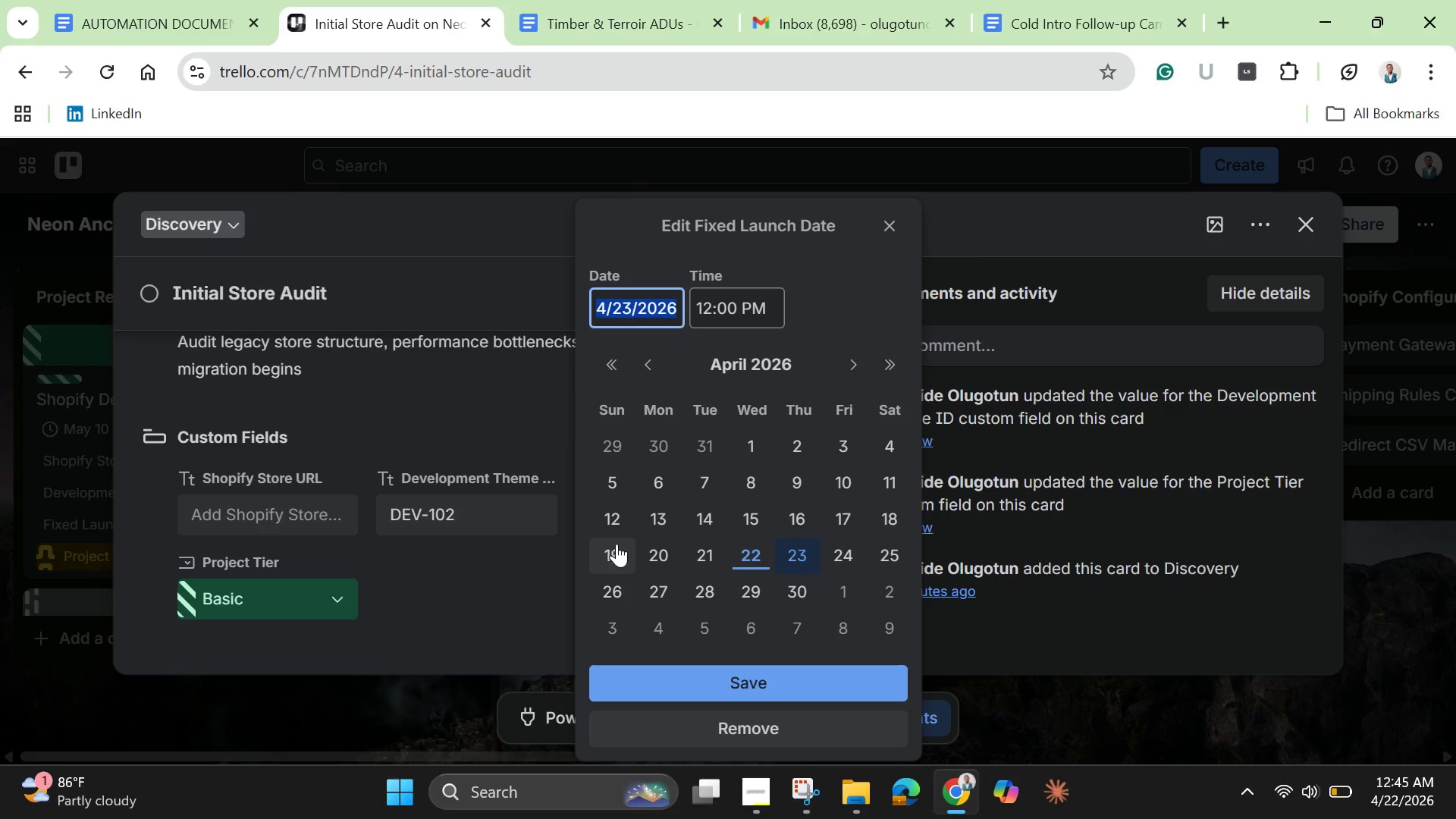 
left_click([844, 359])
 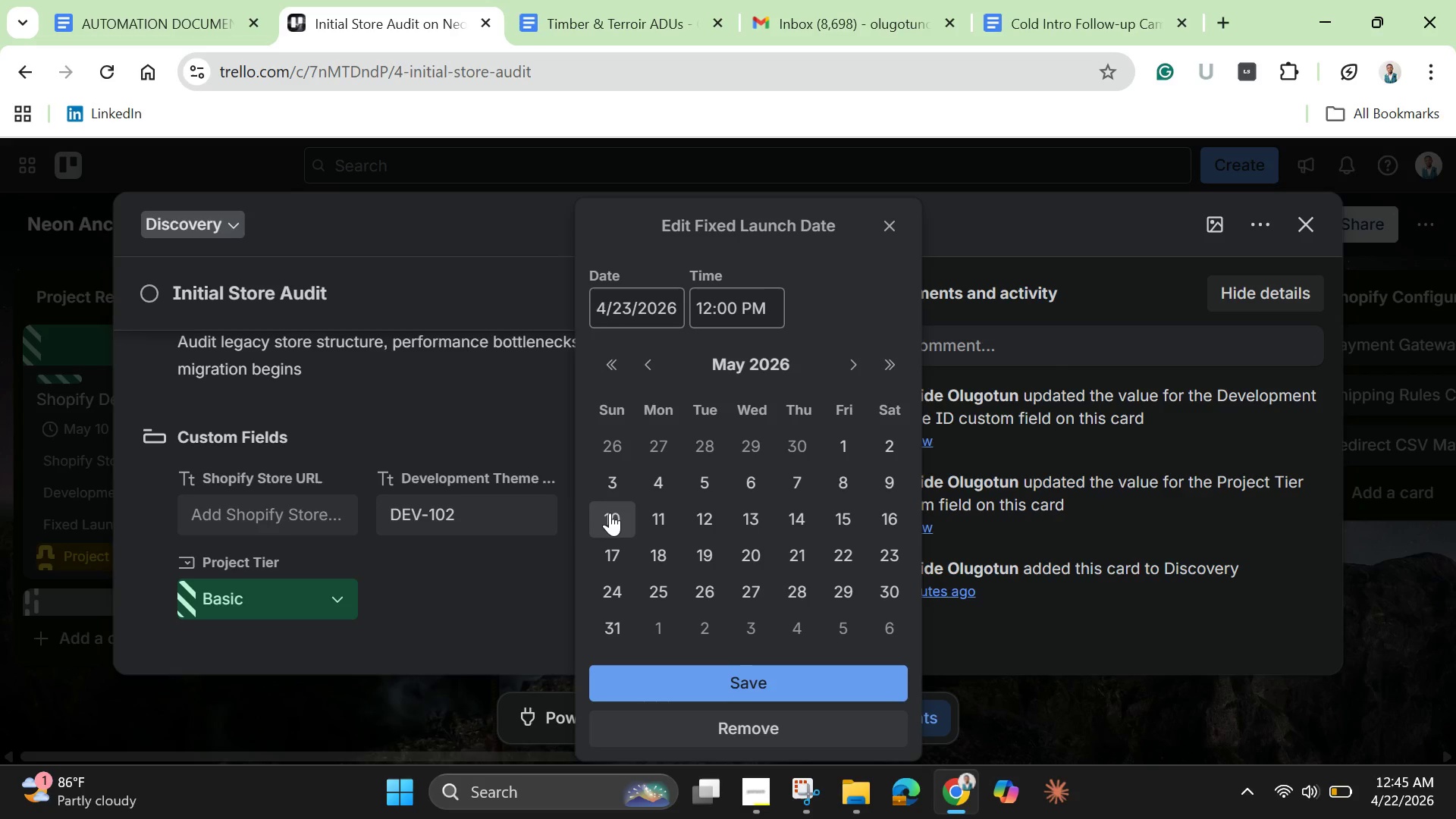 
left_click_drag(start_coordinate=[613, 513], to_coordinate=[610, 513])
 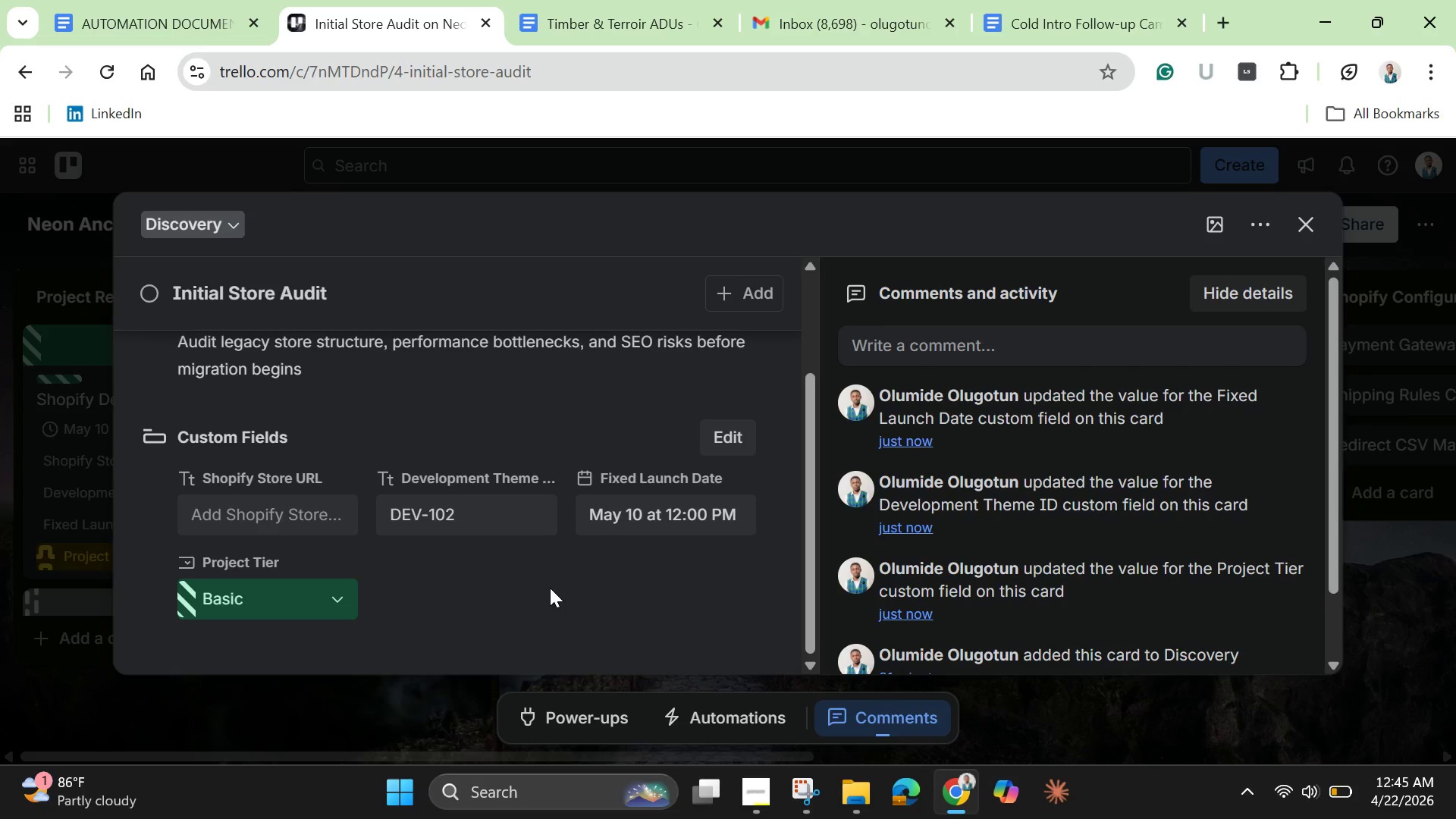 
left_click([550, 588])
 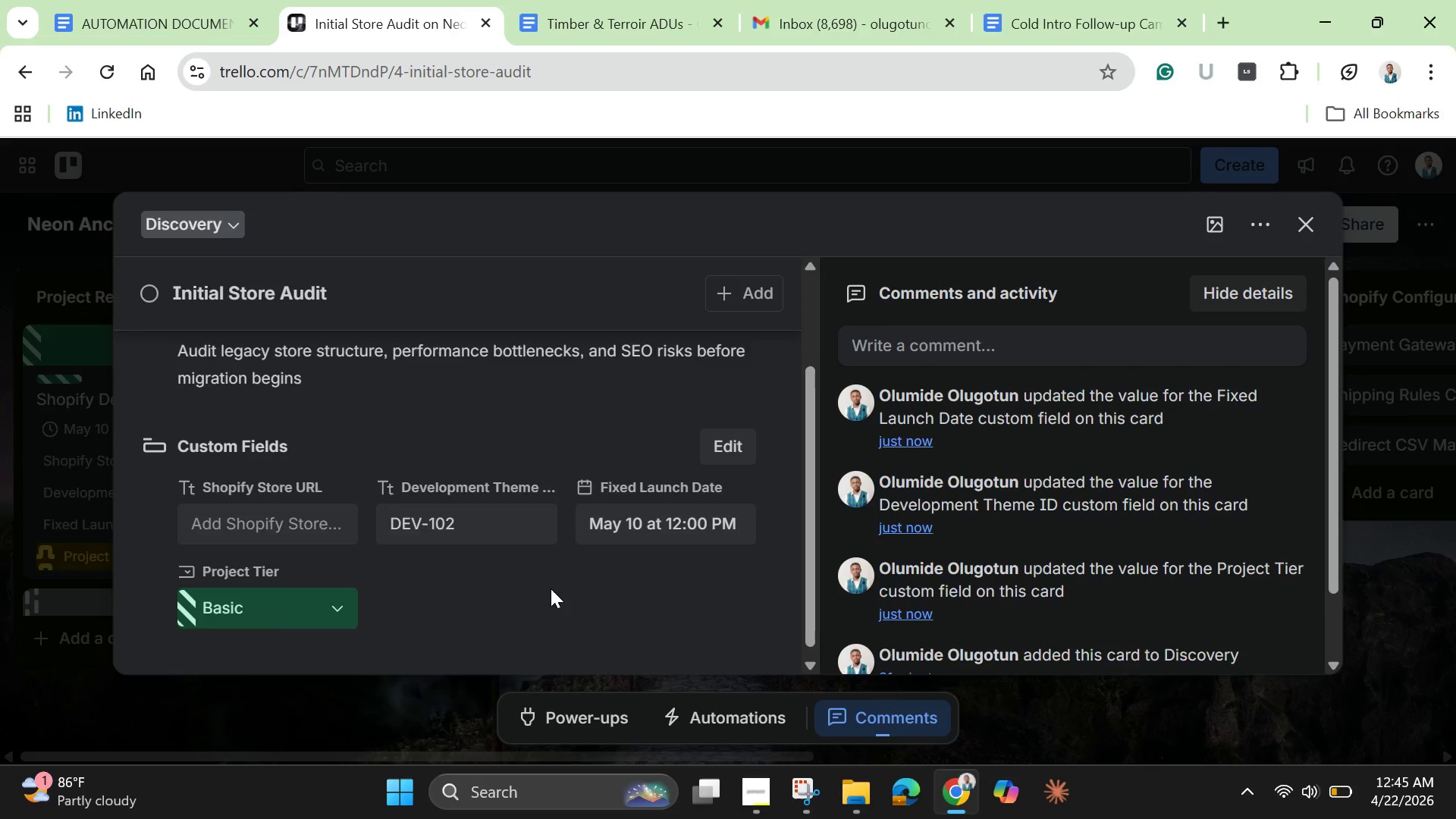 
scroll: coordinate [551, 588], scroll_direction: up, amount: 3.0
 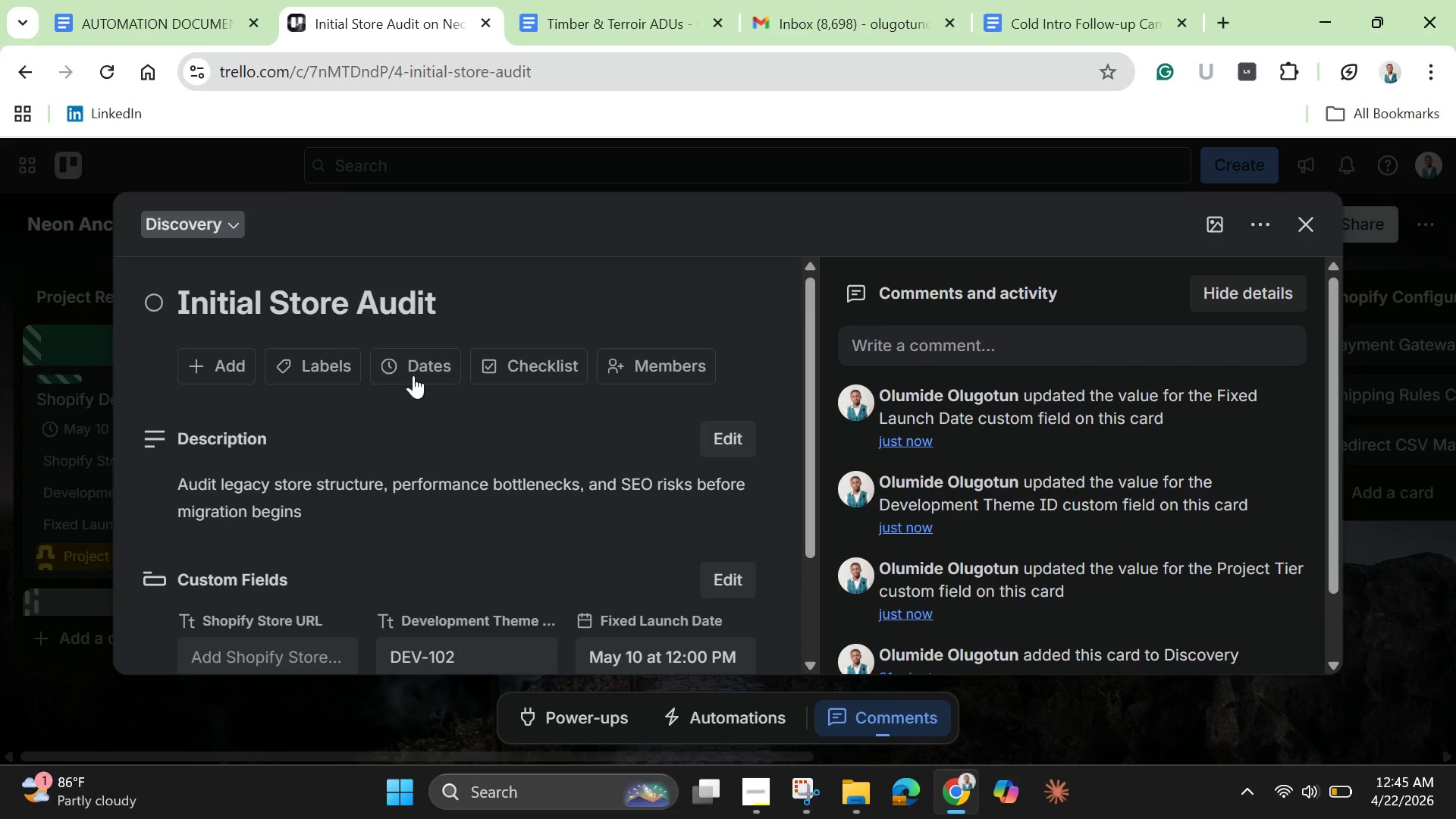 
left_click([413, 369])
 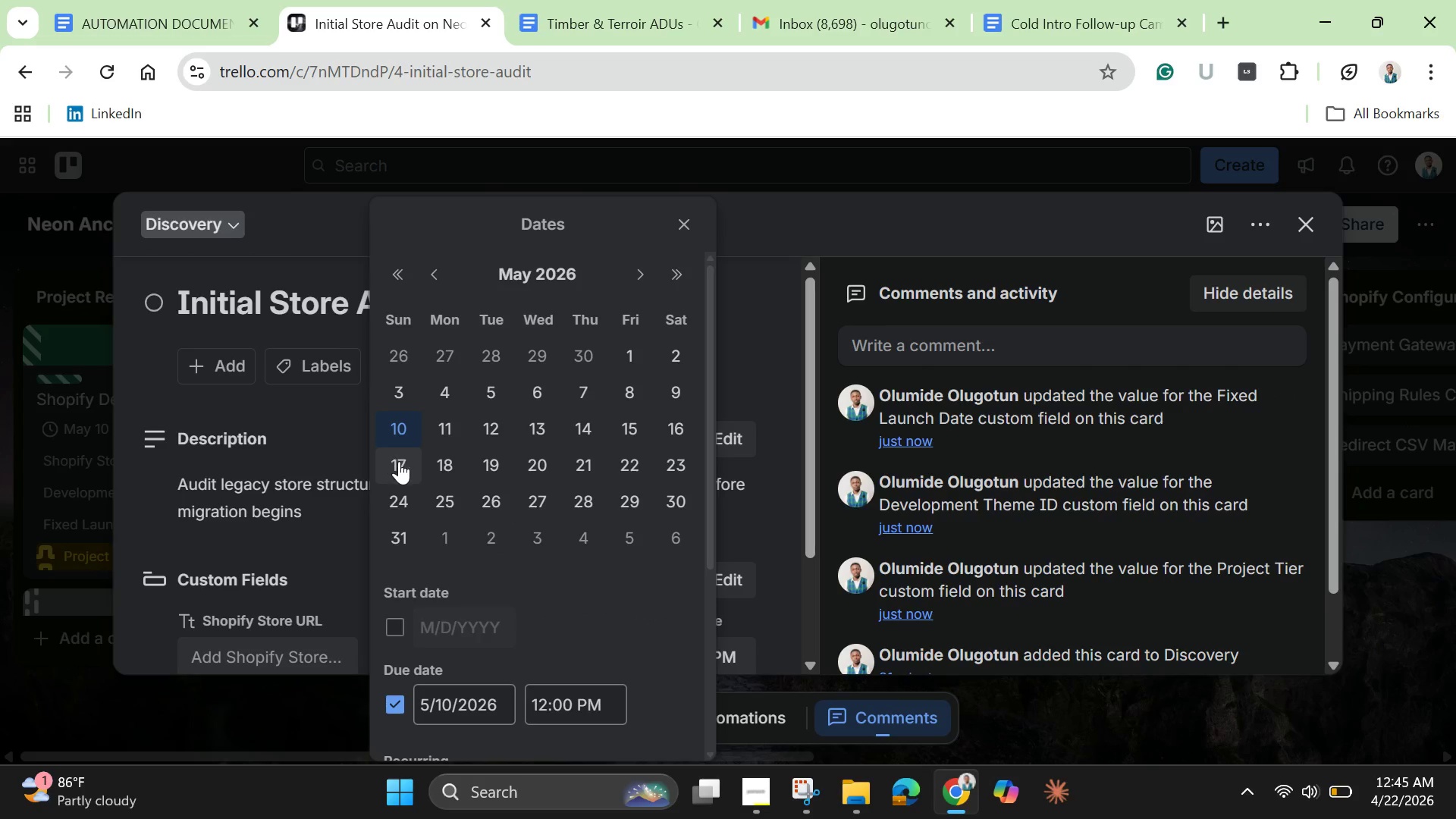 
scroll: coordinate [441, 518], scroll_direction: down, amount: 2.0
 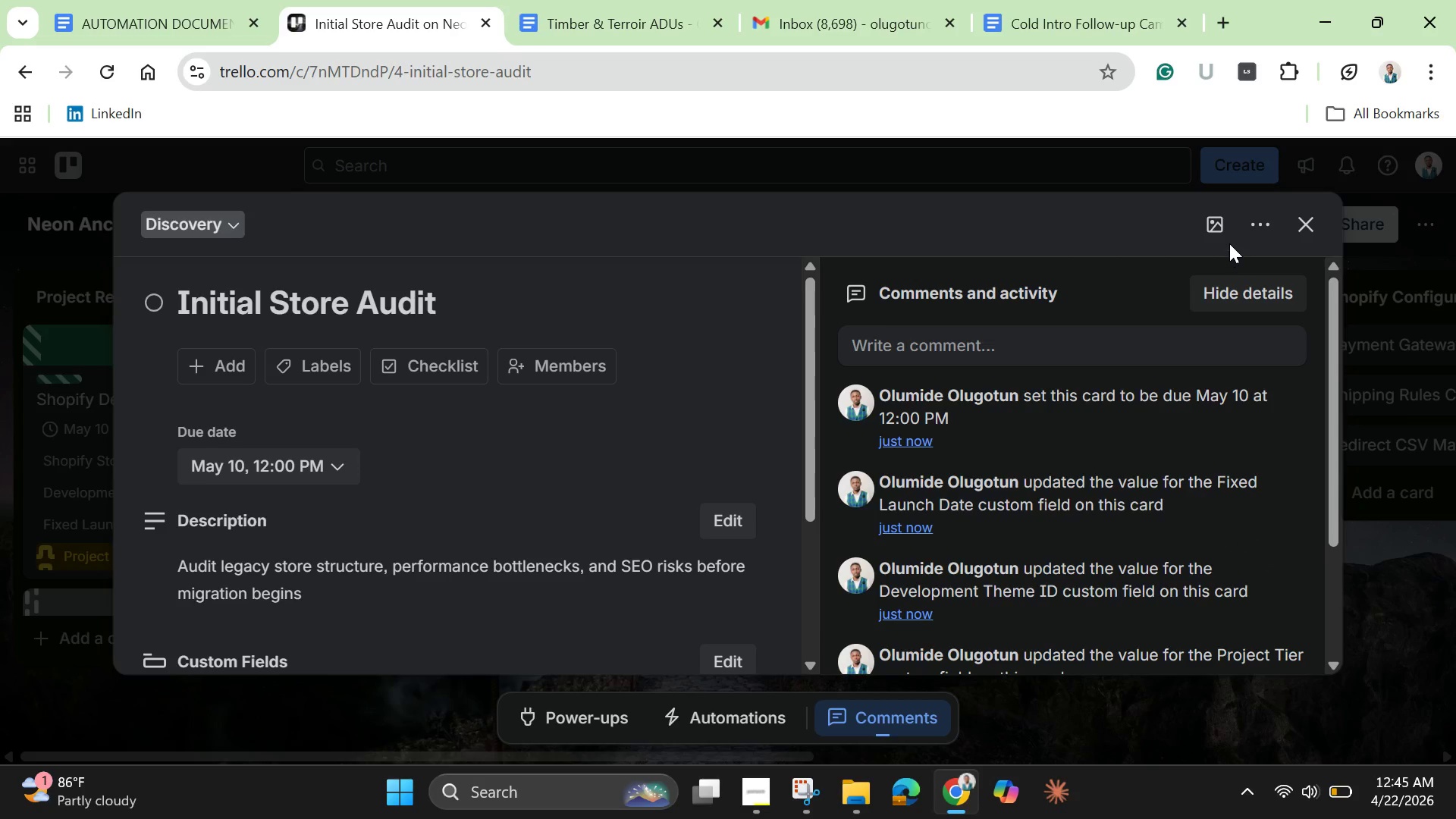 
left_click([1225, 220])
 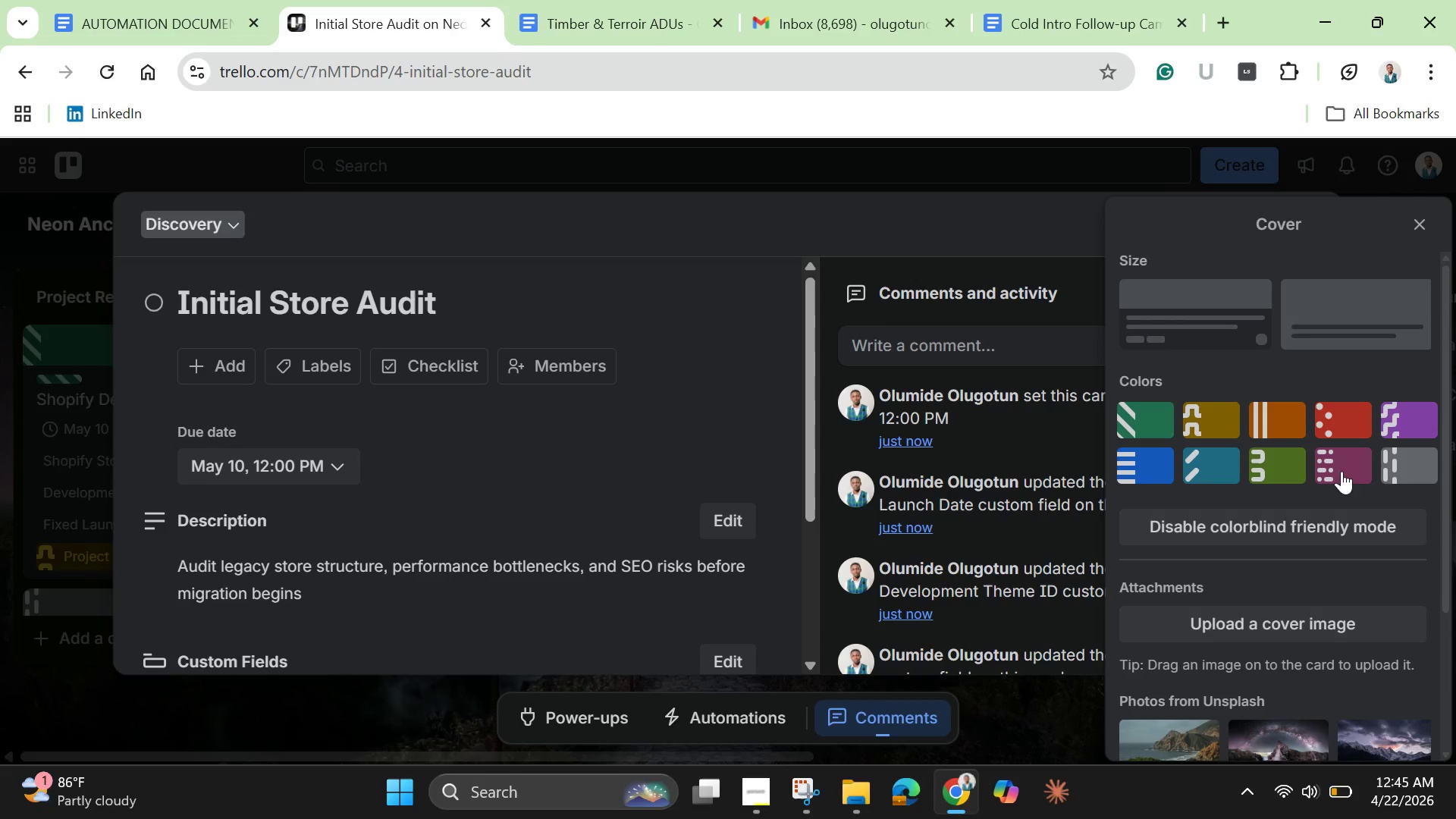 
left_click([1429, 466])
 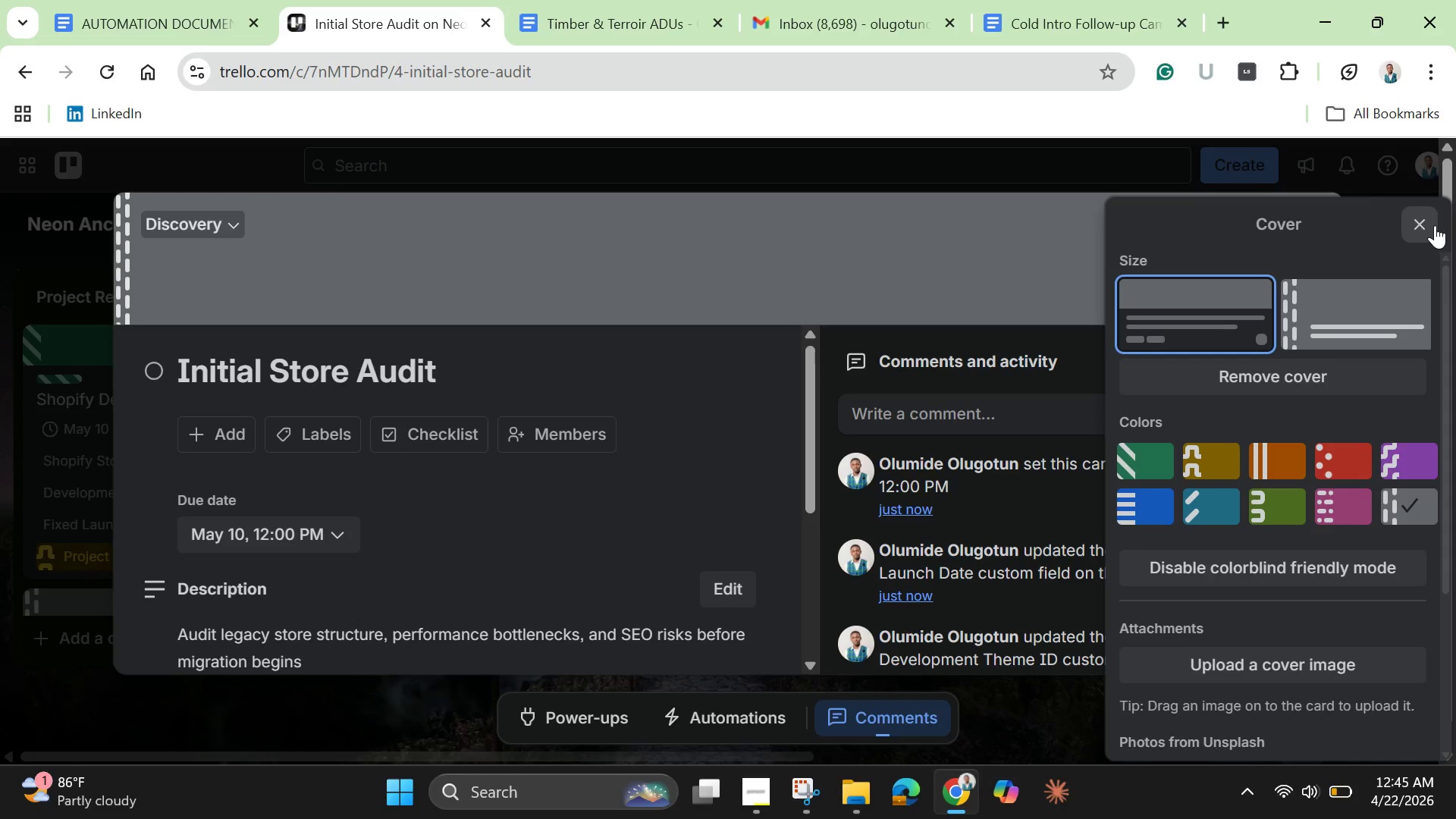 
left_click([1429, 221])
 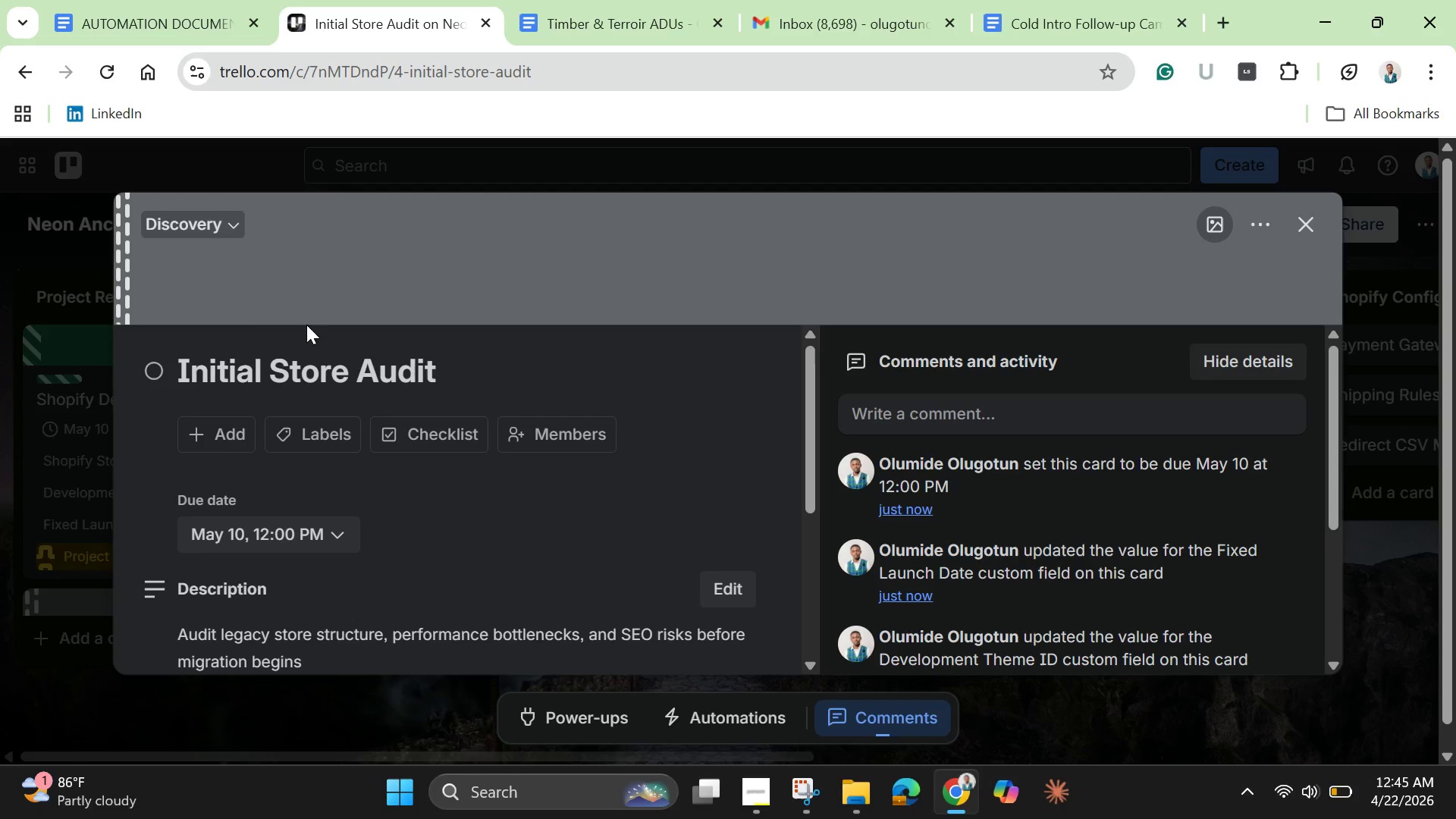 
scroll: coordinate [248, 328], scroll_direction: down, amount: 2.0
 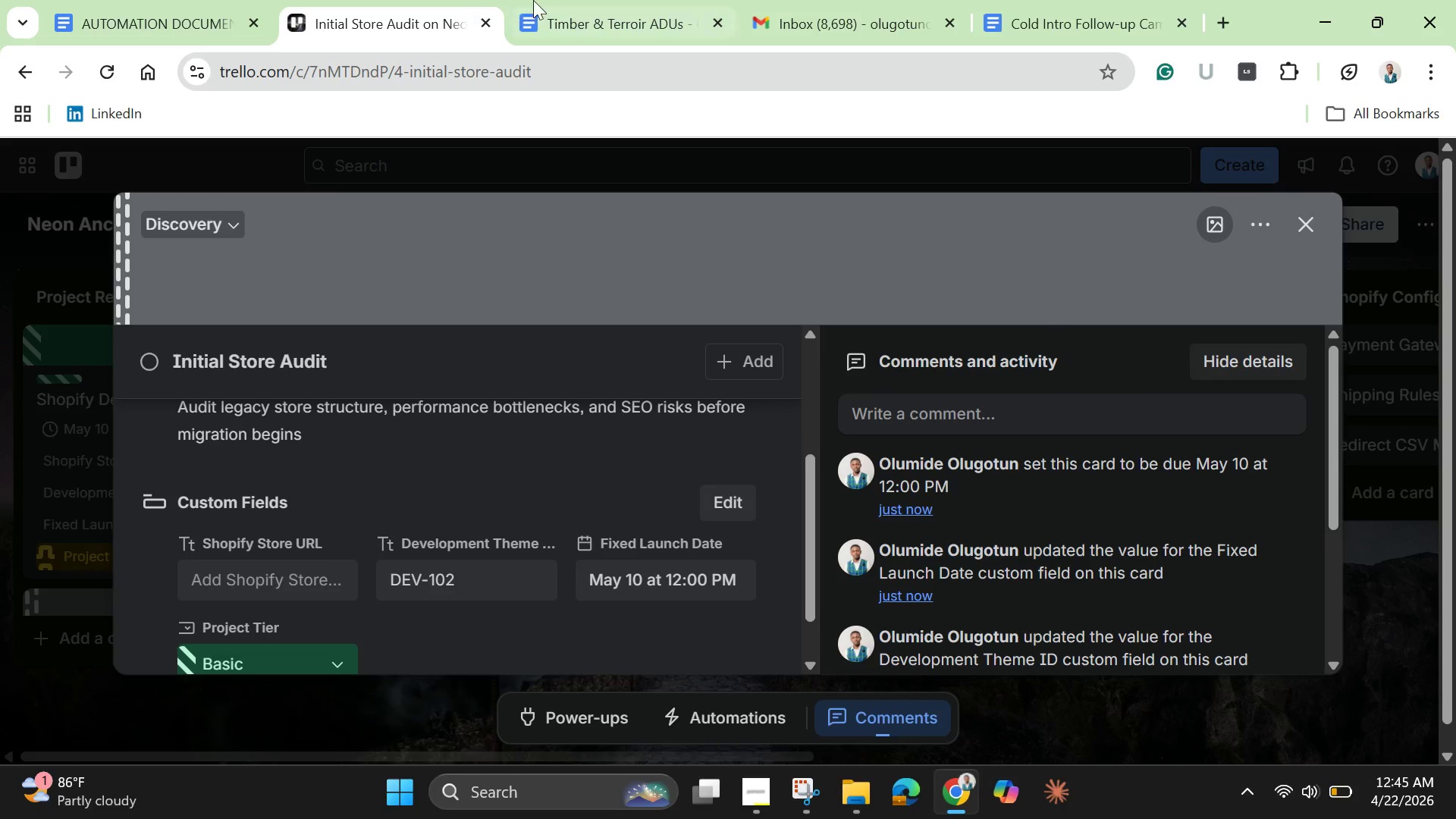 
left_click([572, 17])
 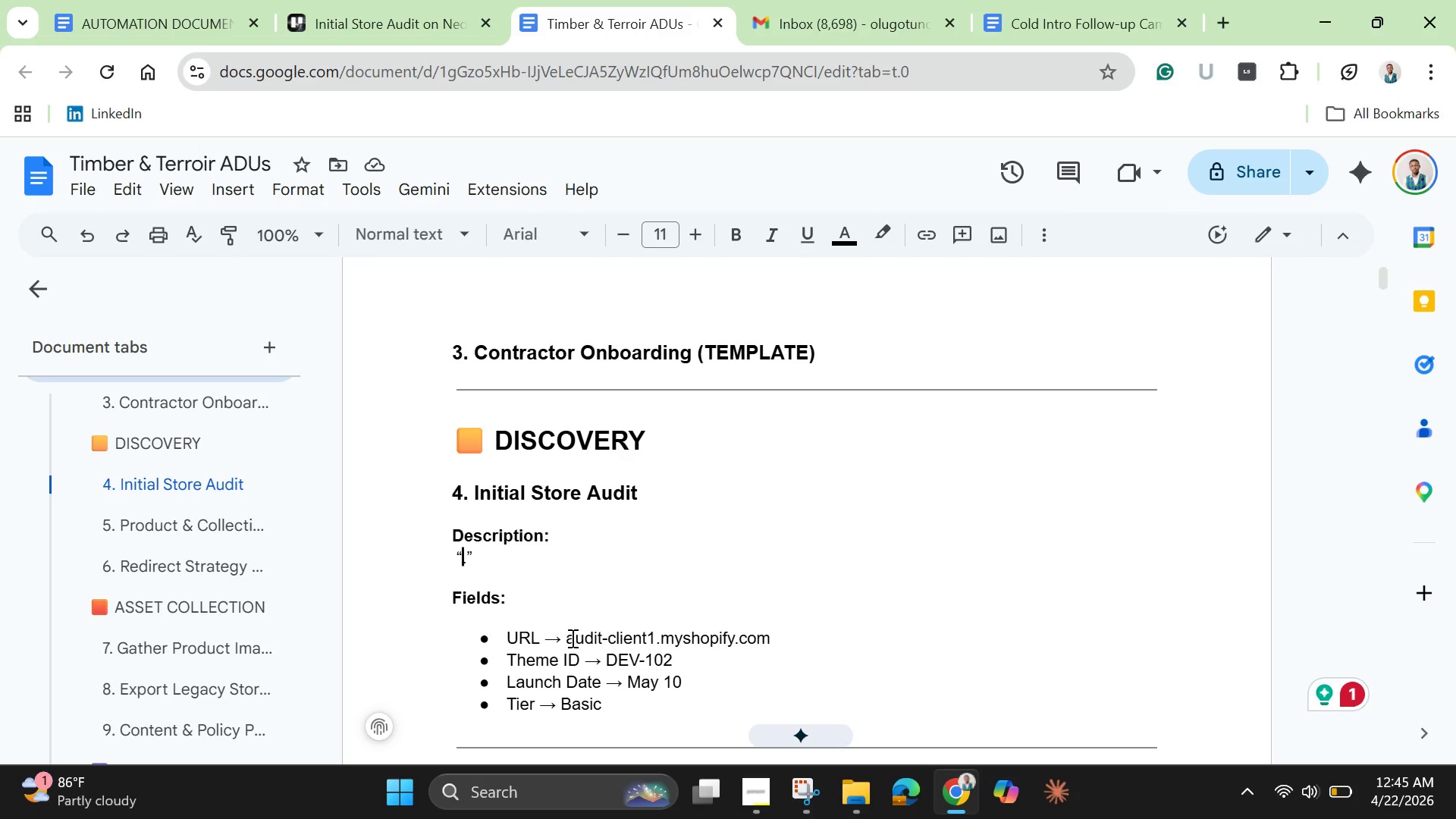 
left_click([568, 639])
 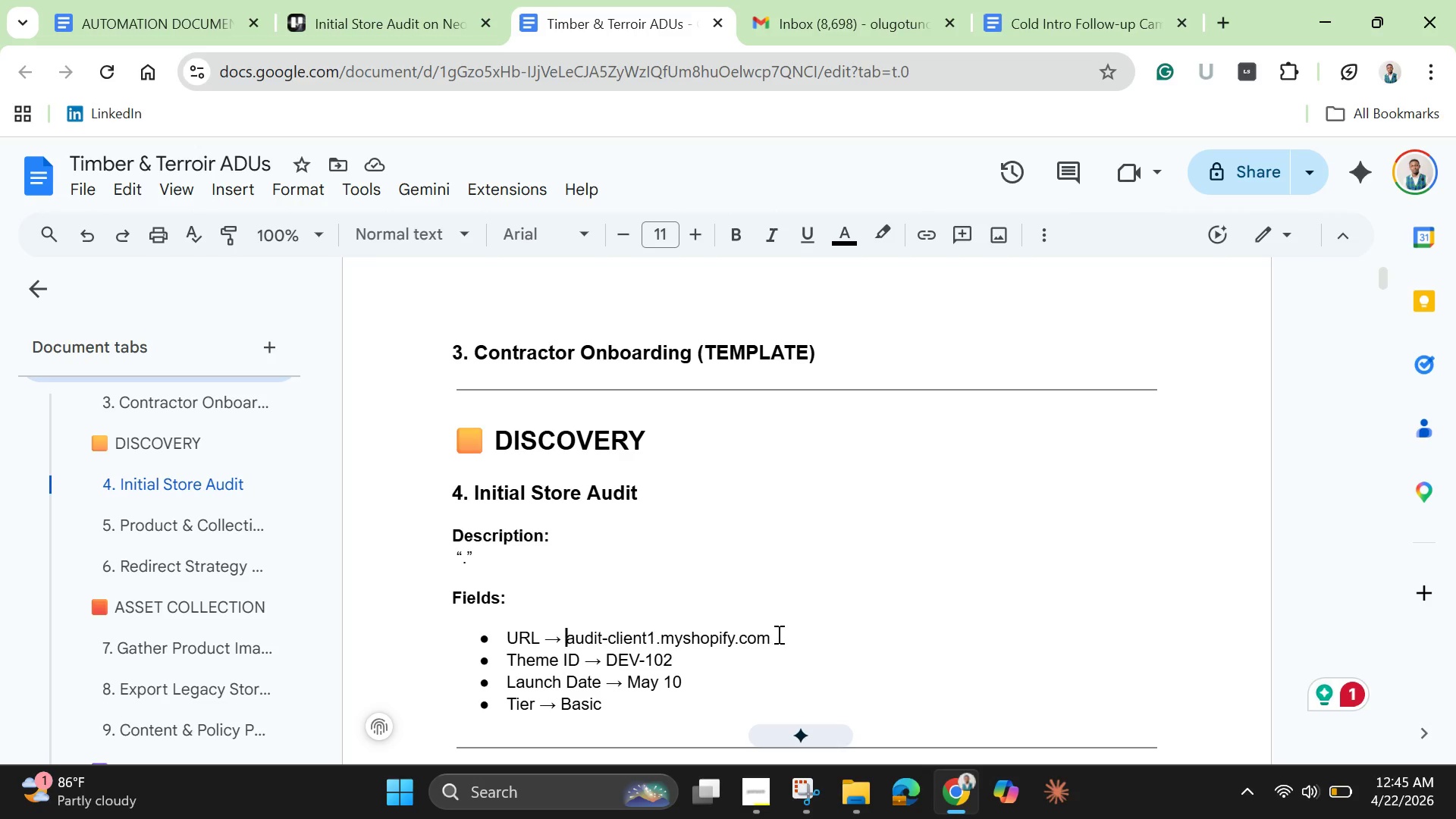 
left_click([777, 634])
 